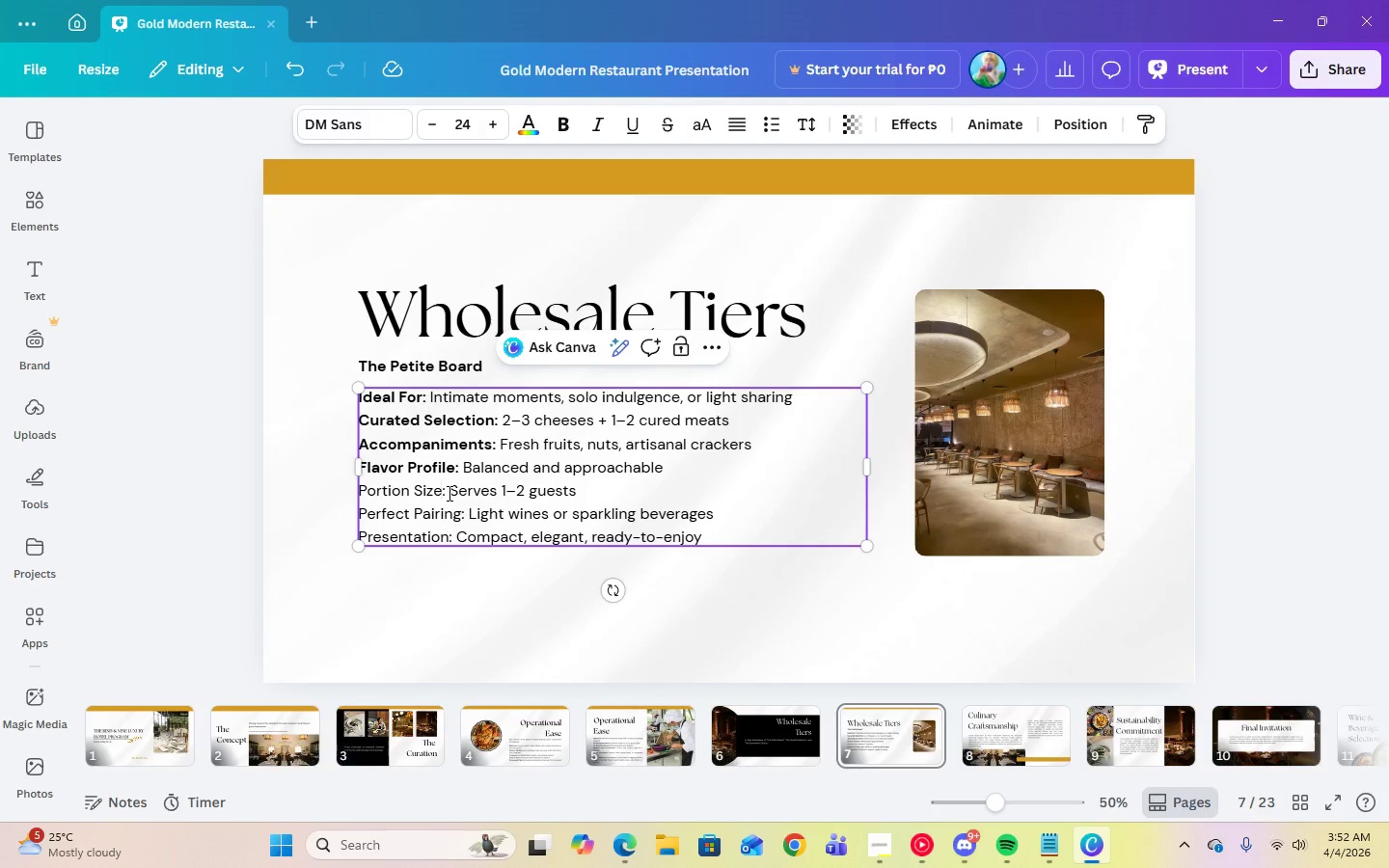 
left_click_drag(start_coordinate=[448, 493], to_coordinate=[359, 501])
 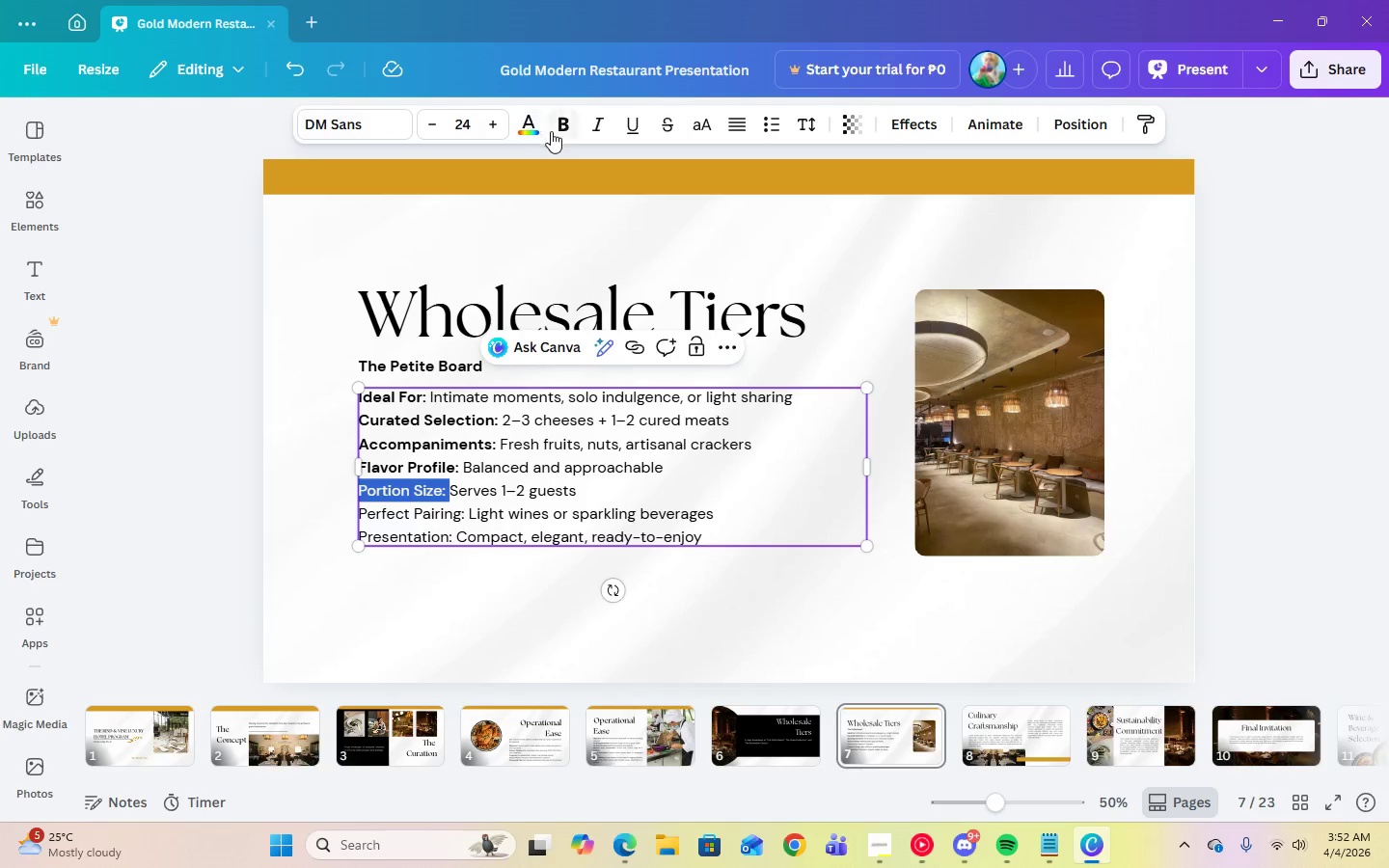 
left_click([561, 133])
 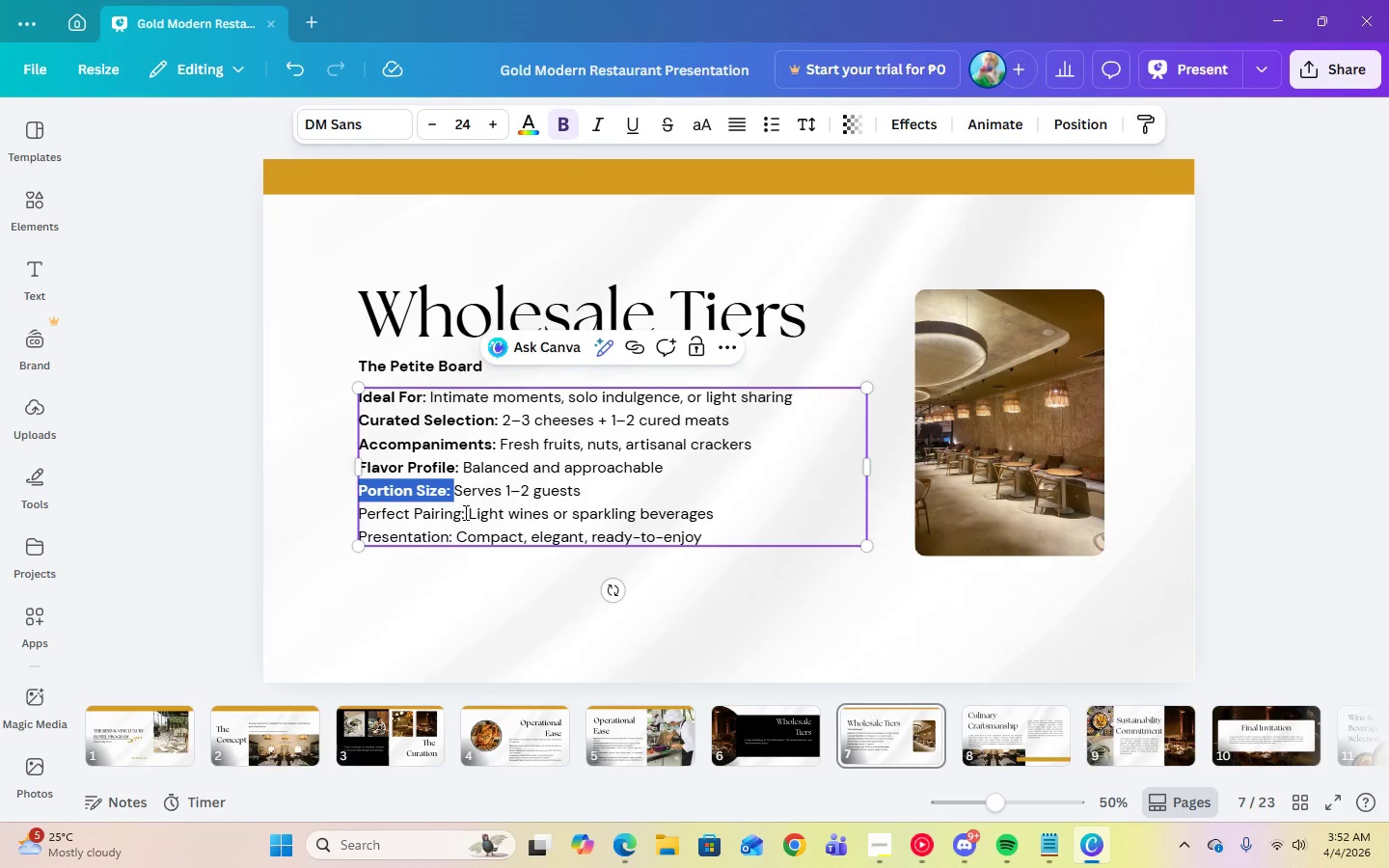 
left_click_drag(start_coordinate=[463, 512], to_coordinate=[362, 516])
 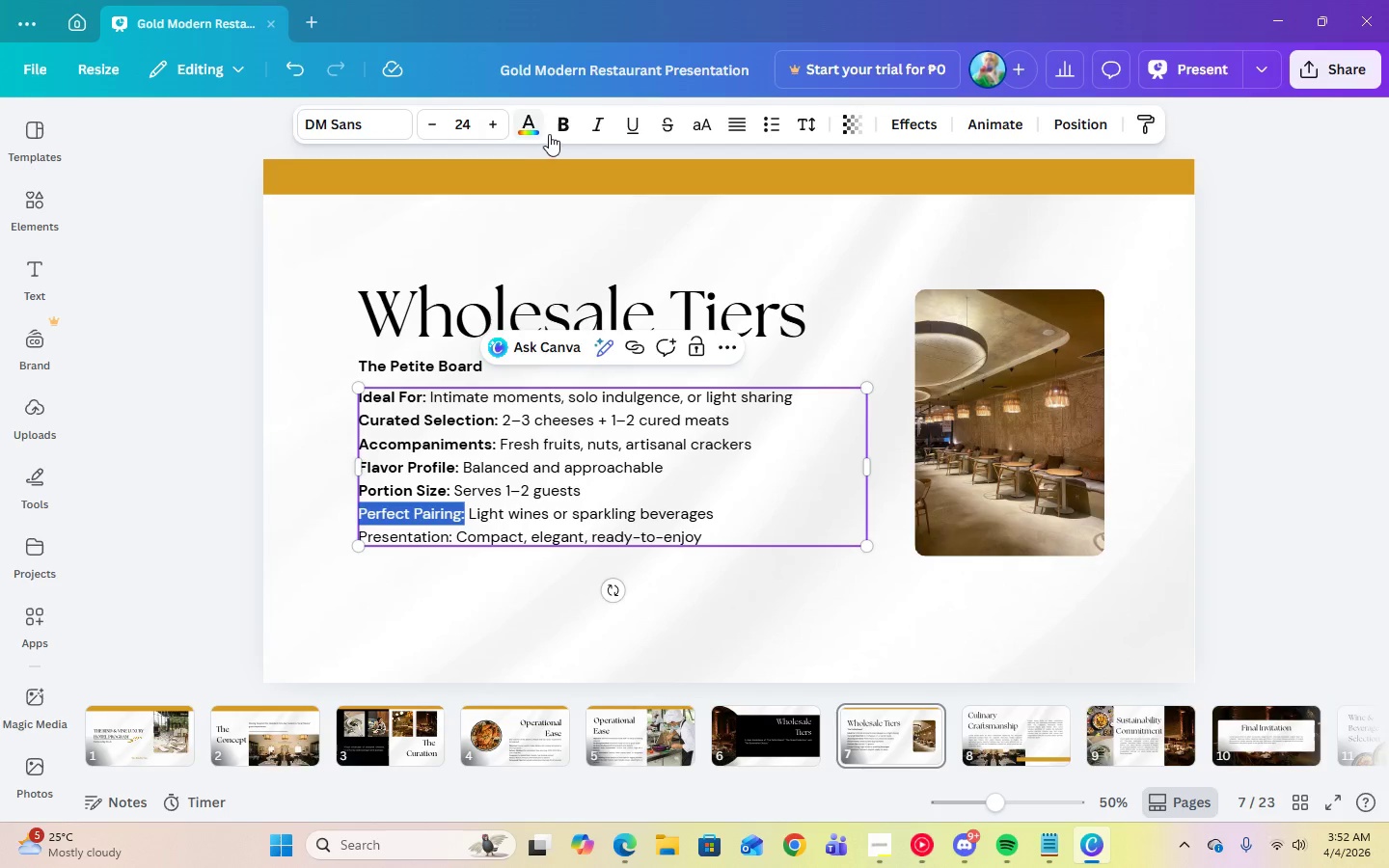 
left_click([558, 133])
 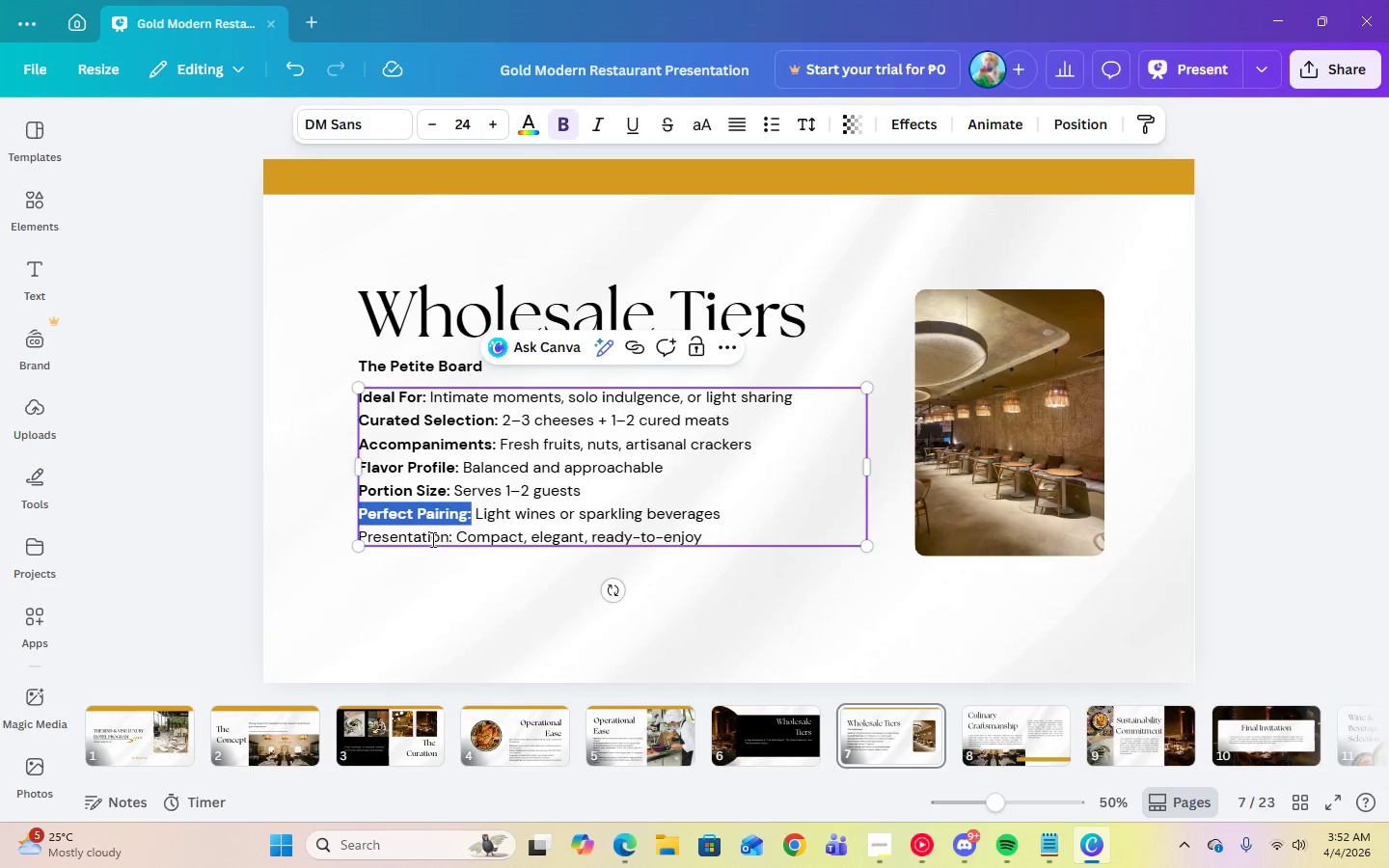 
left_click([454, 538])
 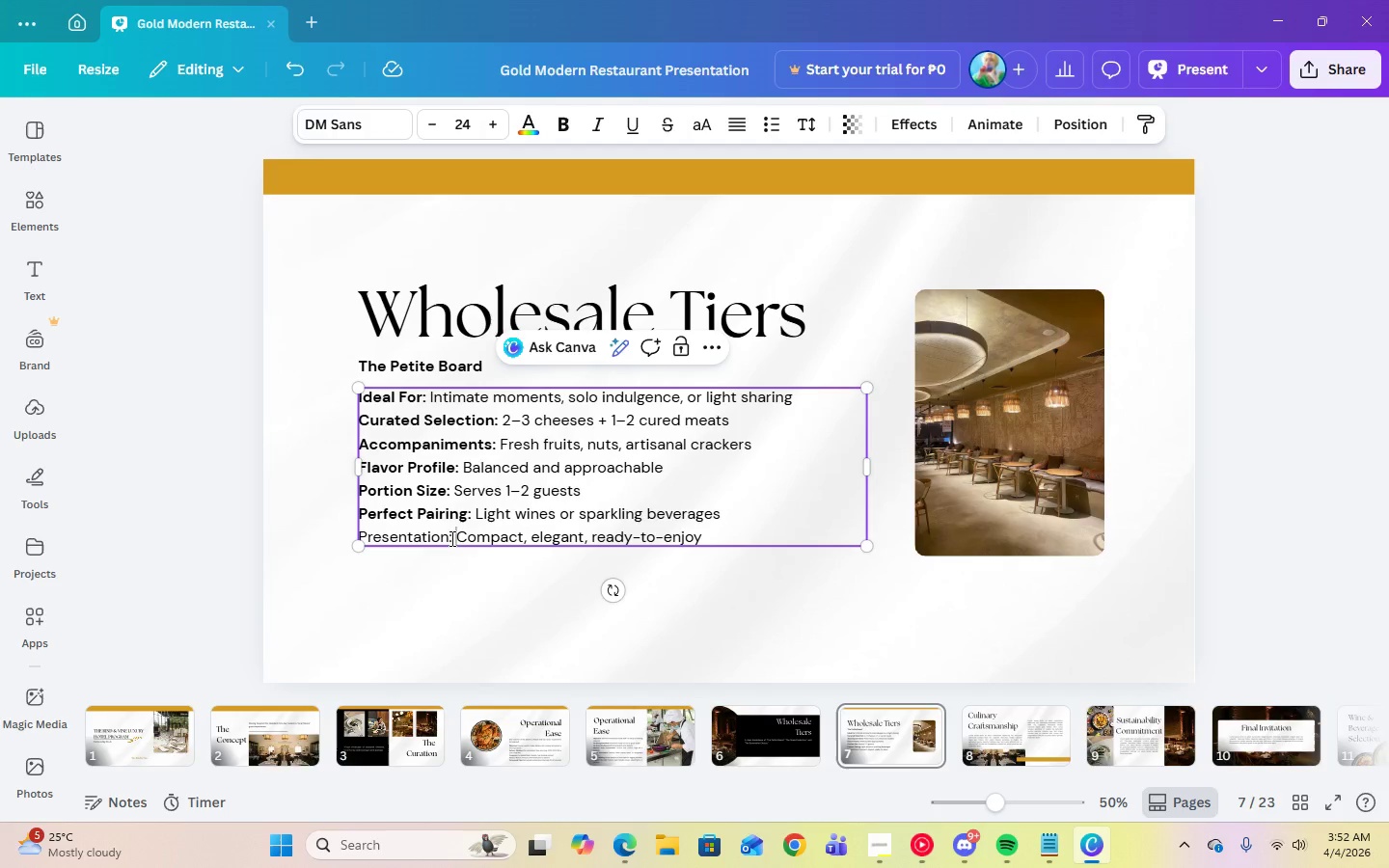 
left_click_drag(start_coordinate=[450, 538], to_coordinate=[355, 539])
 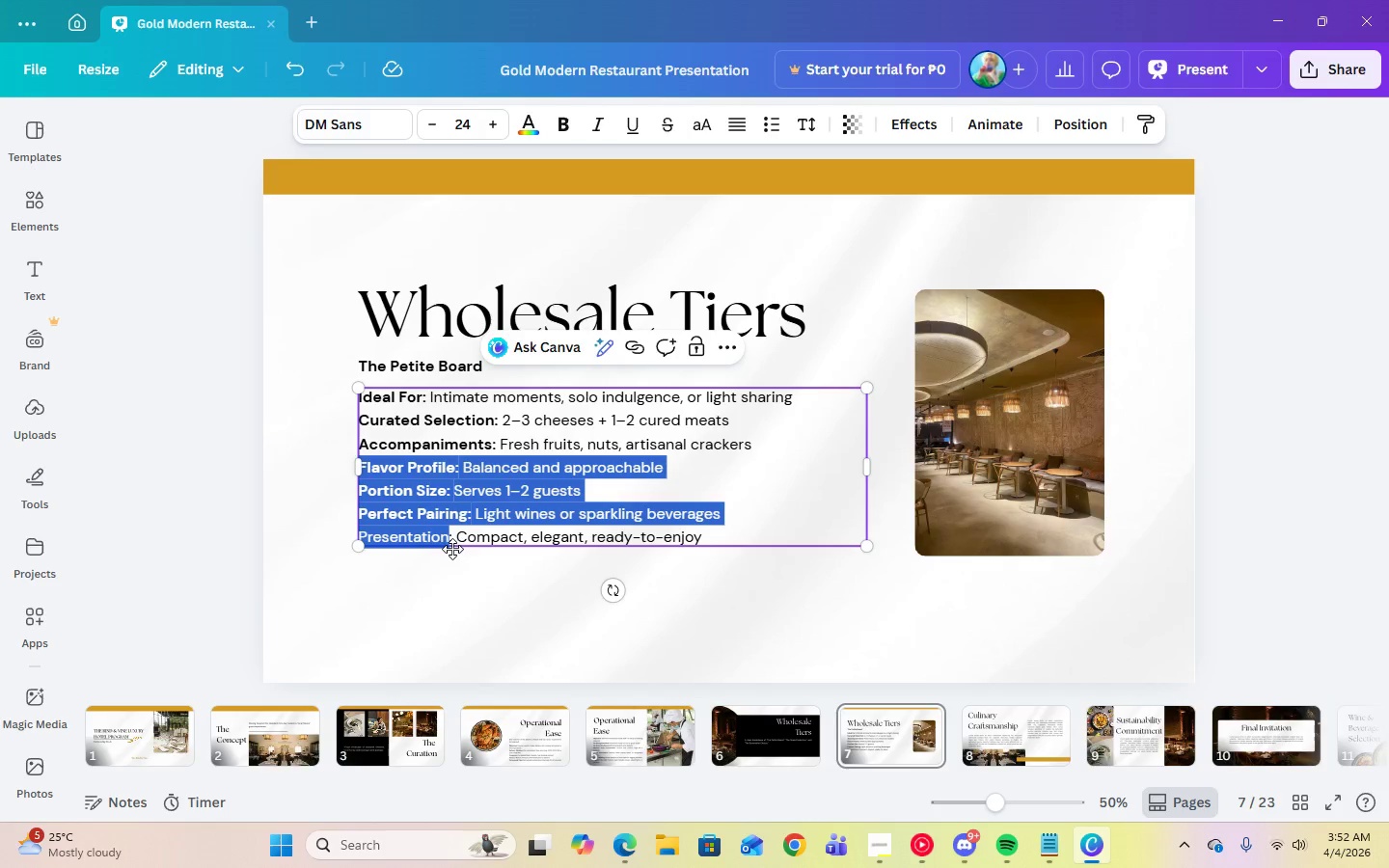 
left_click([452, 549])
 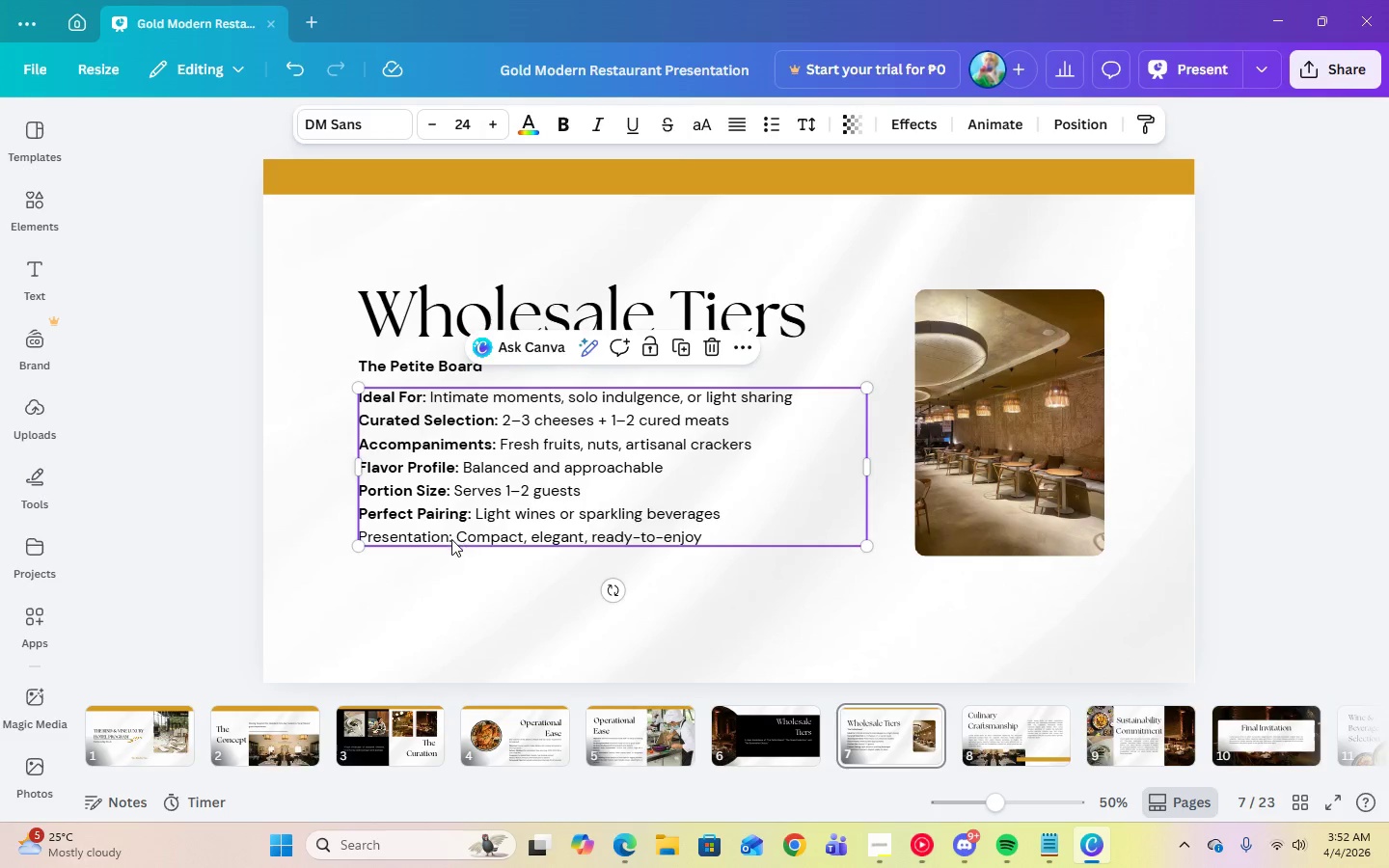 
double_click([451, 541])
 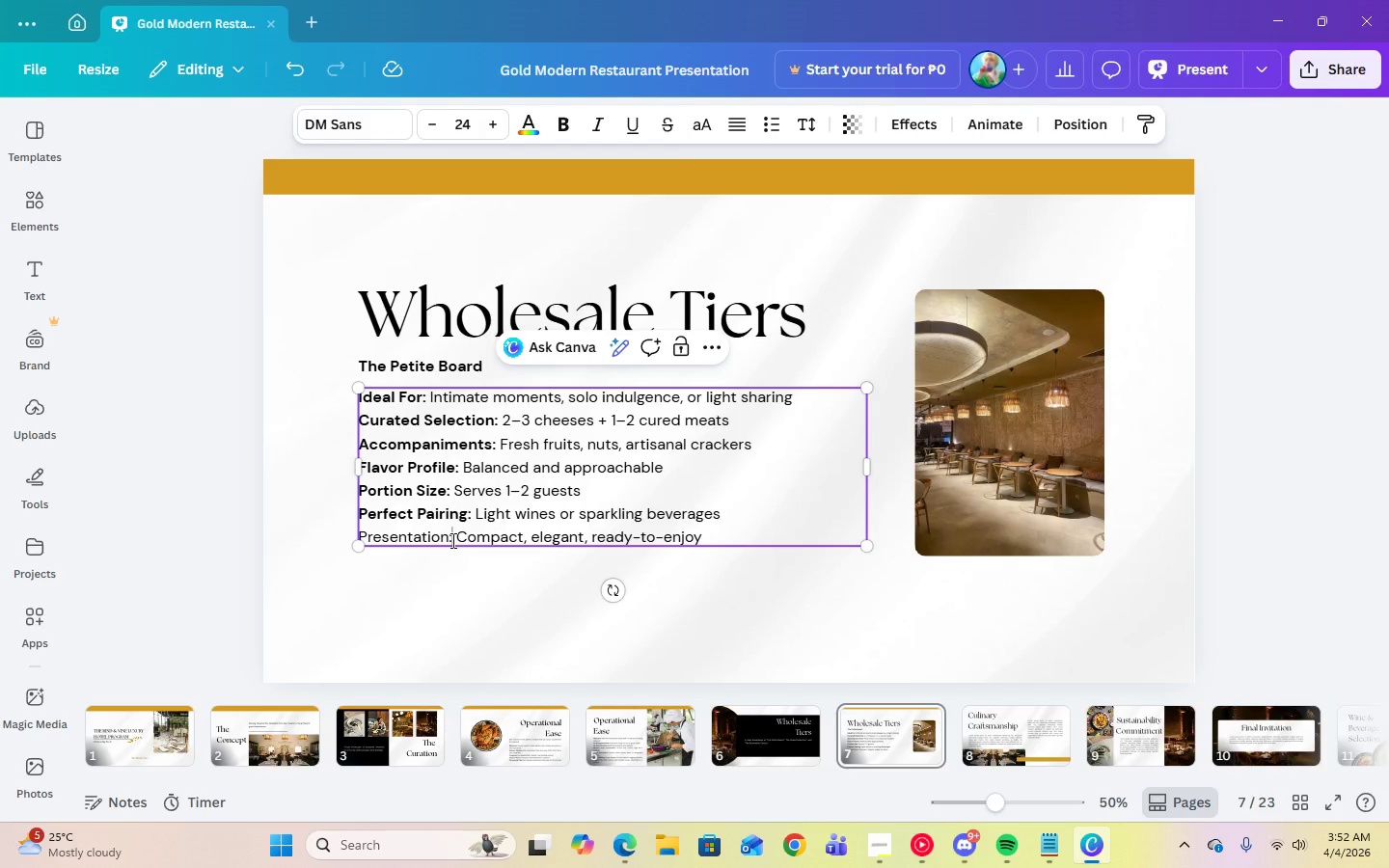 
left_click_drag(start_coordinate=[451, 540], to_coordinate=[392, 551])
 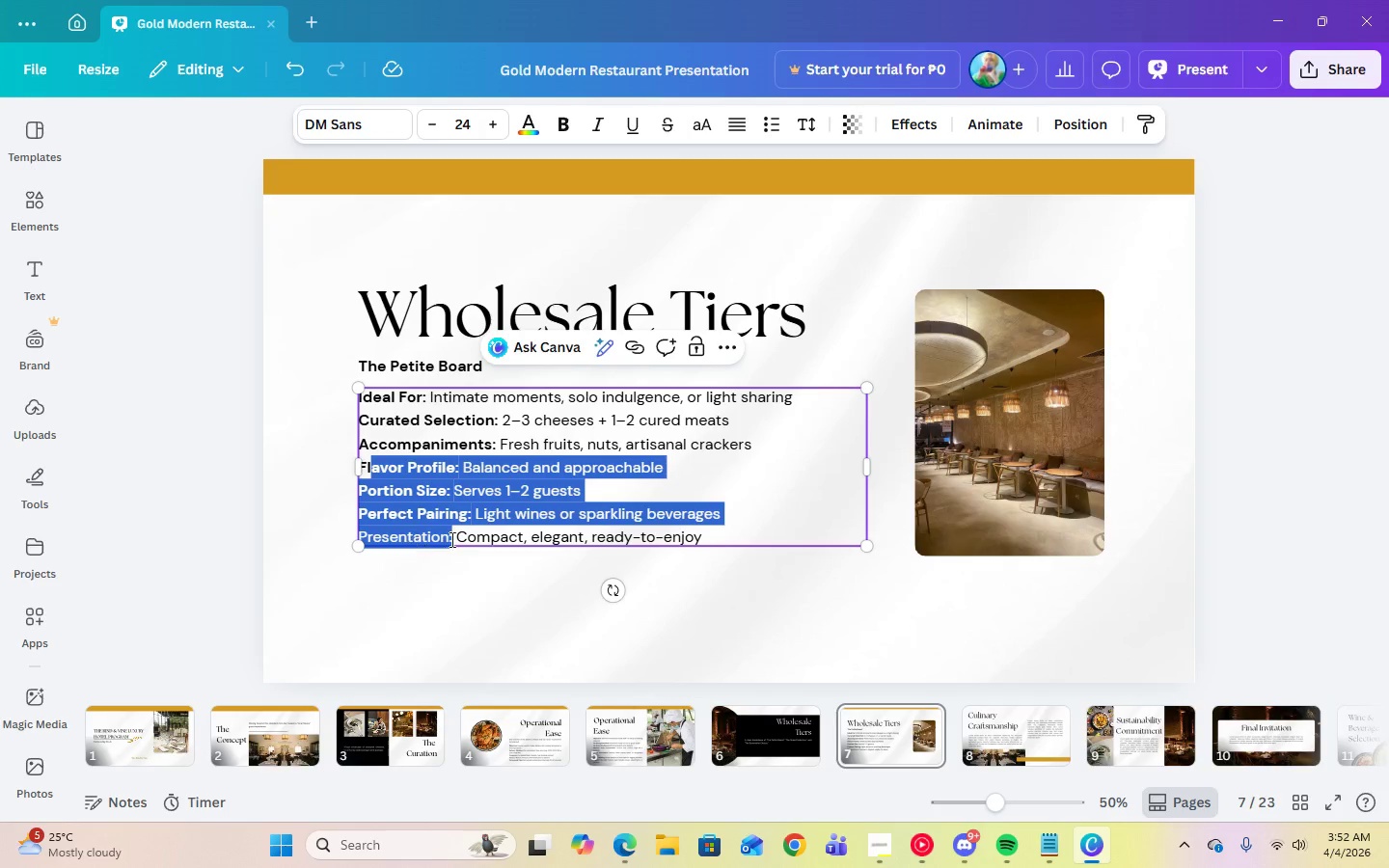 
left_click([450, 539])
 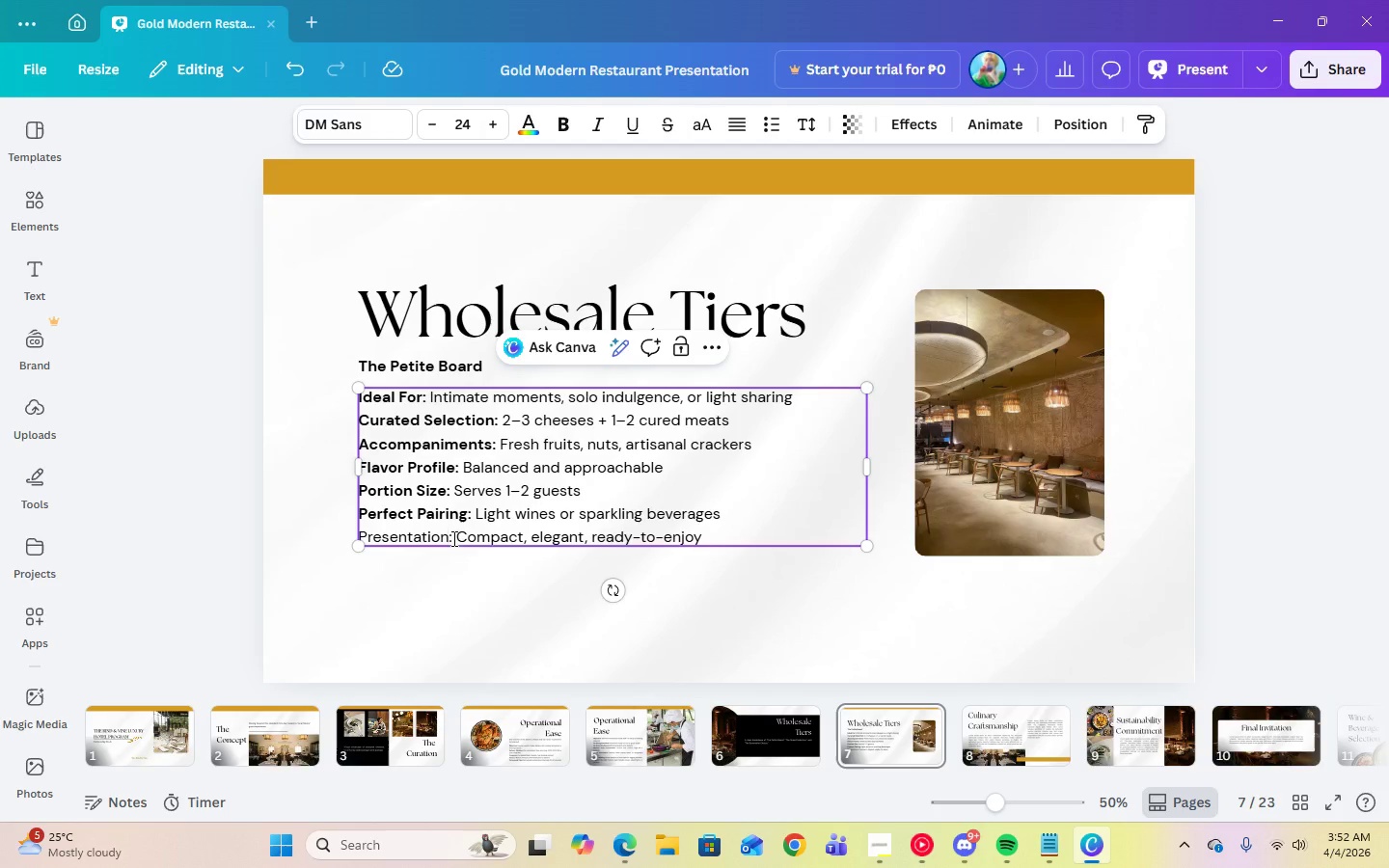 
left_click([452, 538])
 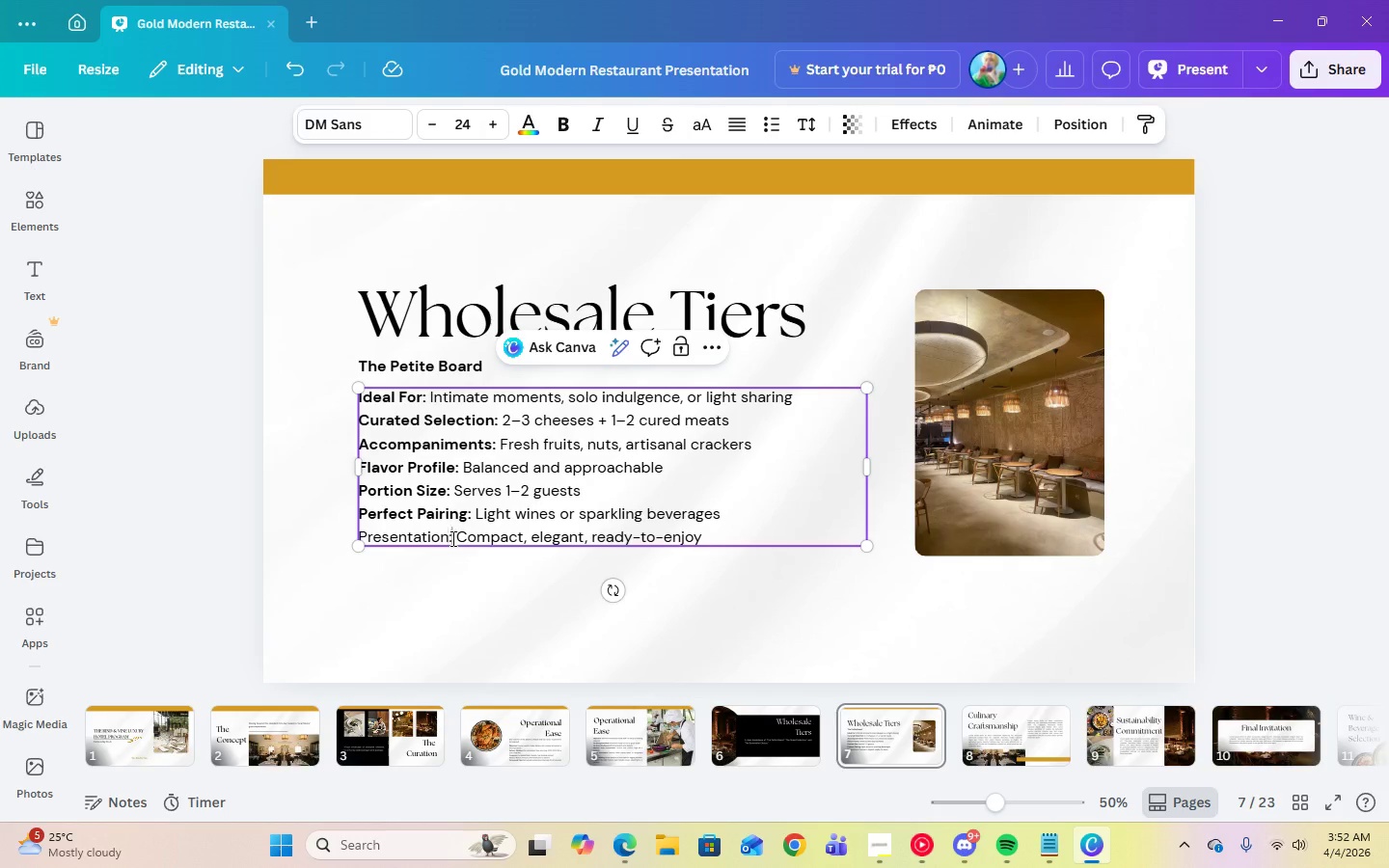 
left_click_drag(start_coordinate=[449, 538], to_coordinate=[361, 539])
 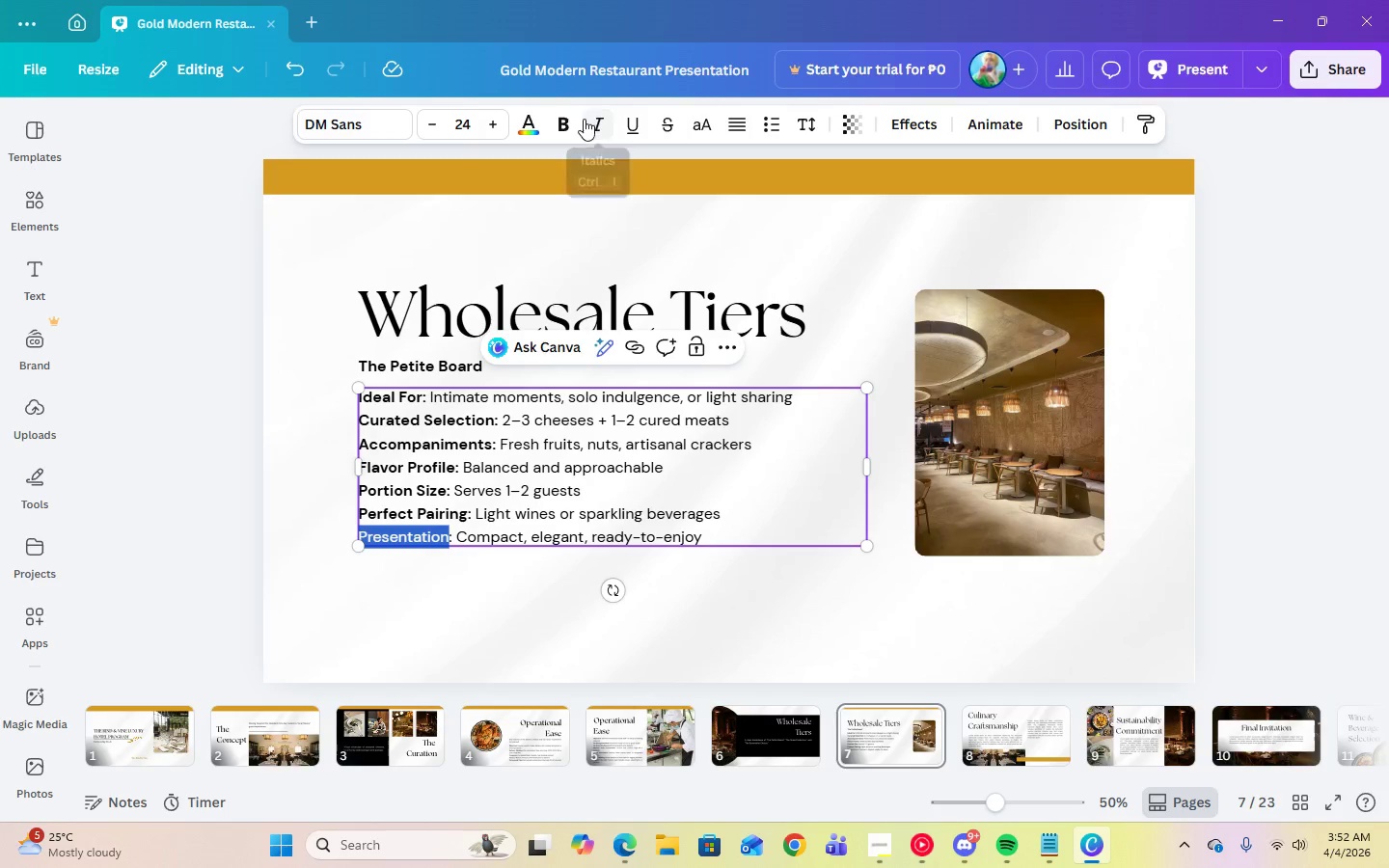 
left_click([568, 122])
 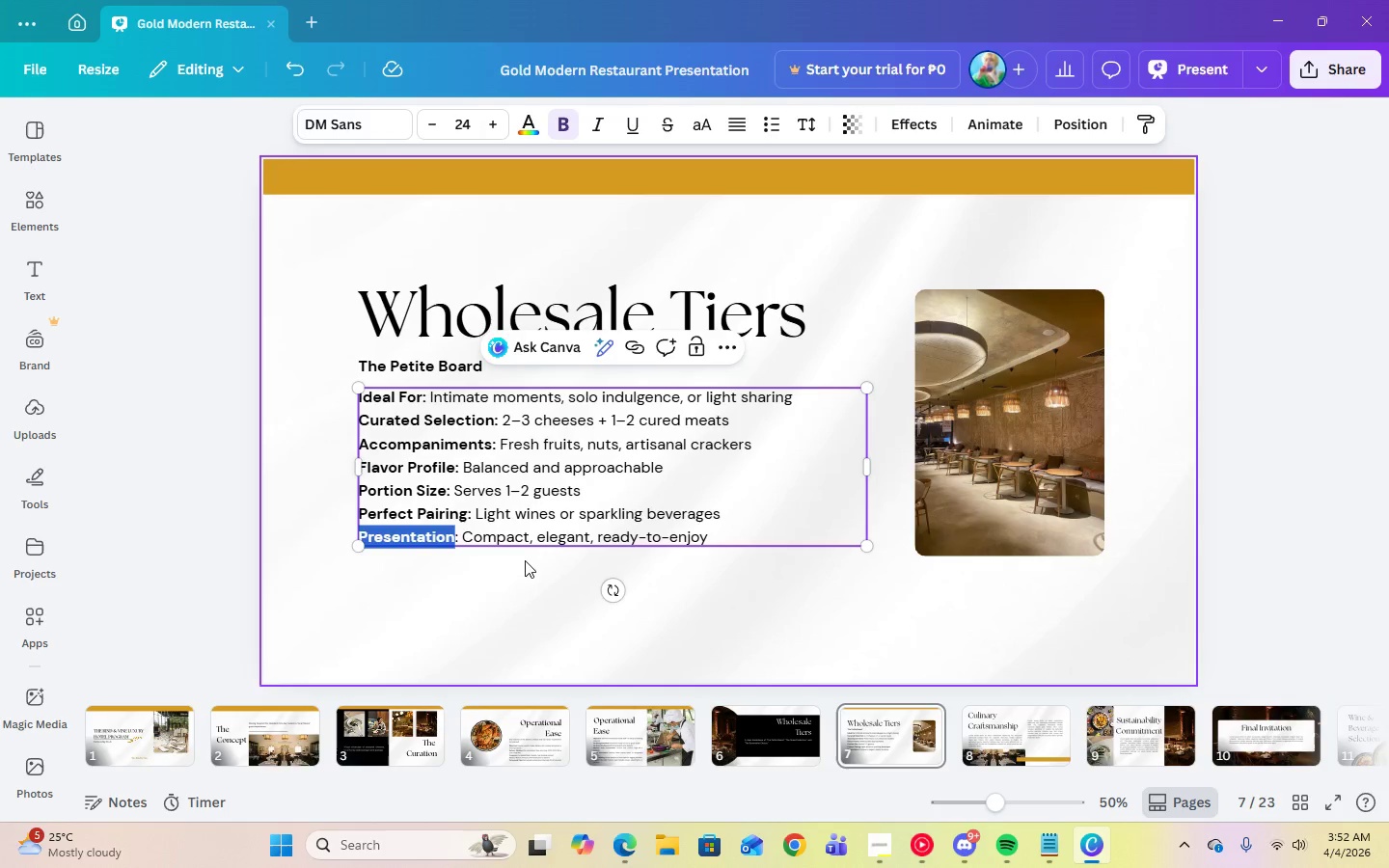 
left_click([521, 572])
 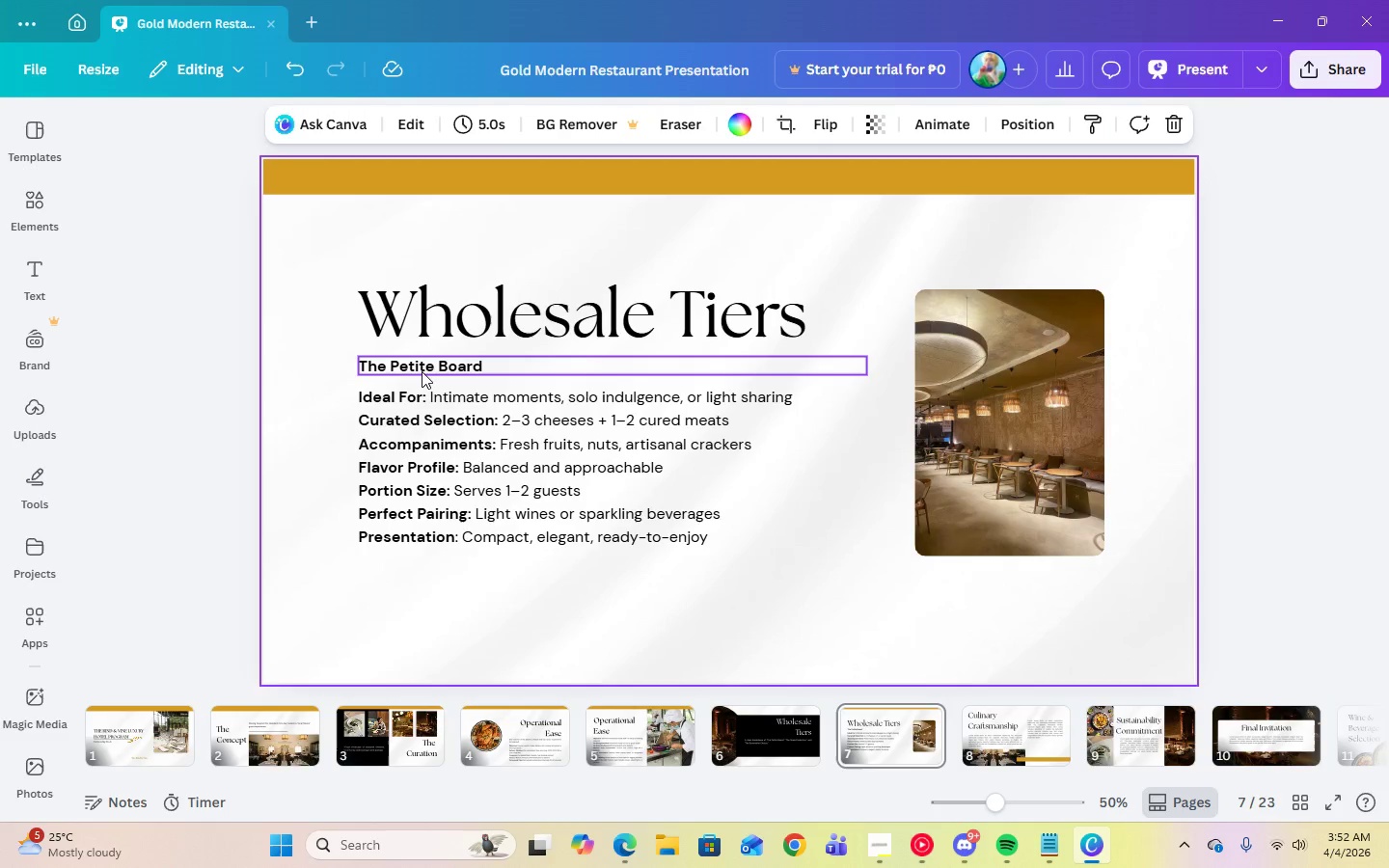 
left_click([420, 369])
 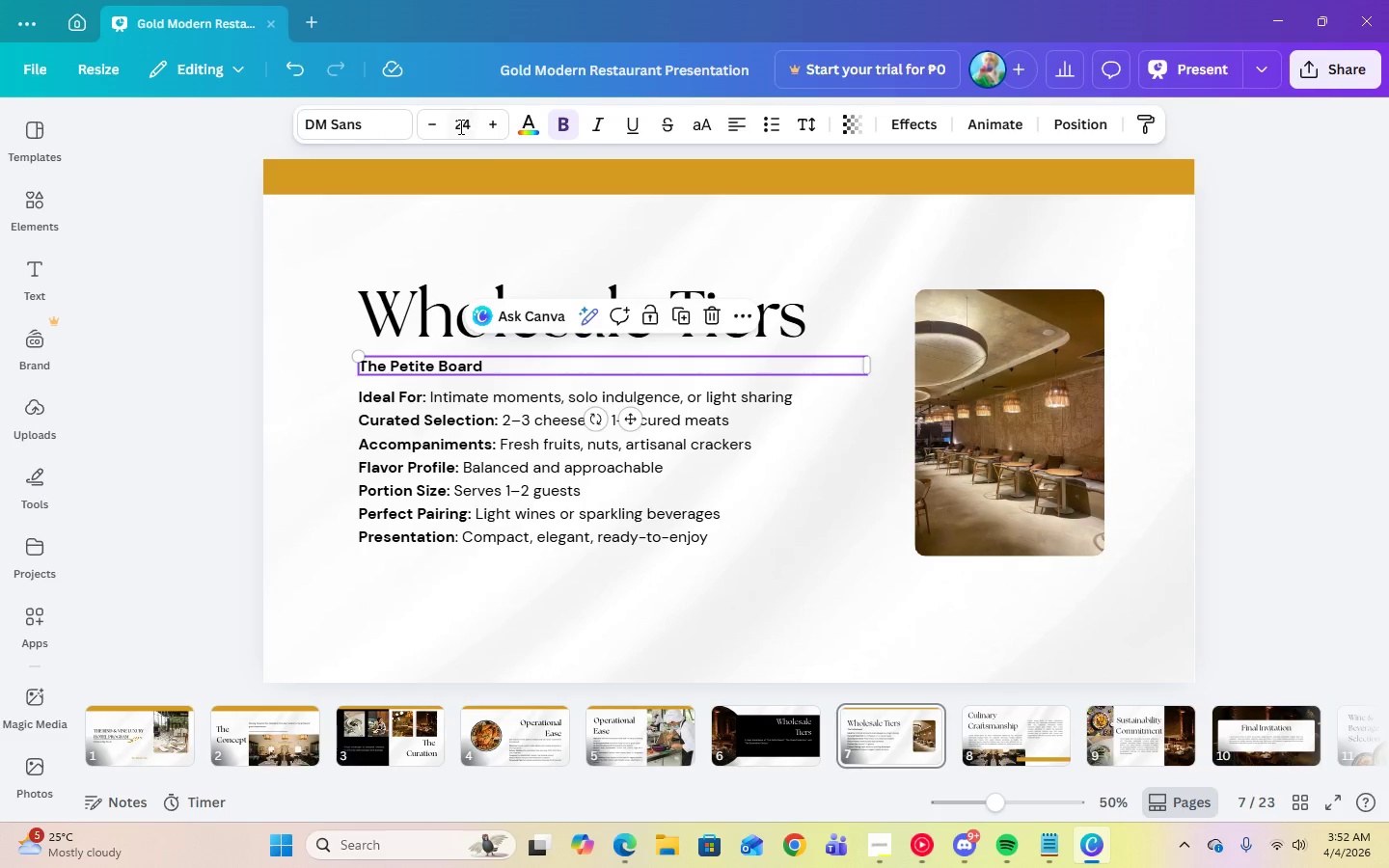 
left_click([459, 127])
 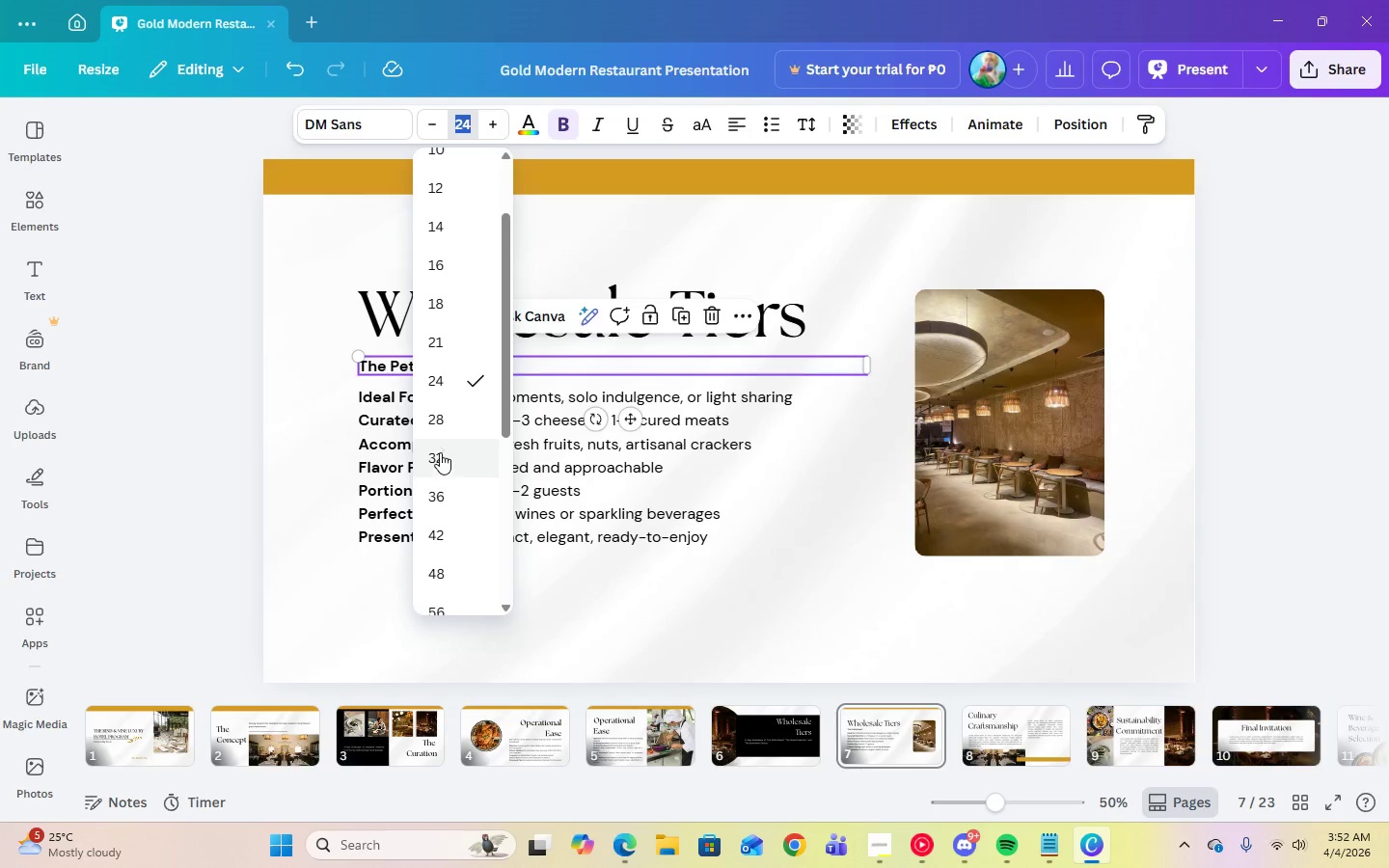 
left_click([452, 423])
 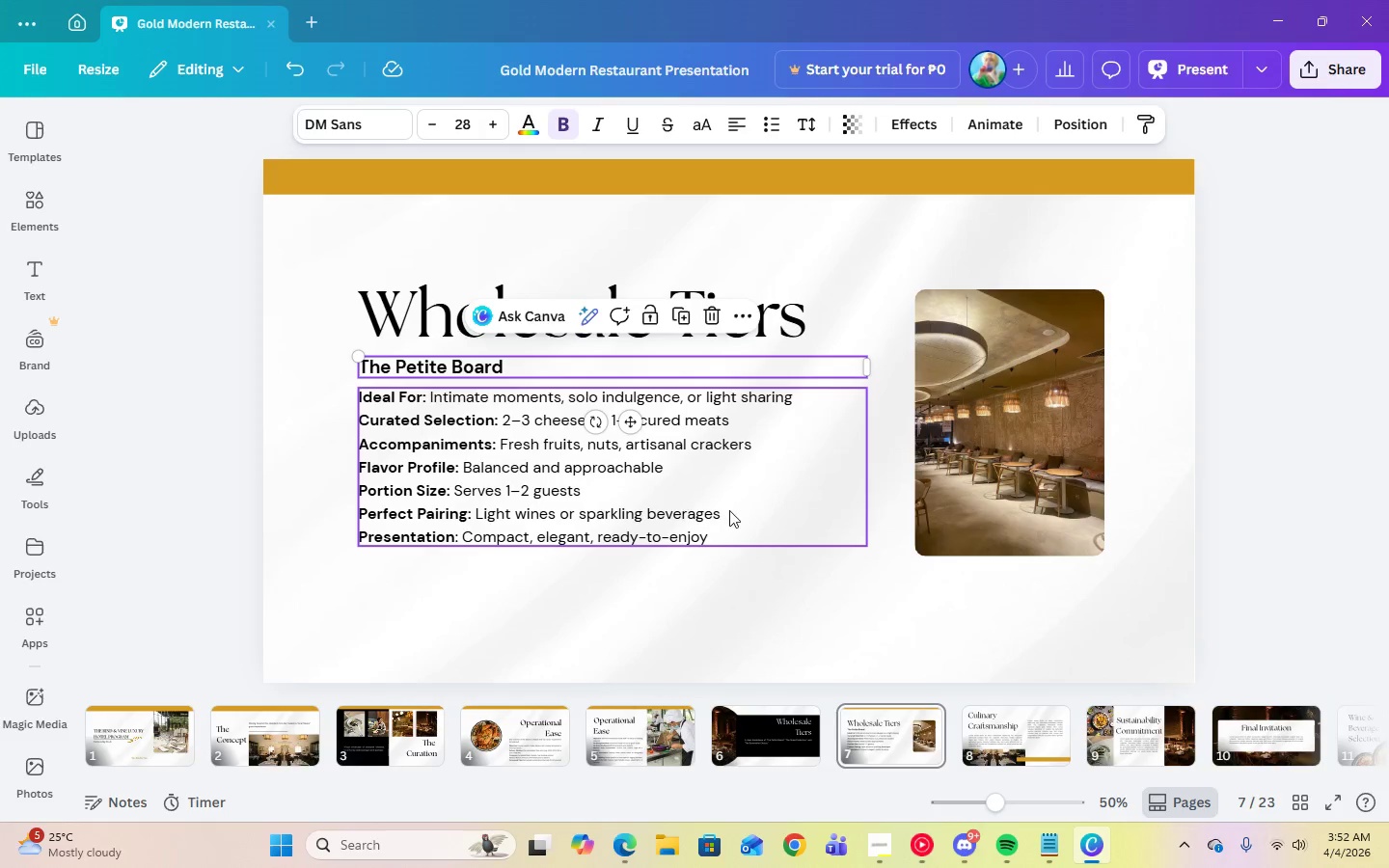 
left_click_drag(start_coordinate=[563, 463], to_coordinate=[563, 470])
 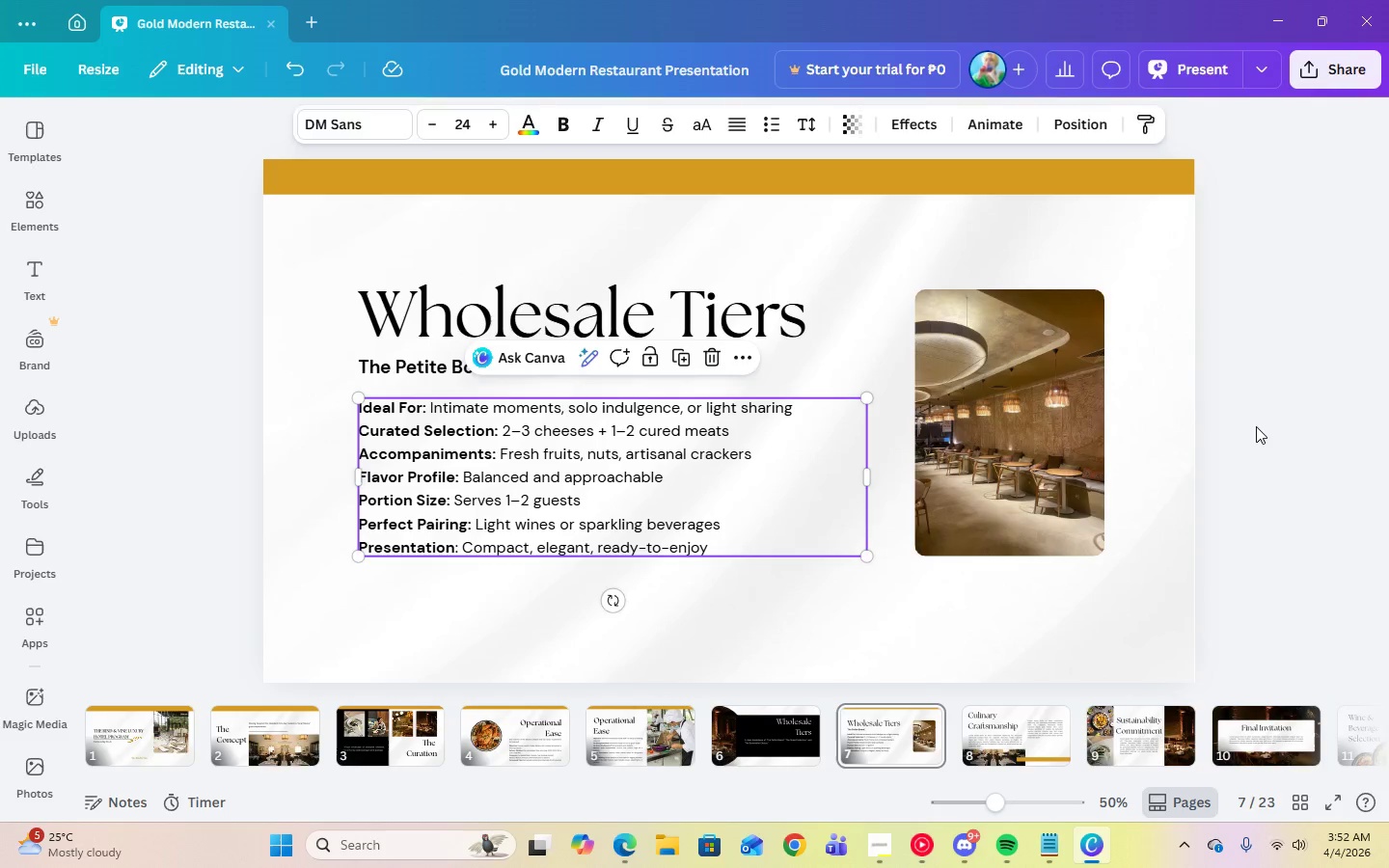 
left_click([1256, 426])
 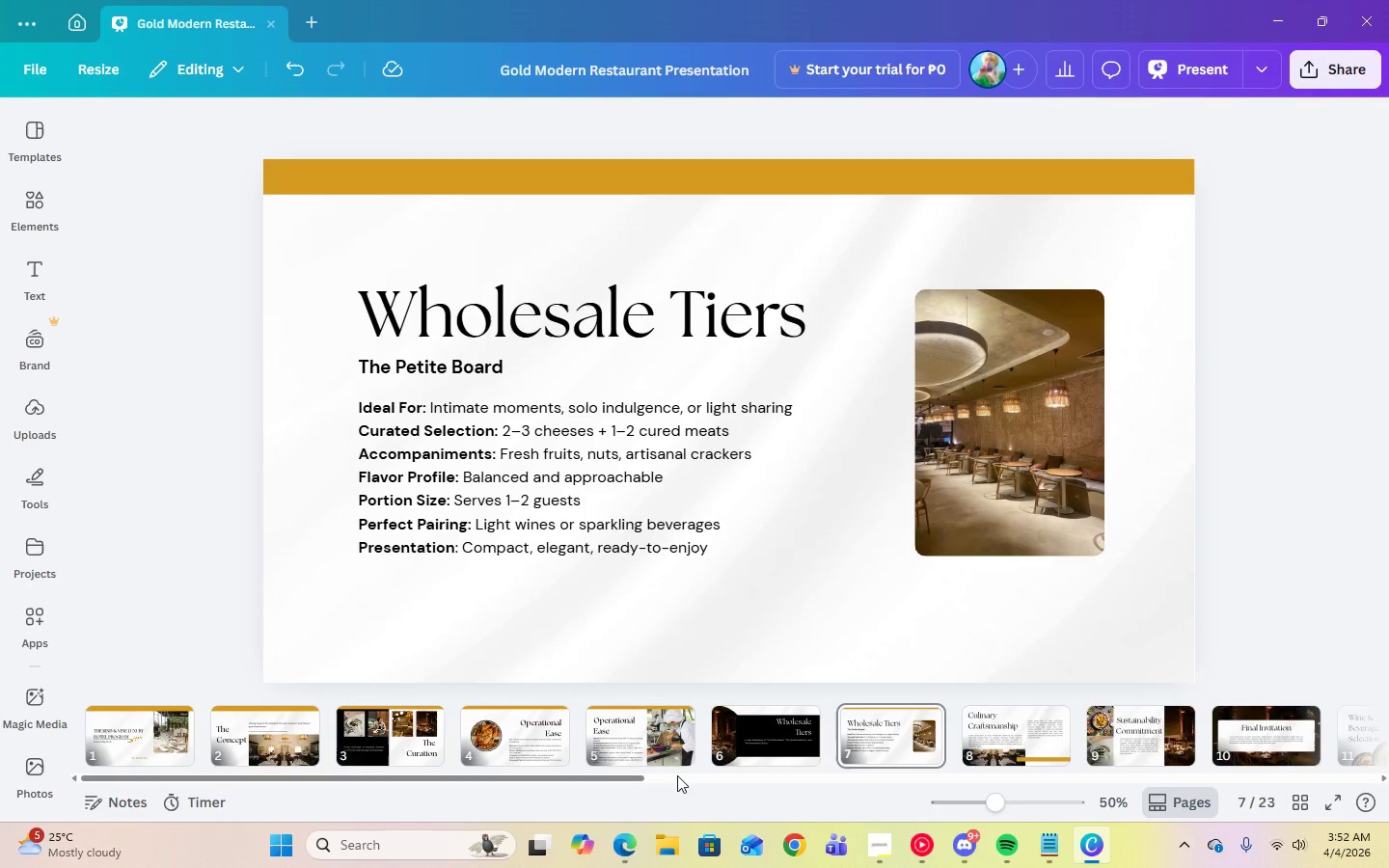 
left_click([980, 737])
 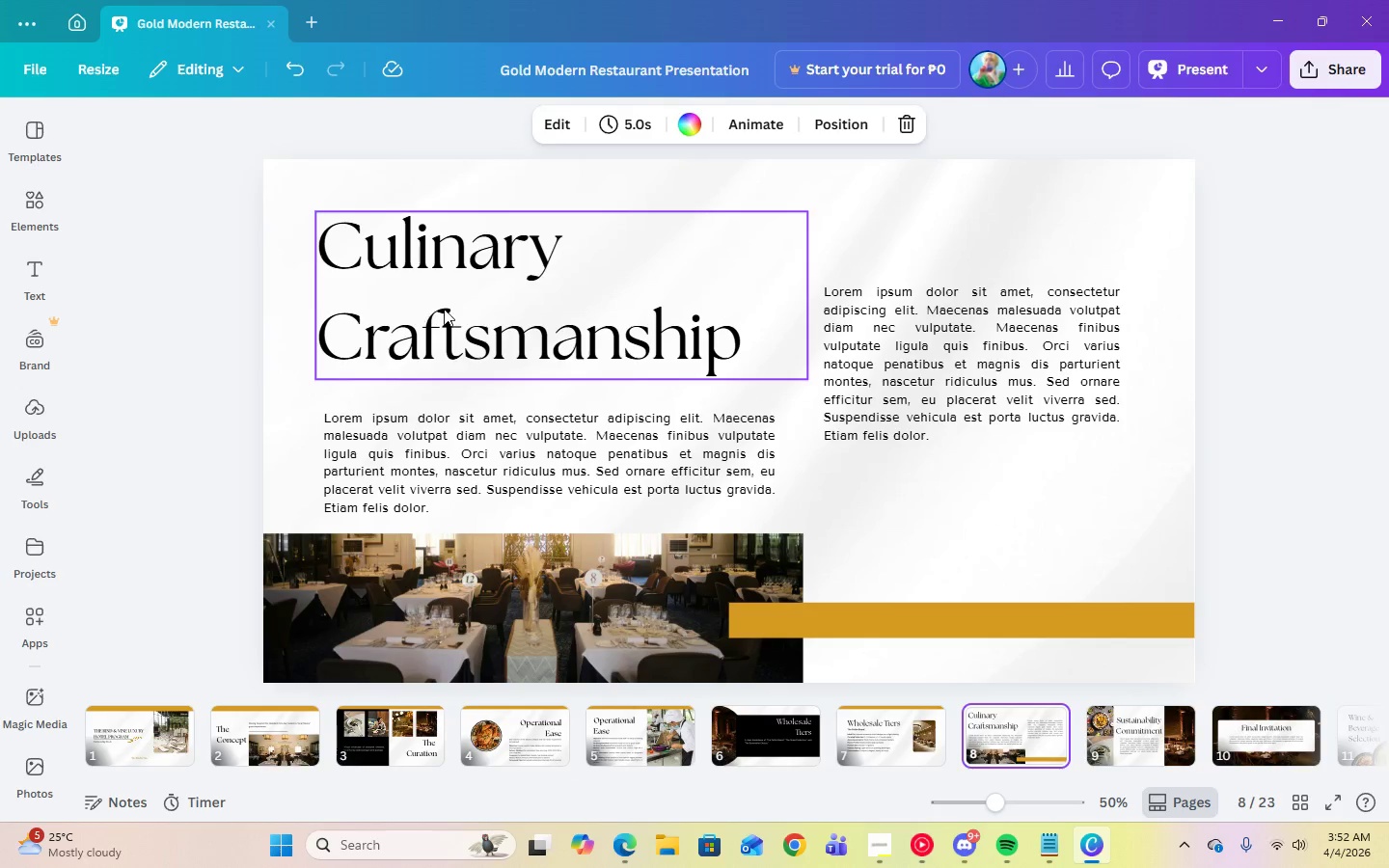 
double_click([444, 309])
 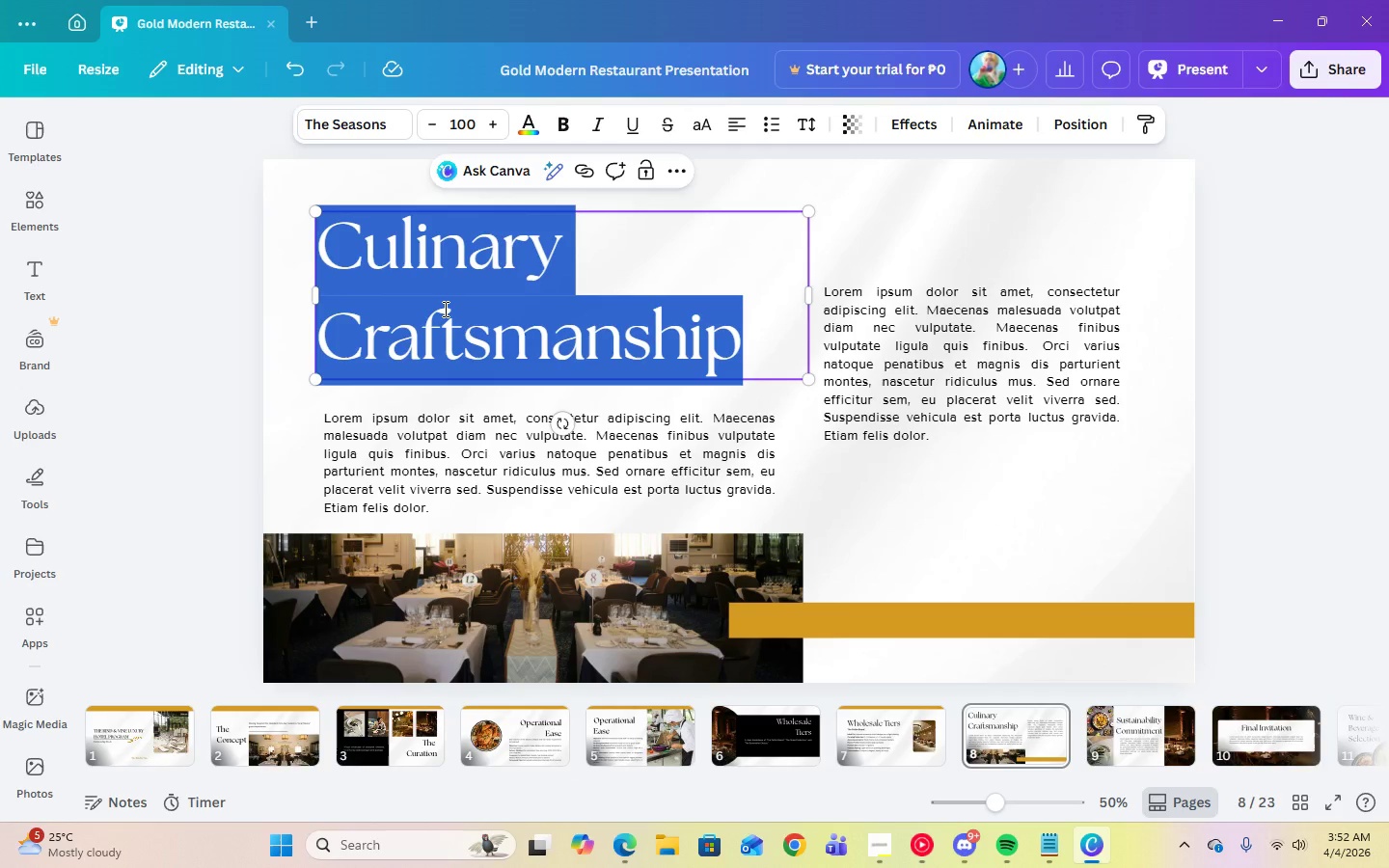 
type(Wholesale Tiers)
 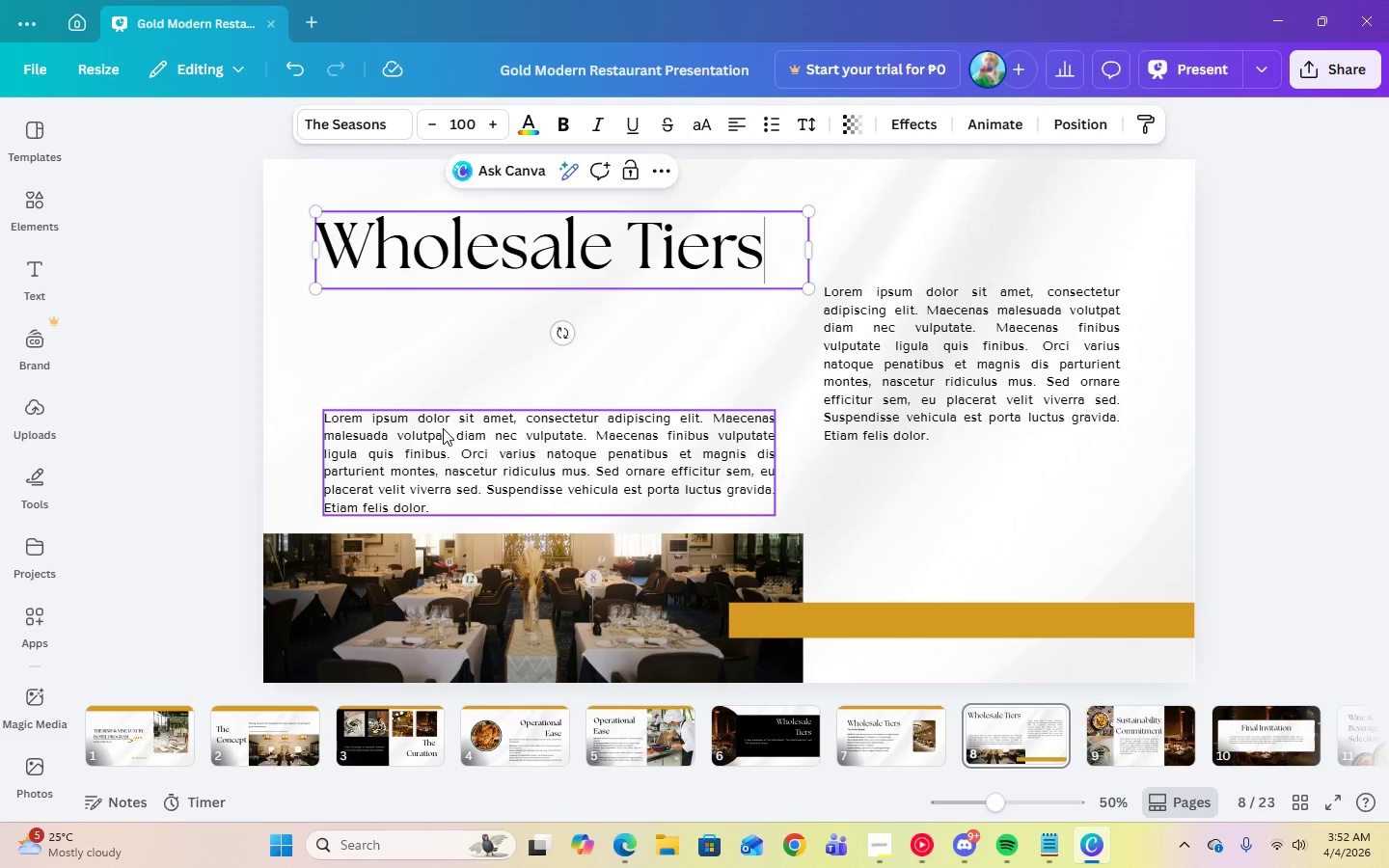 
double_click([443, 428])
 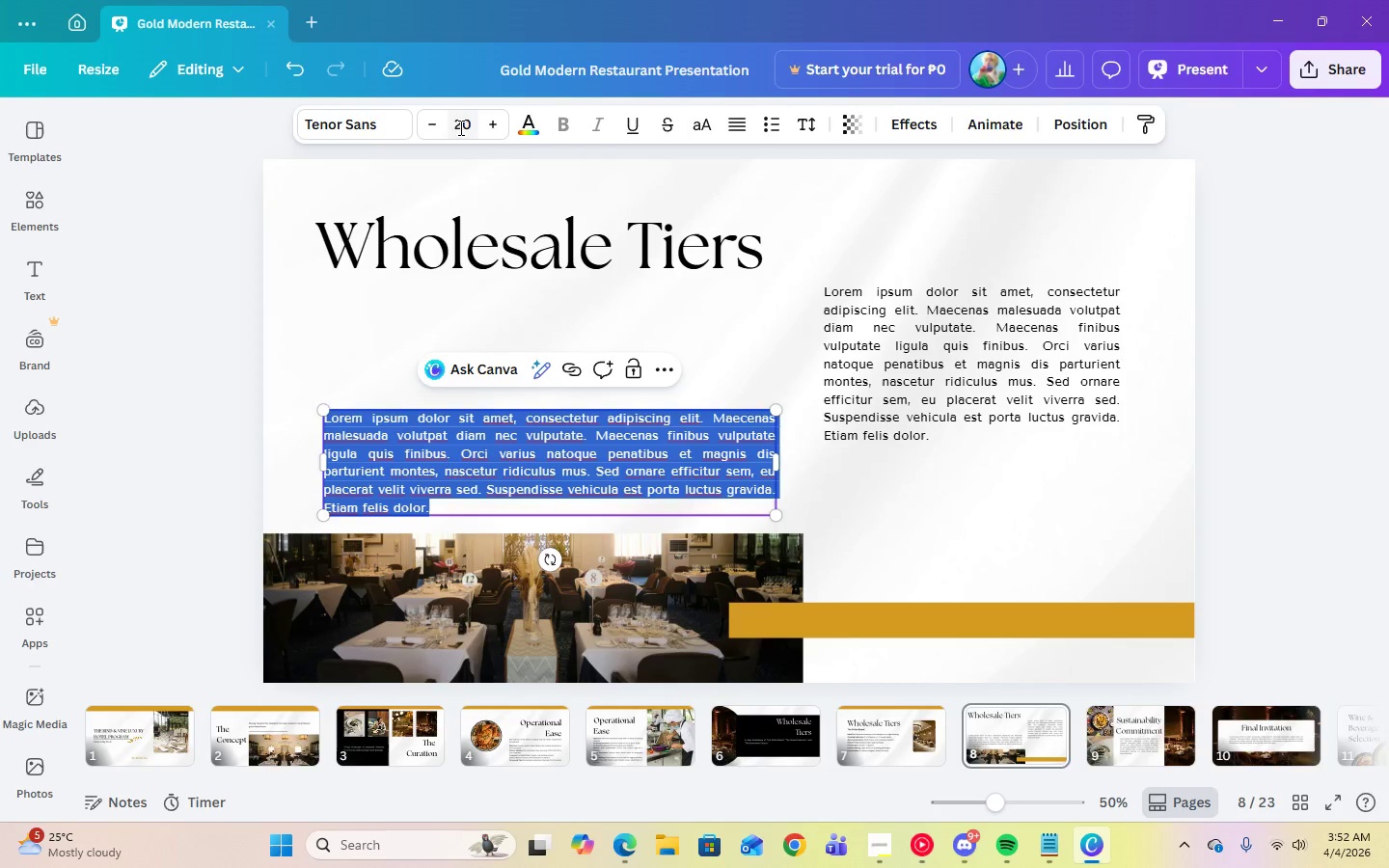 
left_click([347, 129])
 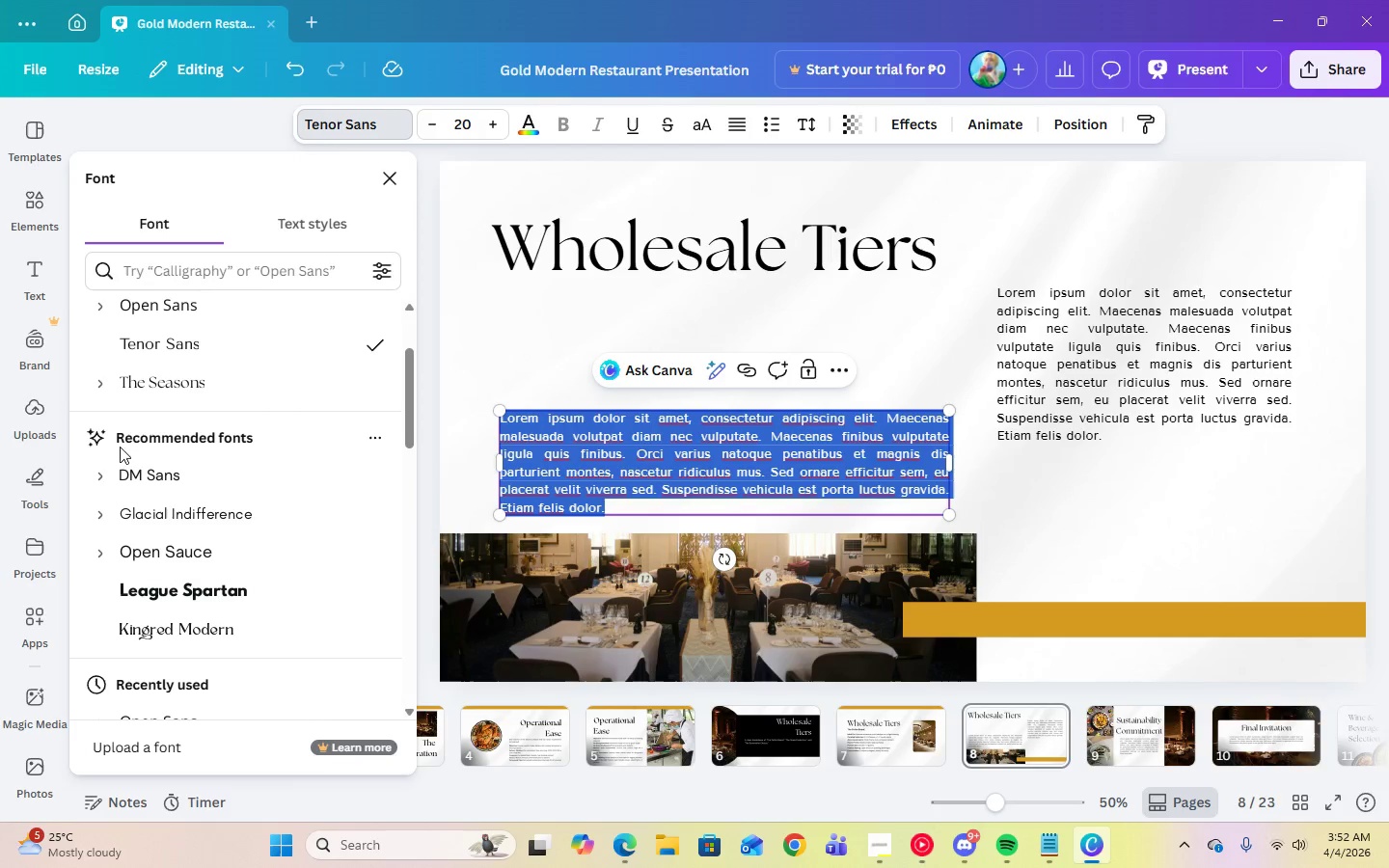 
left_click([102, 479])
 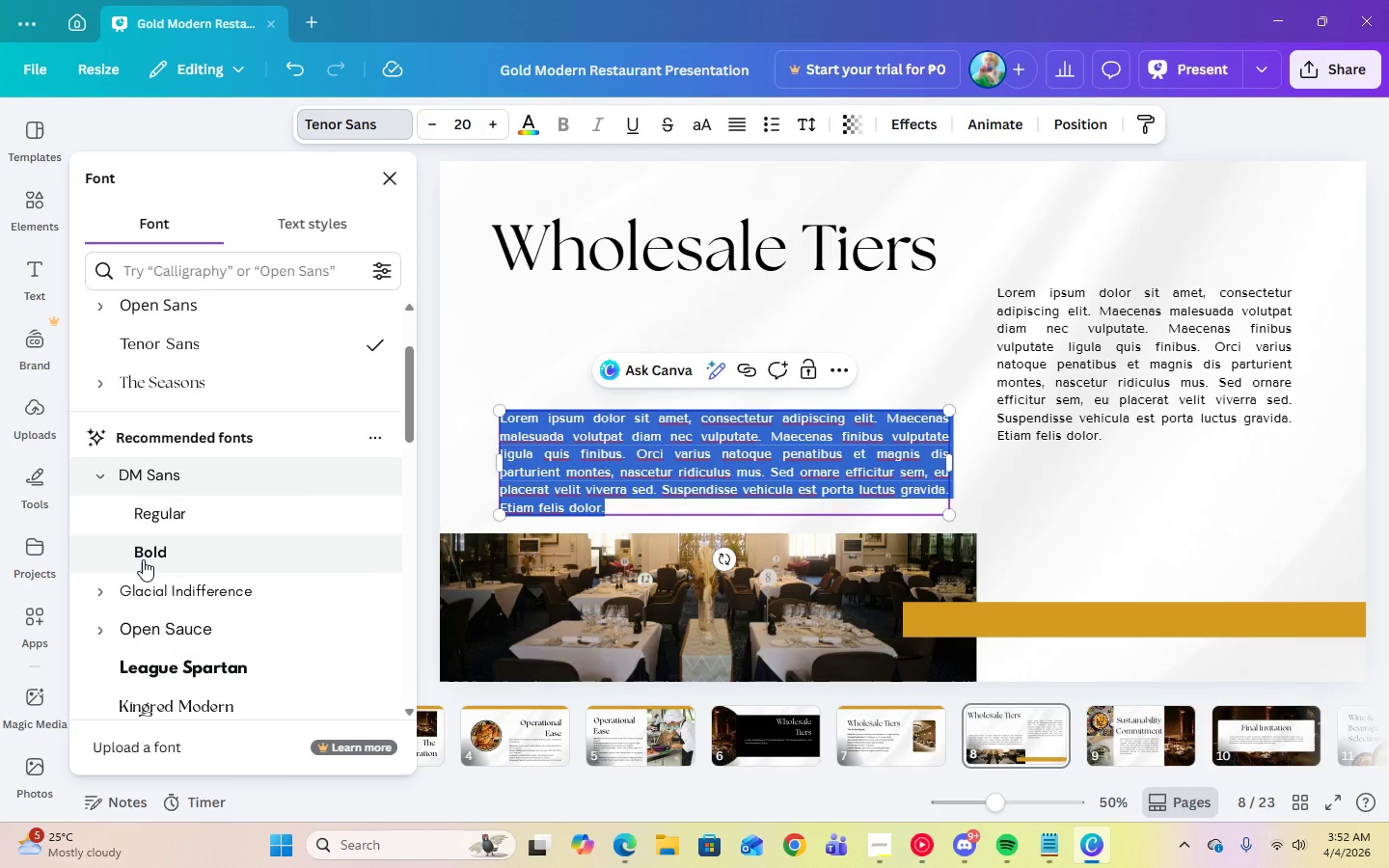 
left_click([143, 559])
 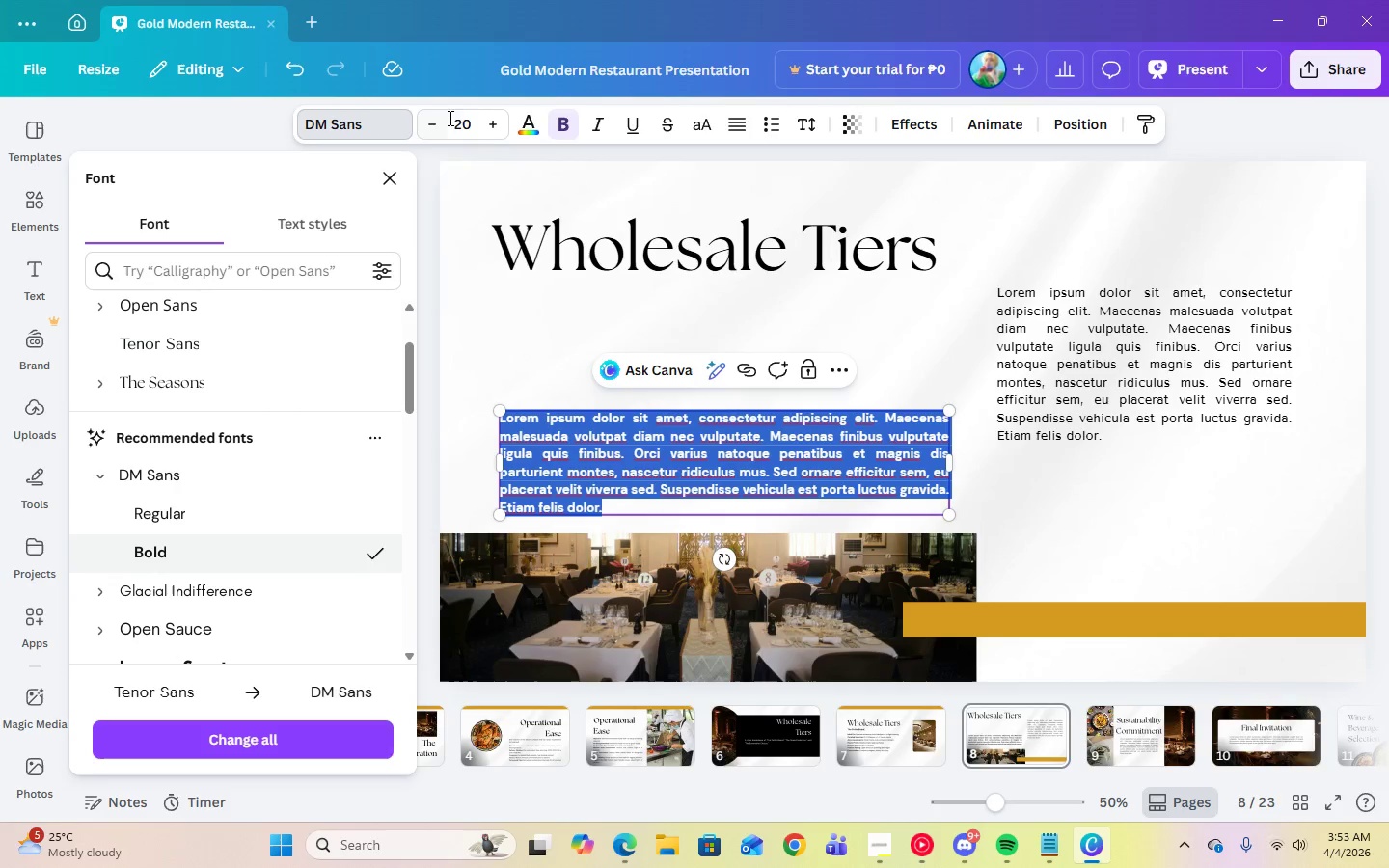 
left_click([462, 126])
 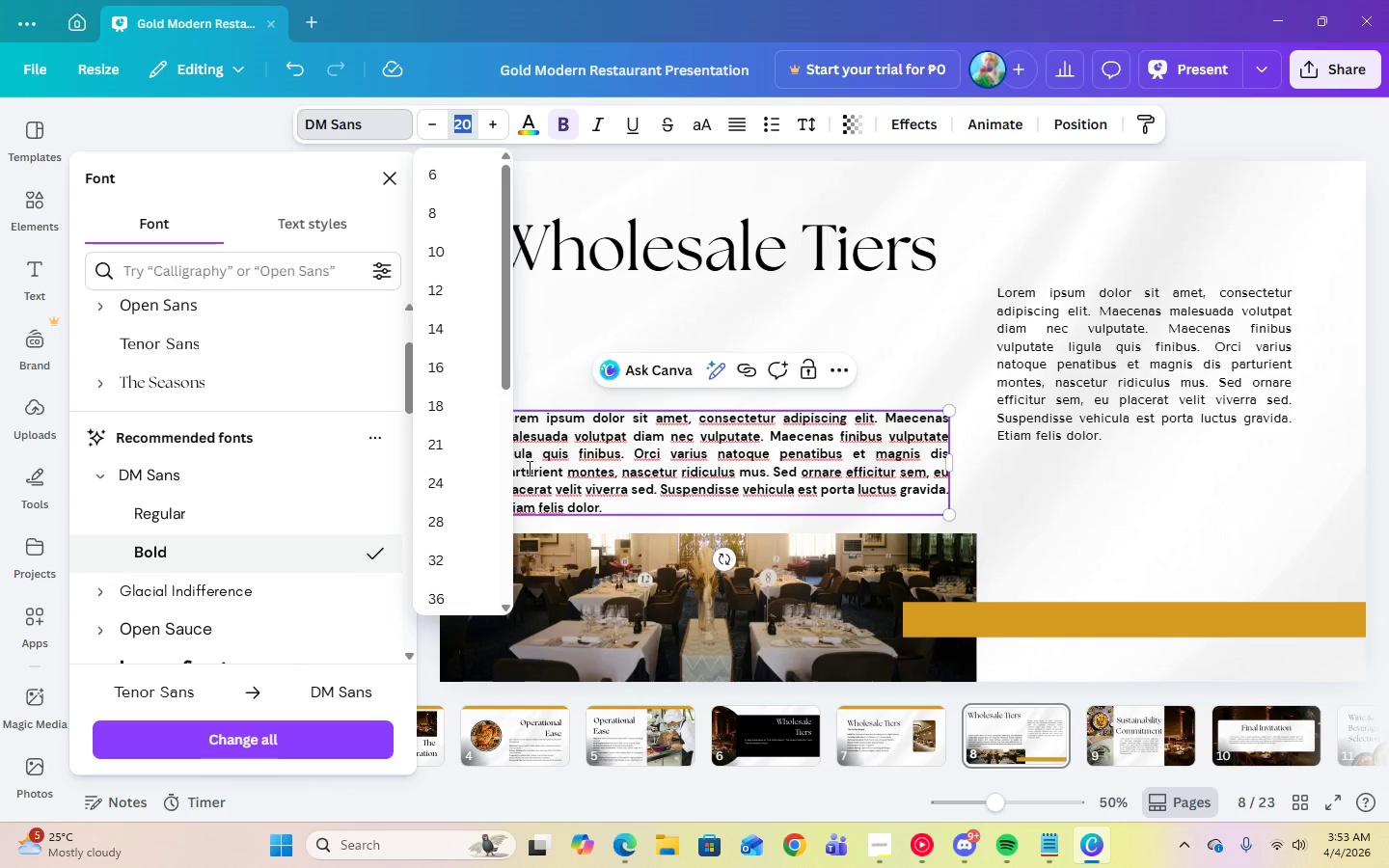 
left_click([442, 516])
 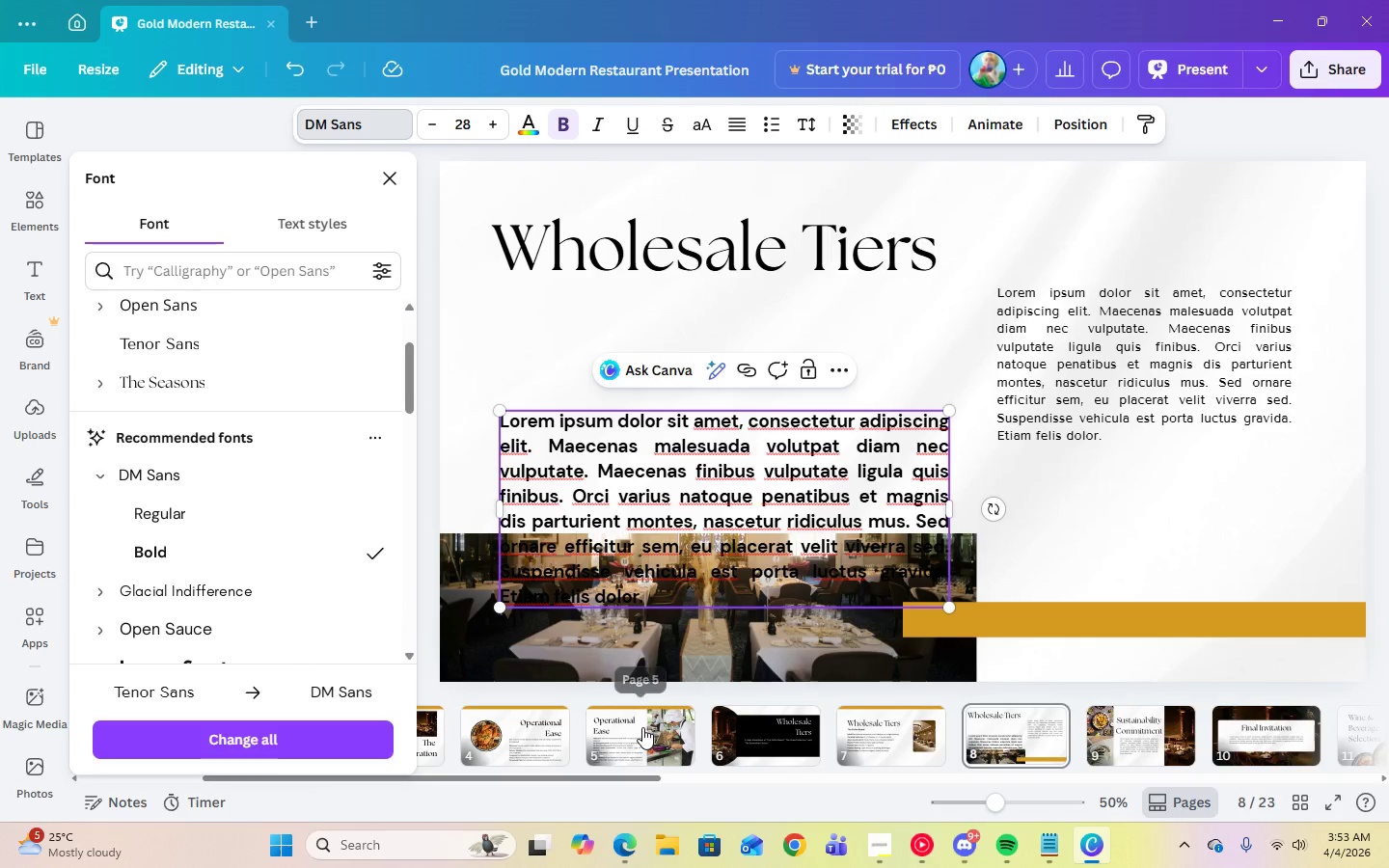 
left_click([858, 733])
 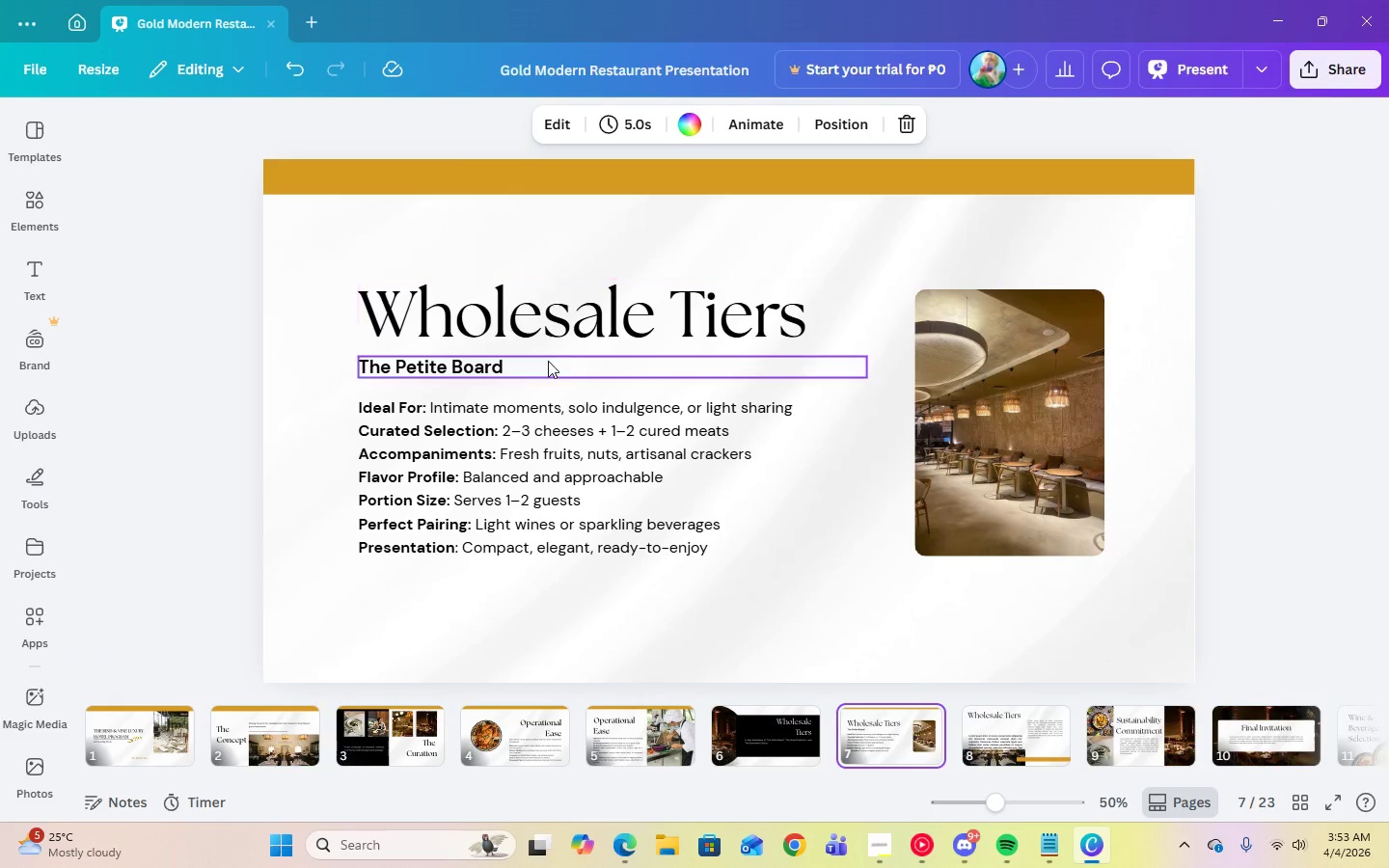 
left_click([546, 363])
 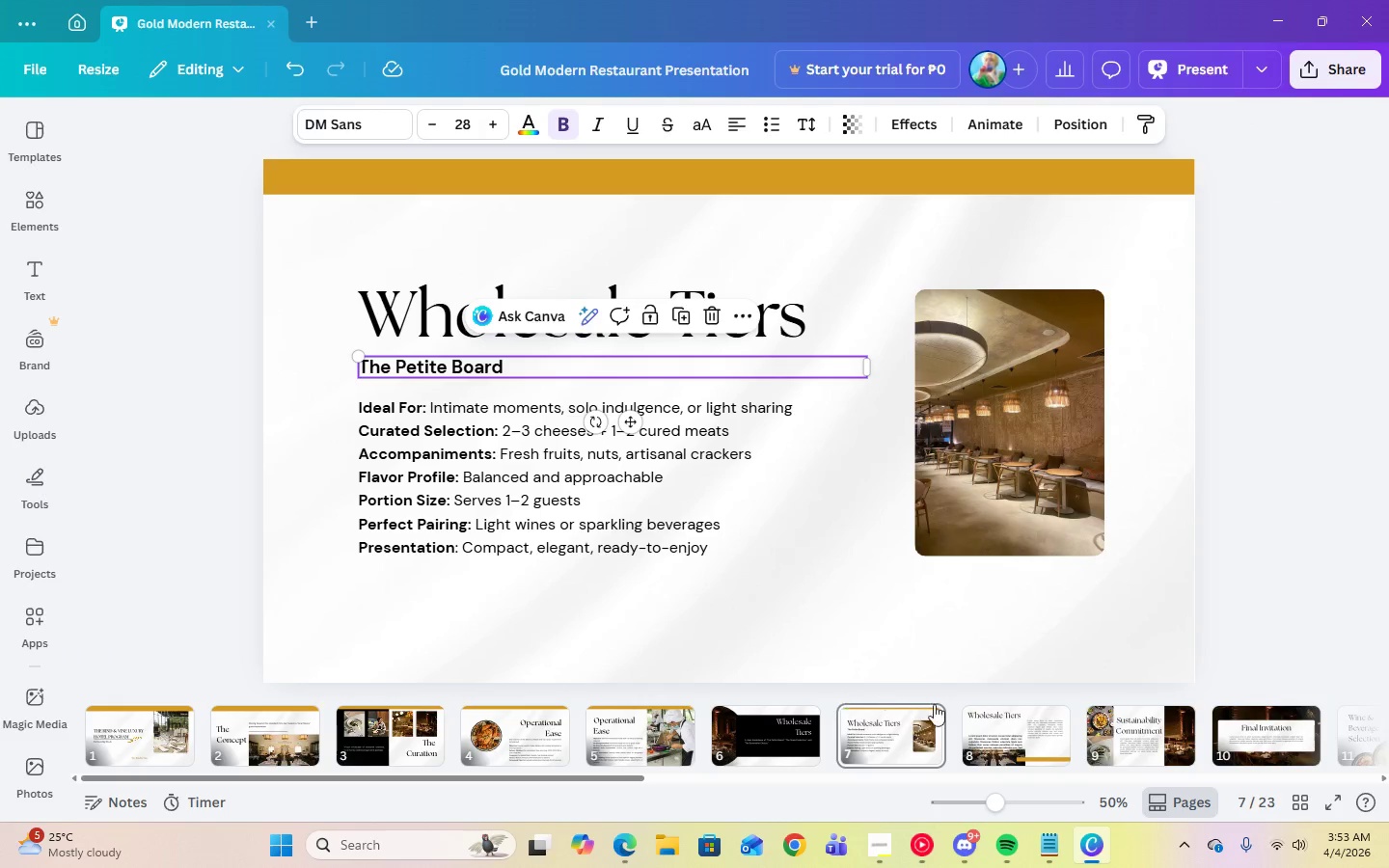 
left_click([1018, 734])
 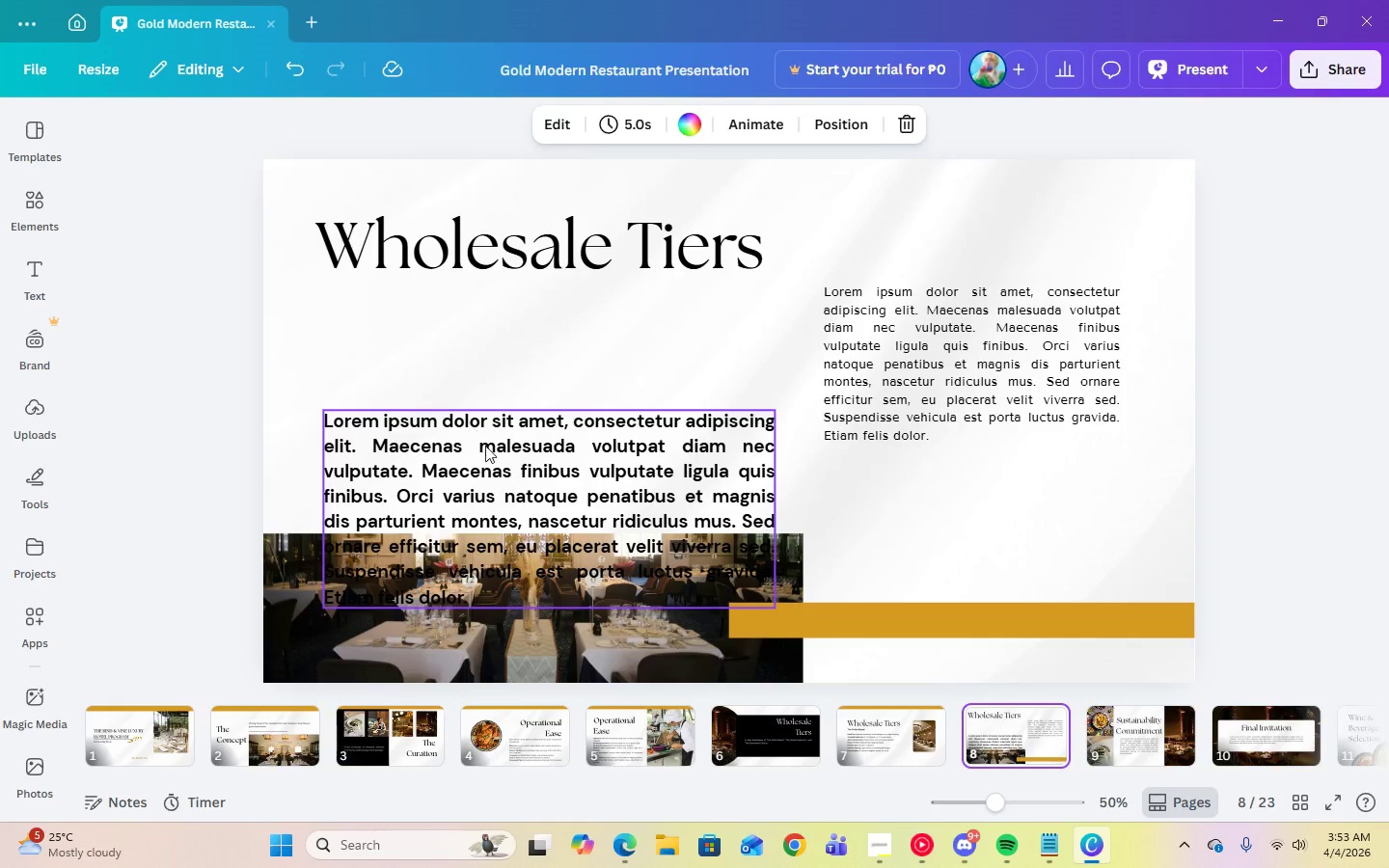 
double_click([485, 446])
 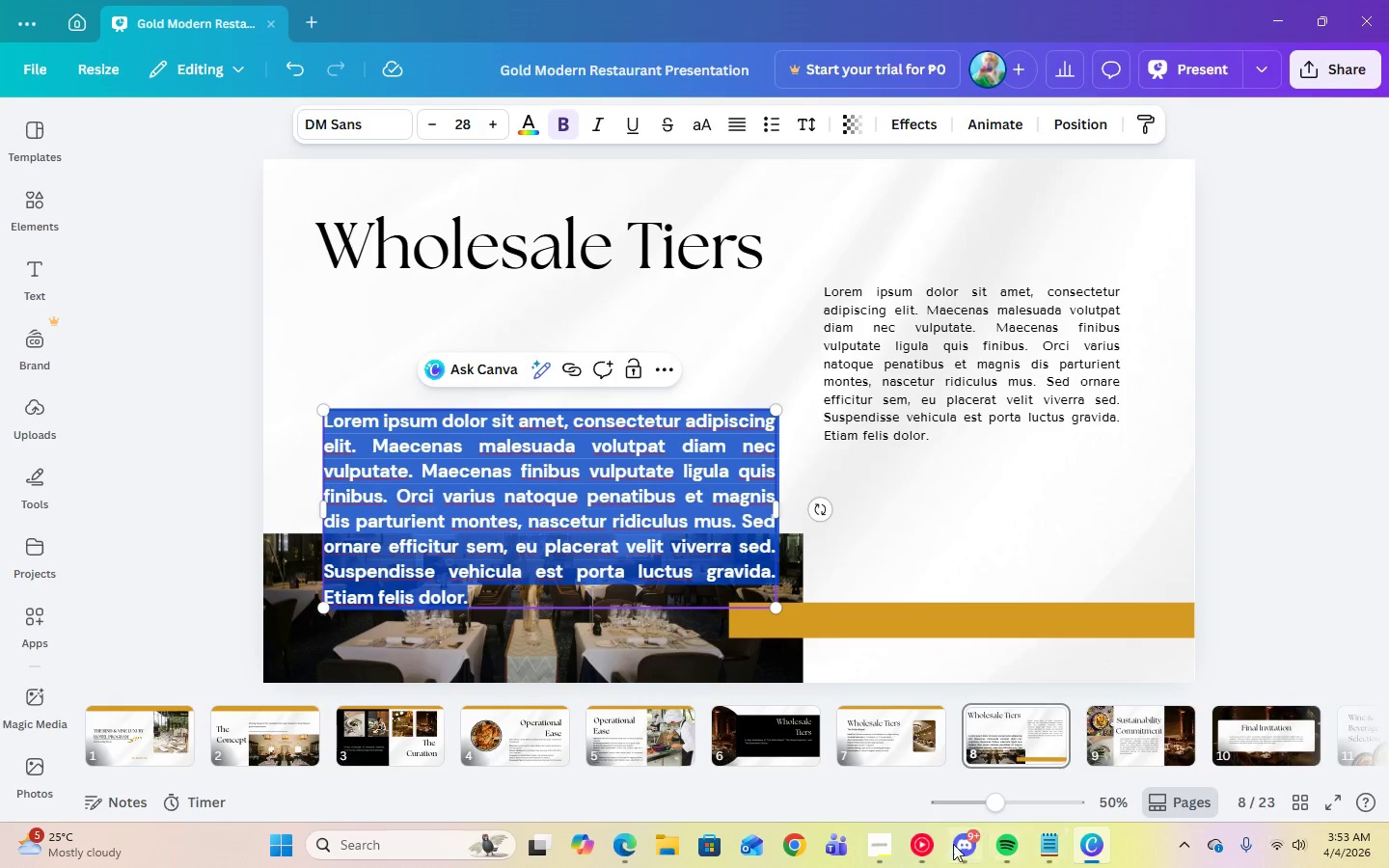 
left_click([1045, 848])
 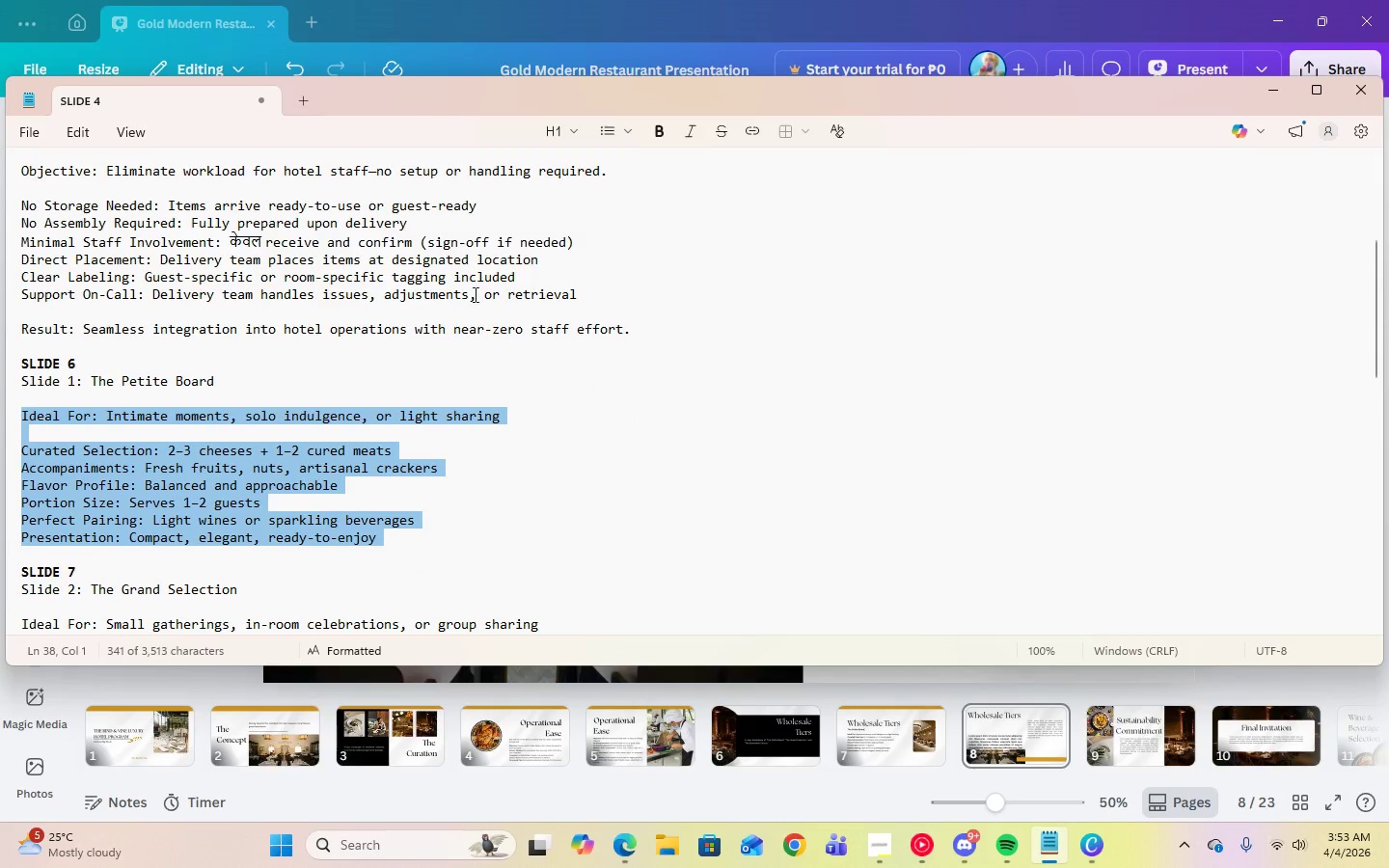 
scroll: coordinate [371, 340], scroll_direction: down, amount: 4.0
 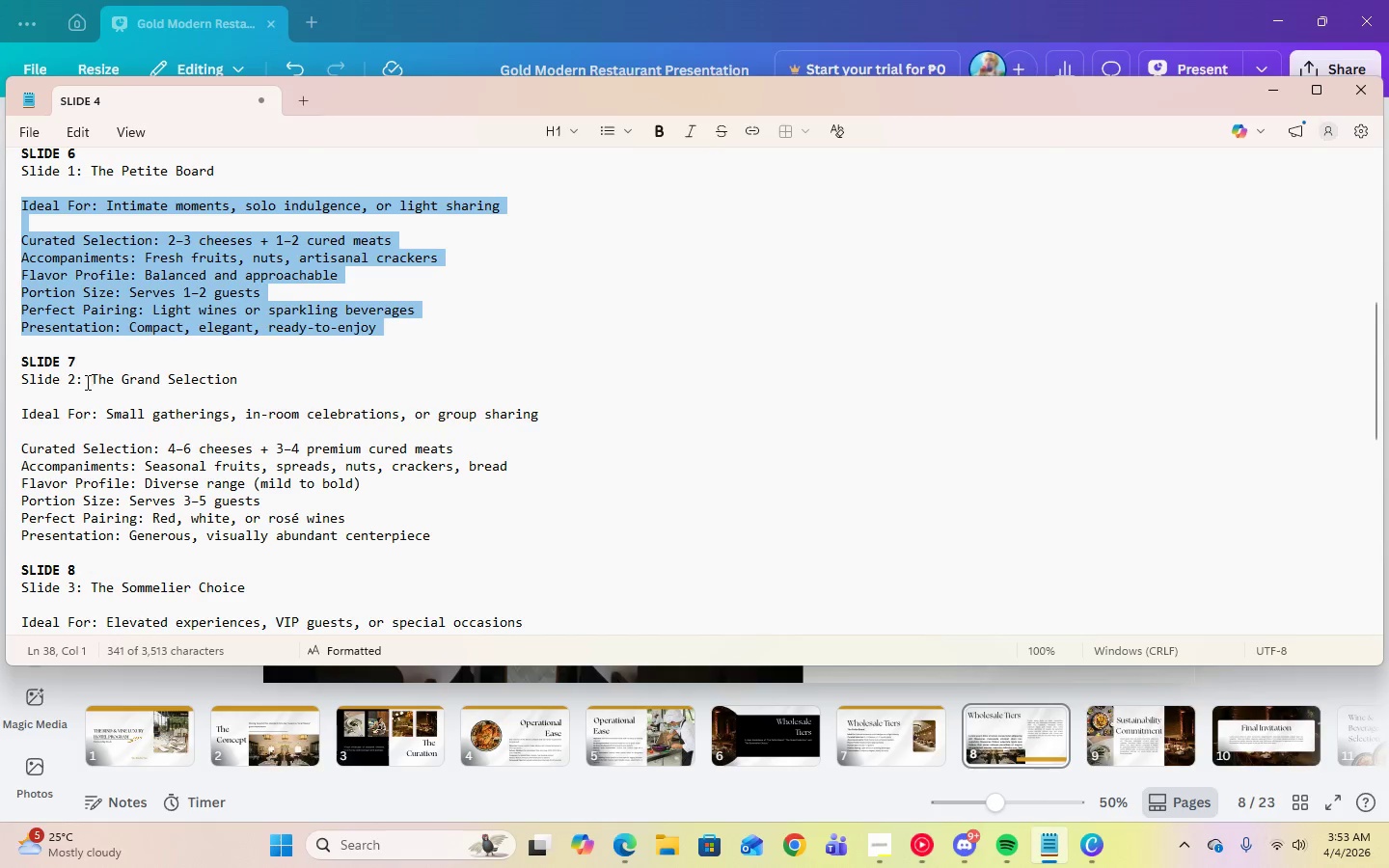 
left_click_drag(start_coordinate=[90, 381], to_coordinate=[240, 383])
 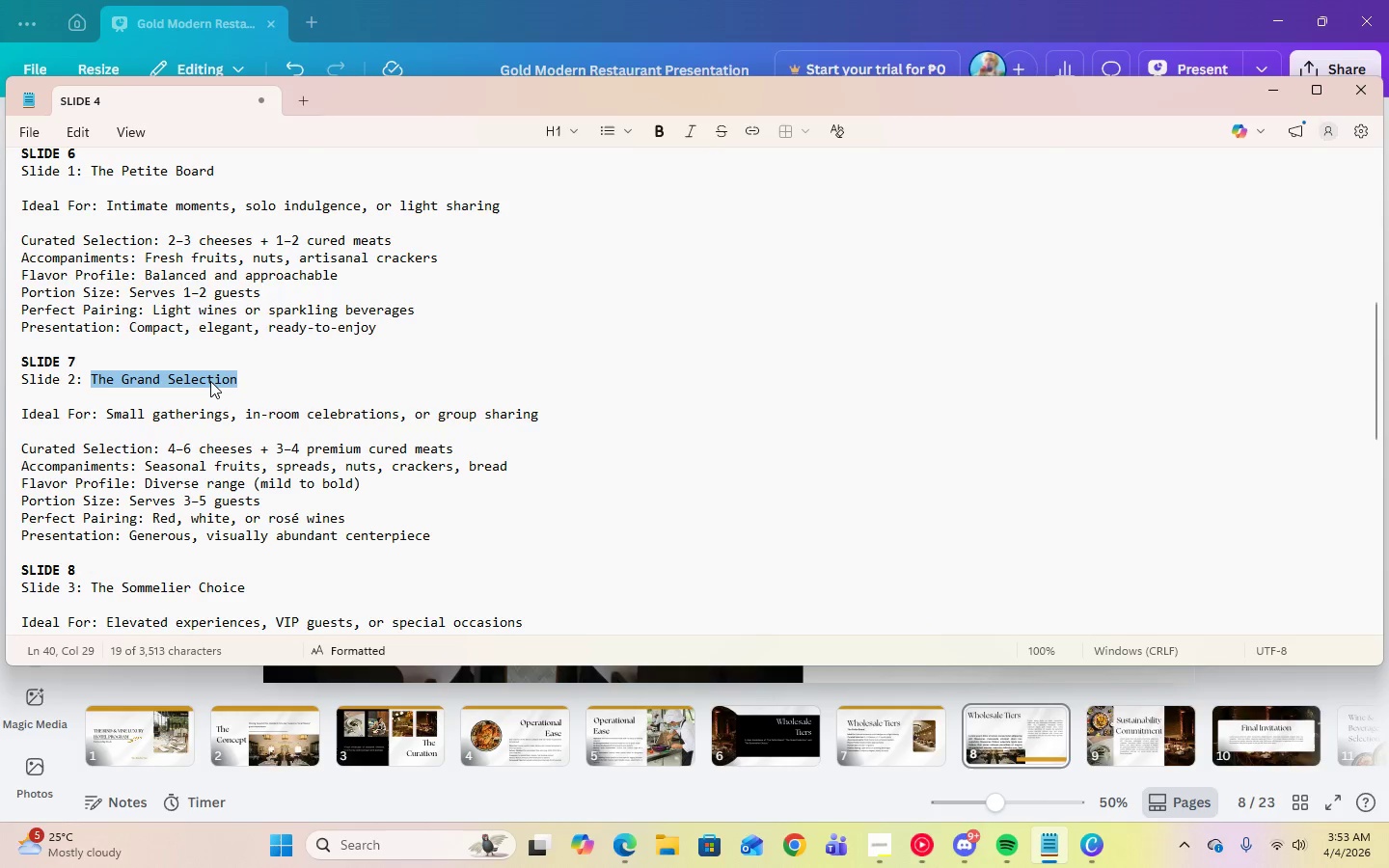 
right_click([210, 381])
 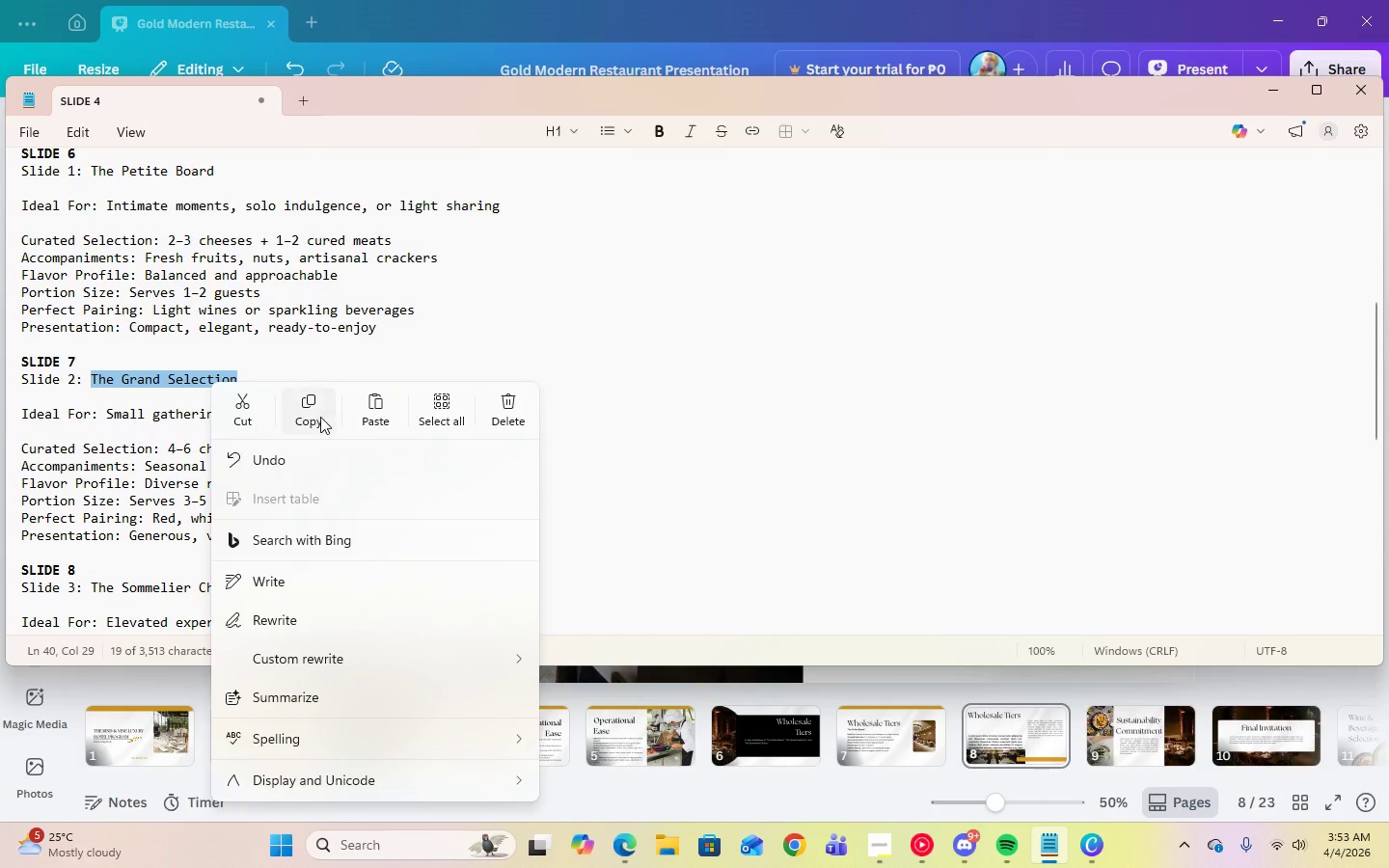 
left_click([320, 417])
 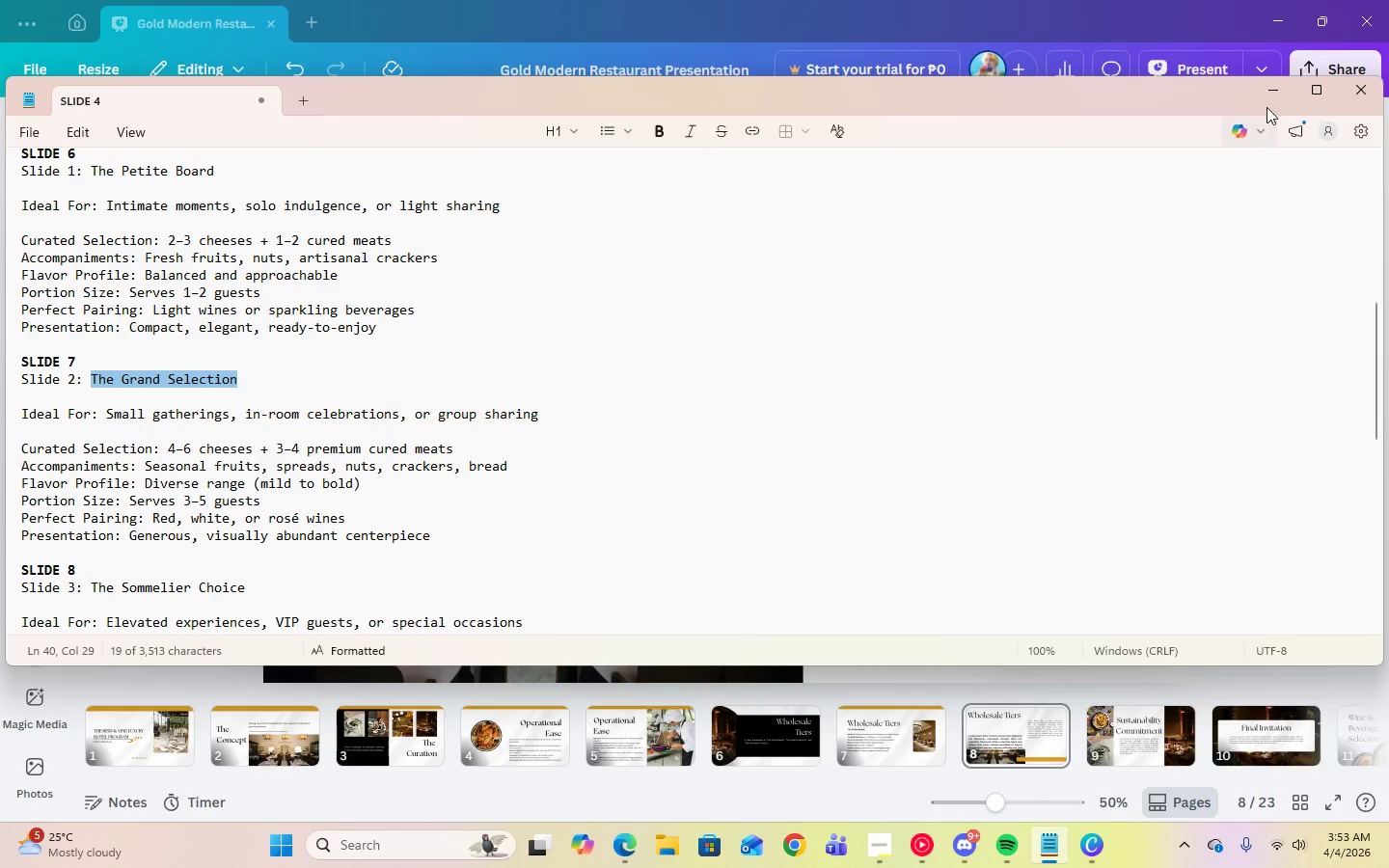 
left_click([1269, 95])
 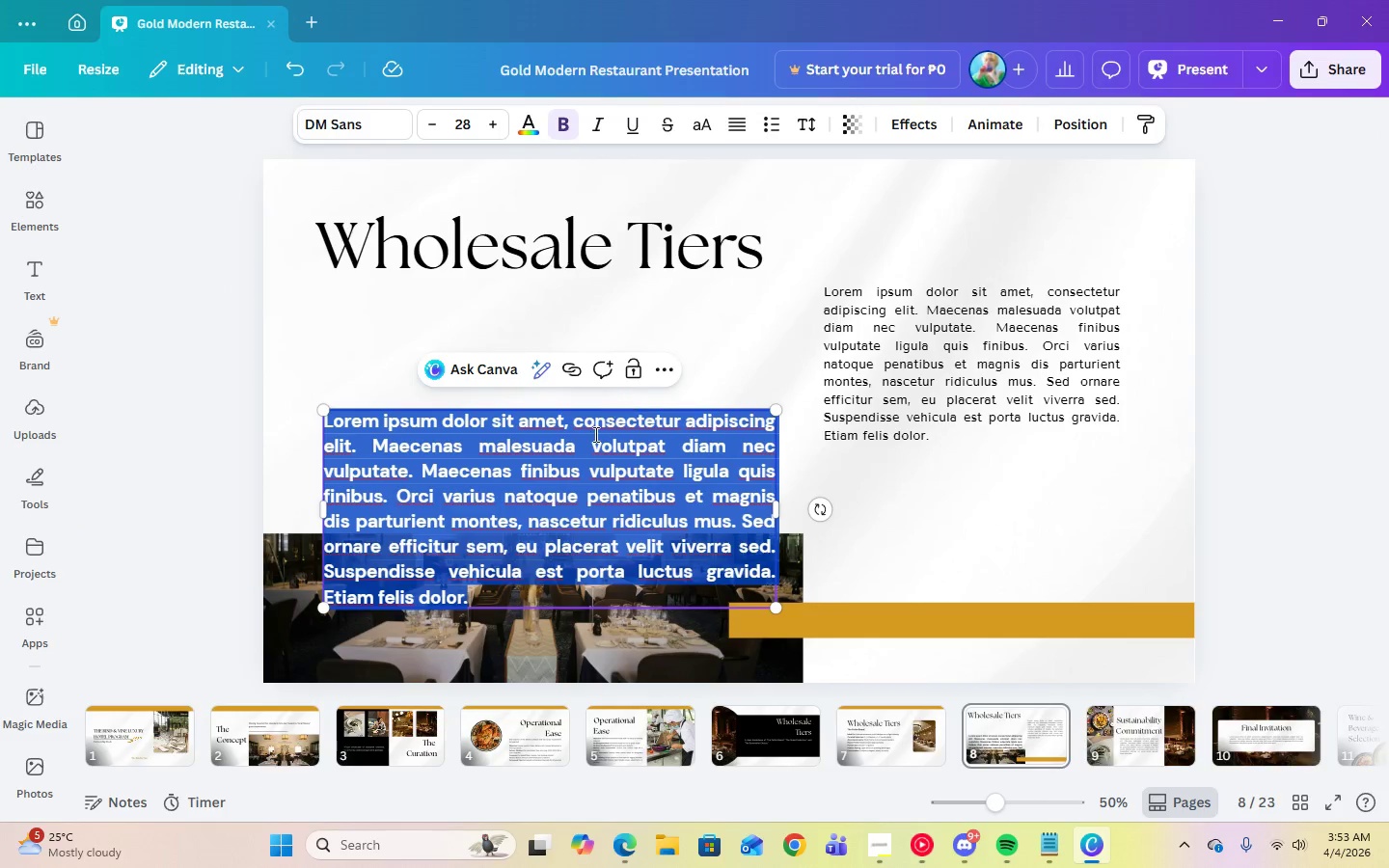 
right_click([569, 483])
 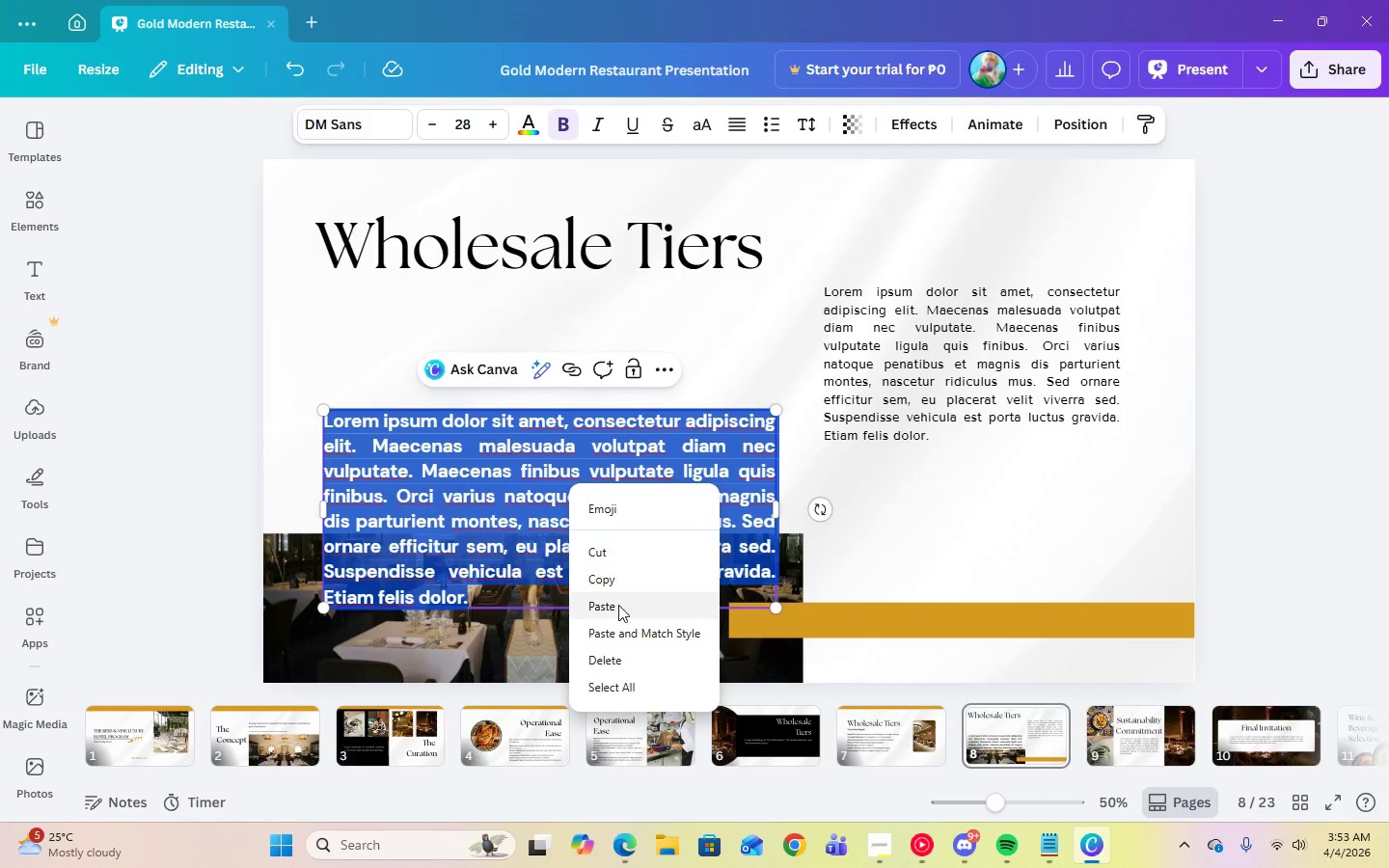 
left_click([617, 605])
 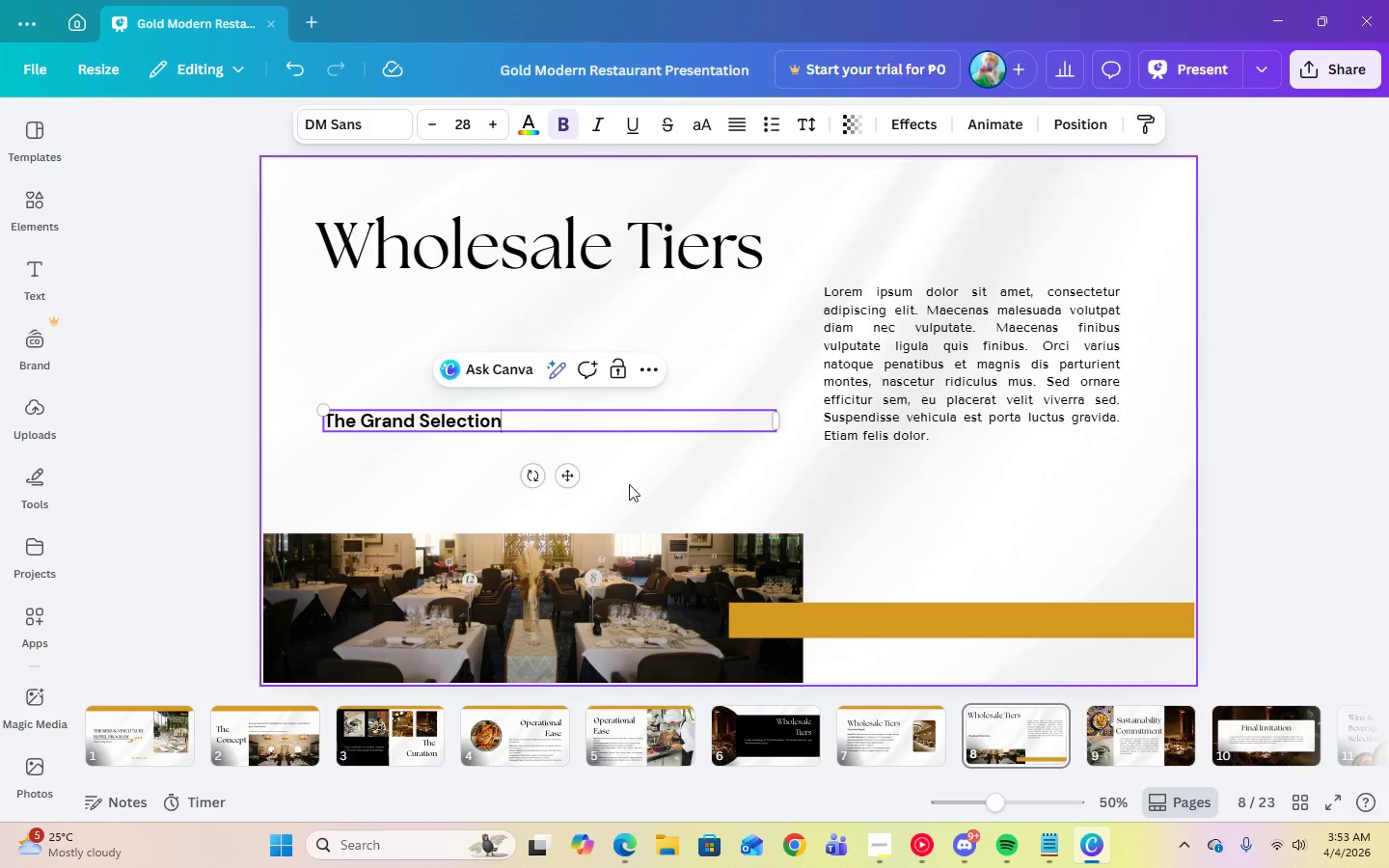 
left_click([618, 467])
 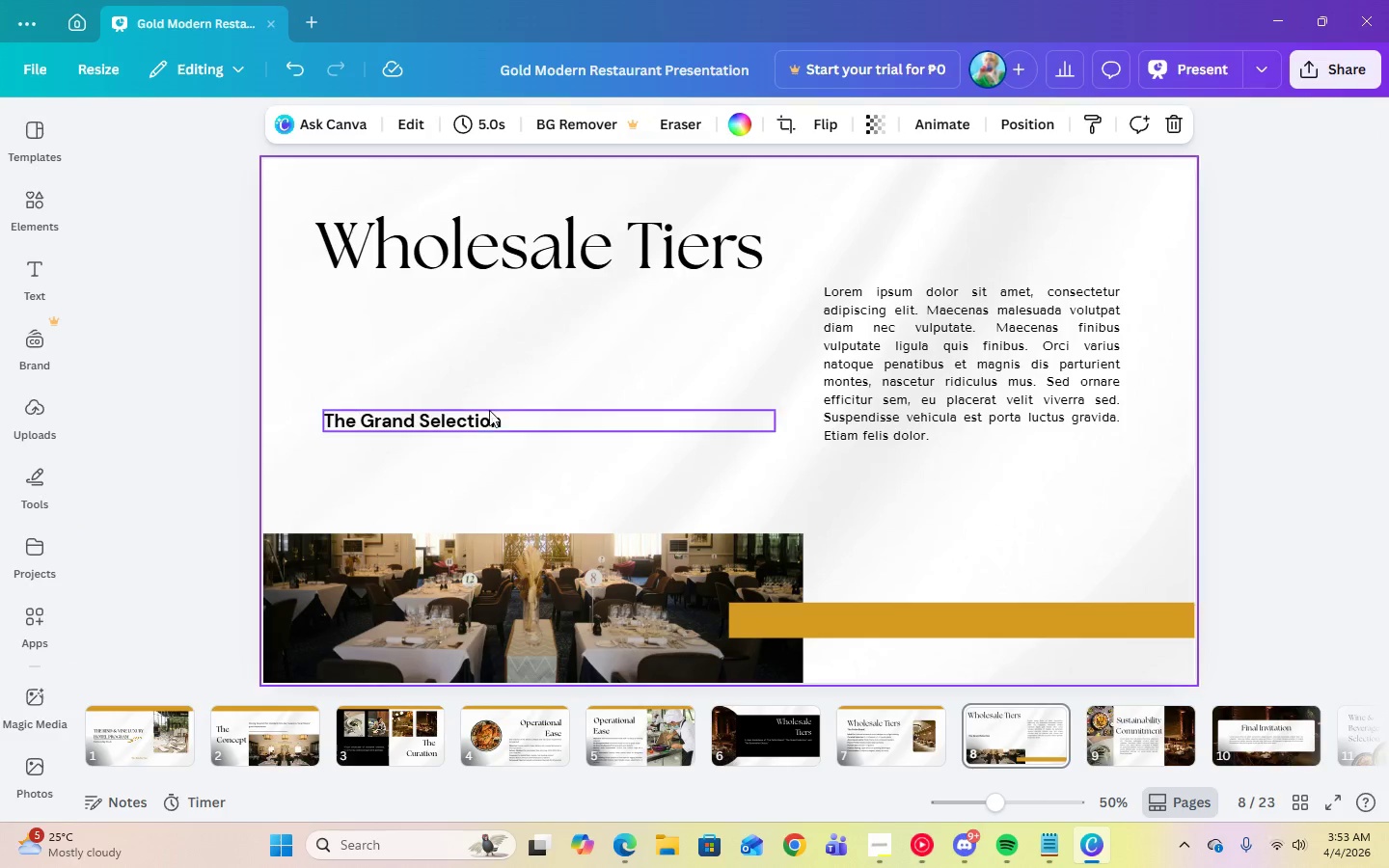 
left_click_drag(start_coordinate=[483, 416], to_coordinate=[484, 289])
 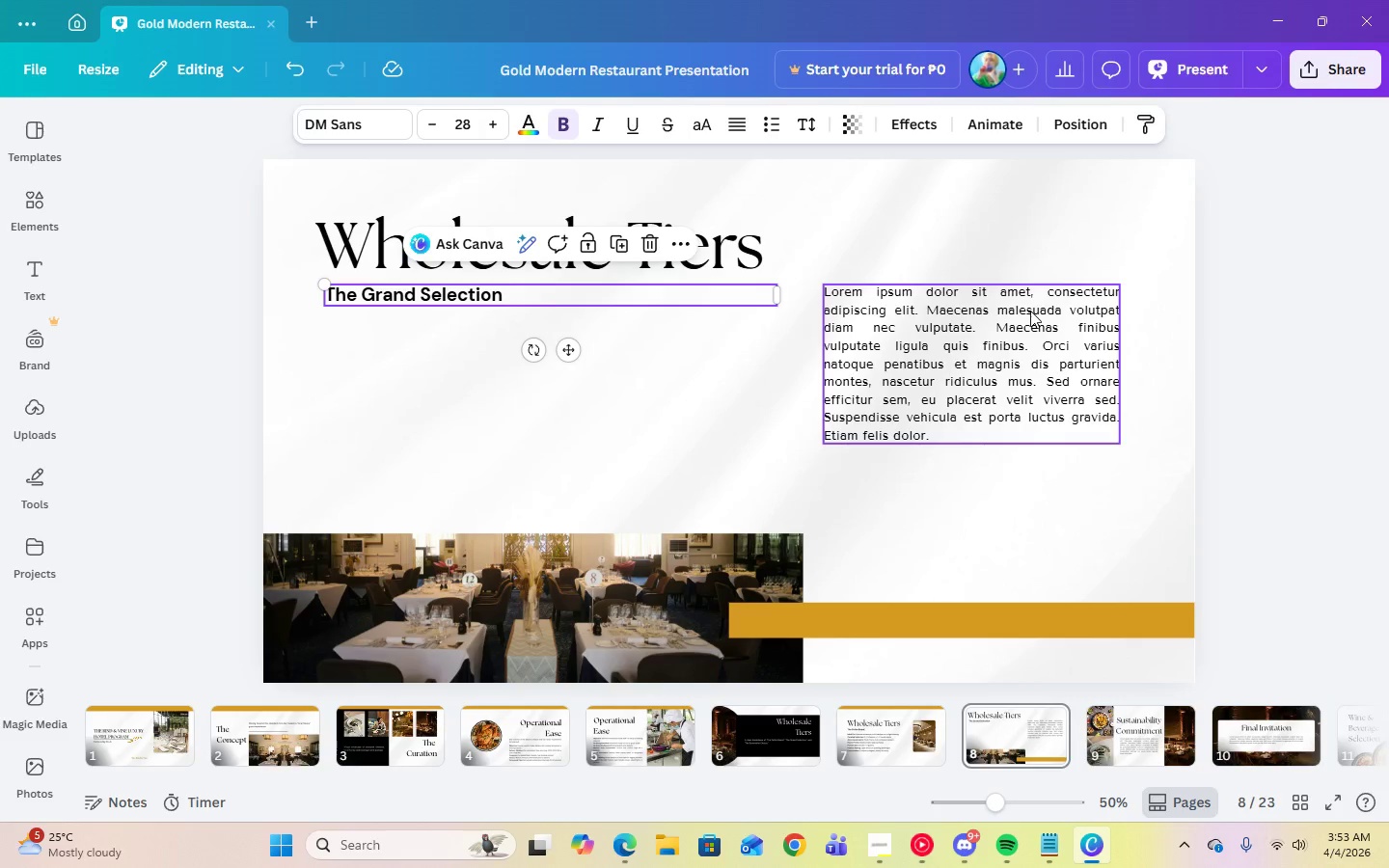 
left_click([1030, 311])
 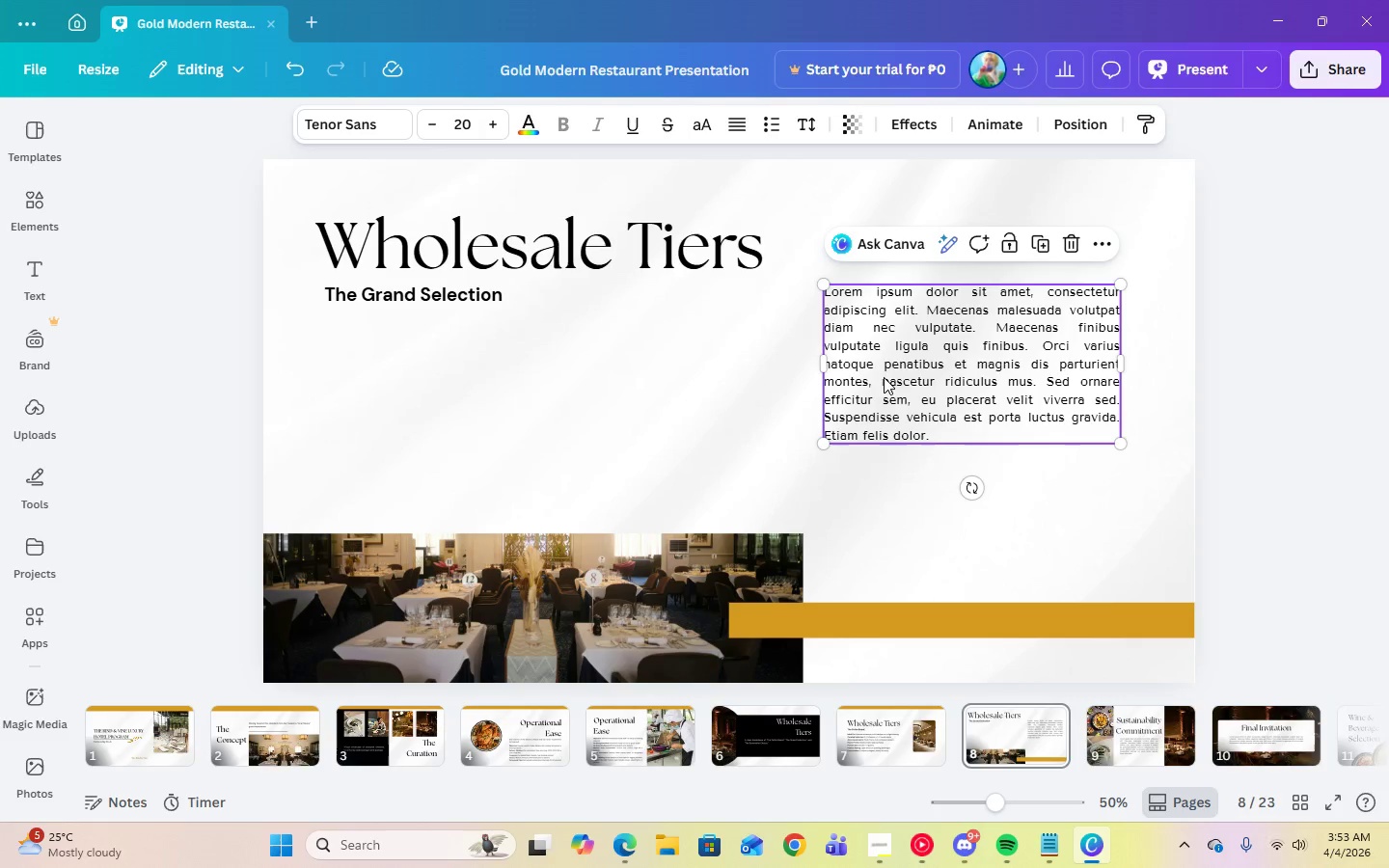 
left_click_drag(start_coordinate=[903, 366], to_coordinate=[403, 400])
 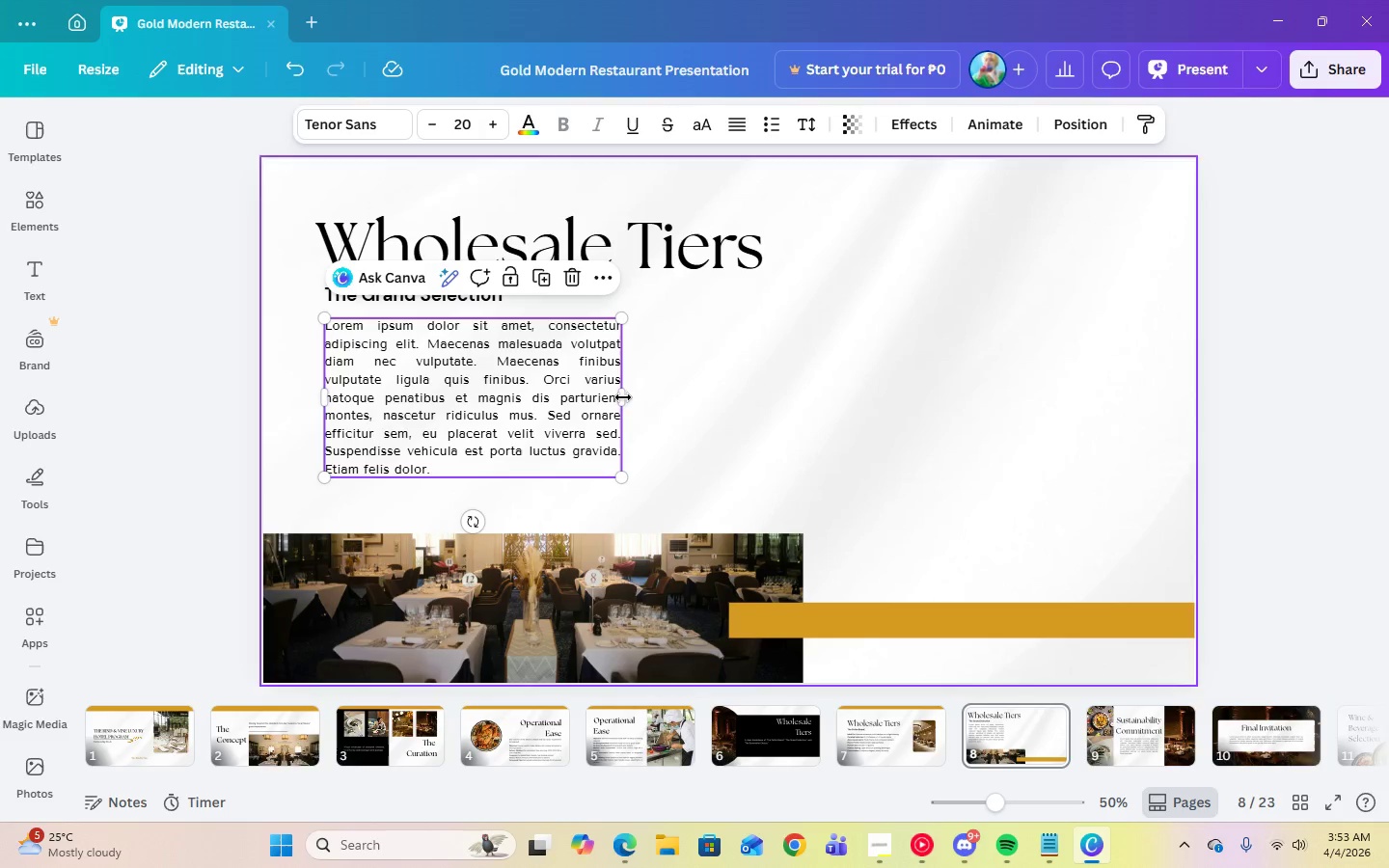 
left_click_drag(start_coordinate=[623, 397], to_coordinate=[780, 393])
 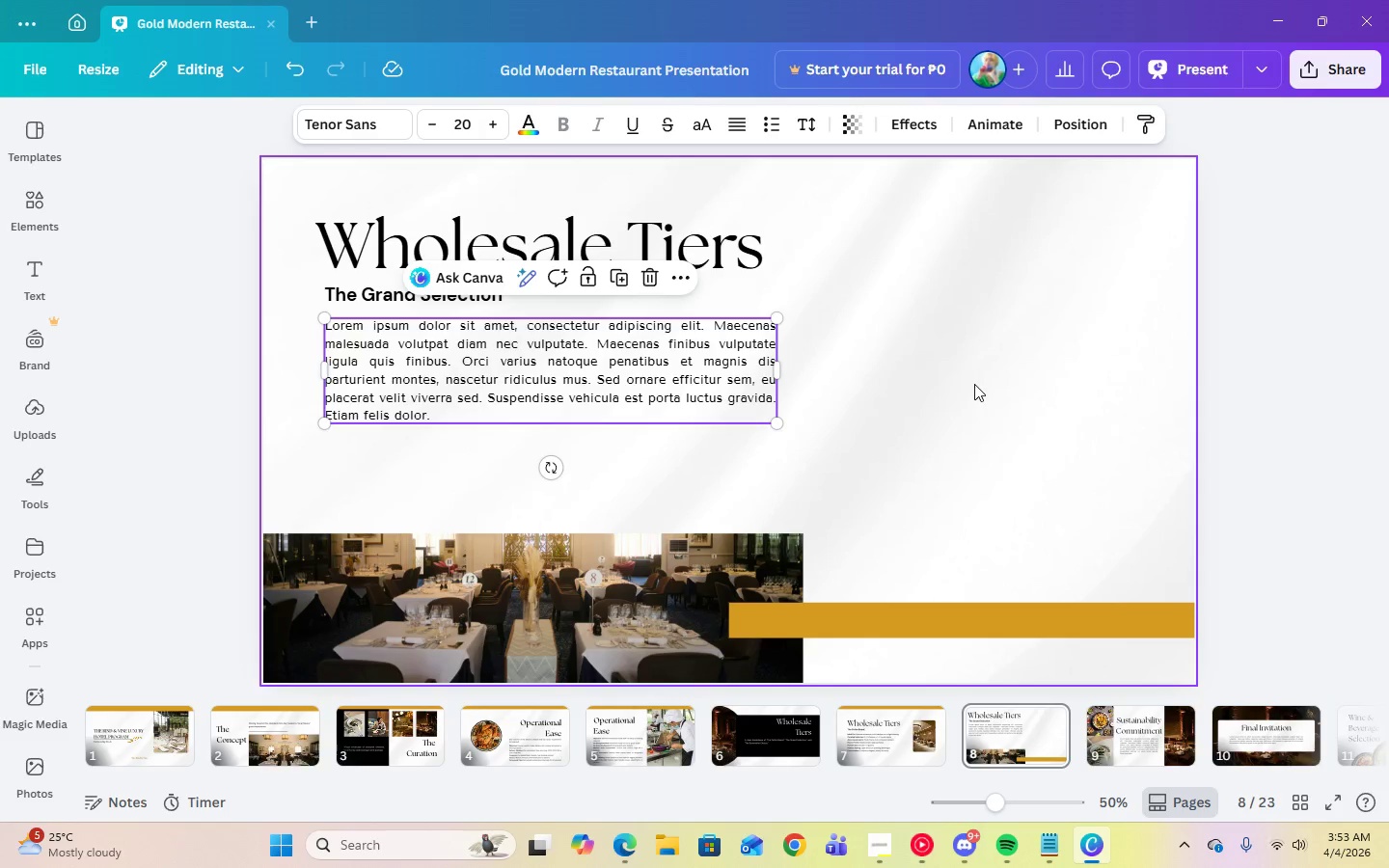 
left_click([974, 384])
 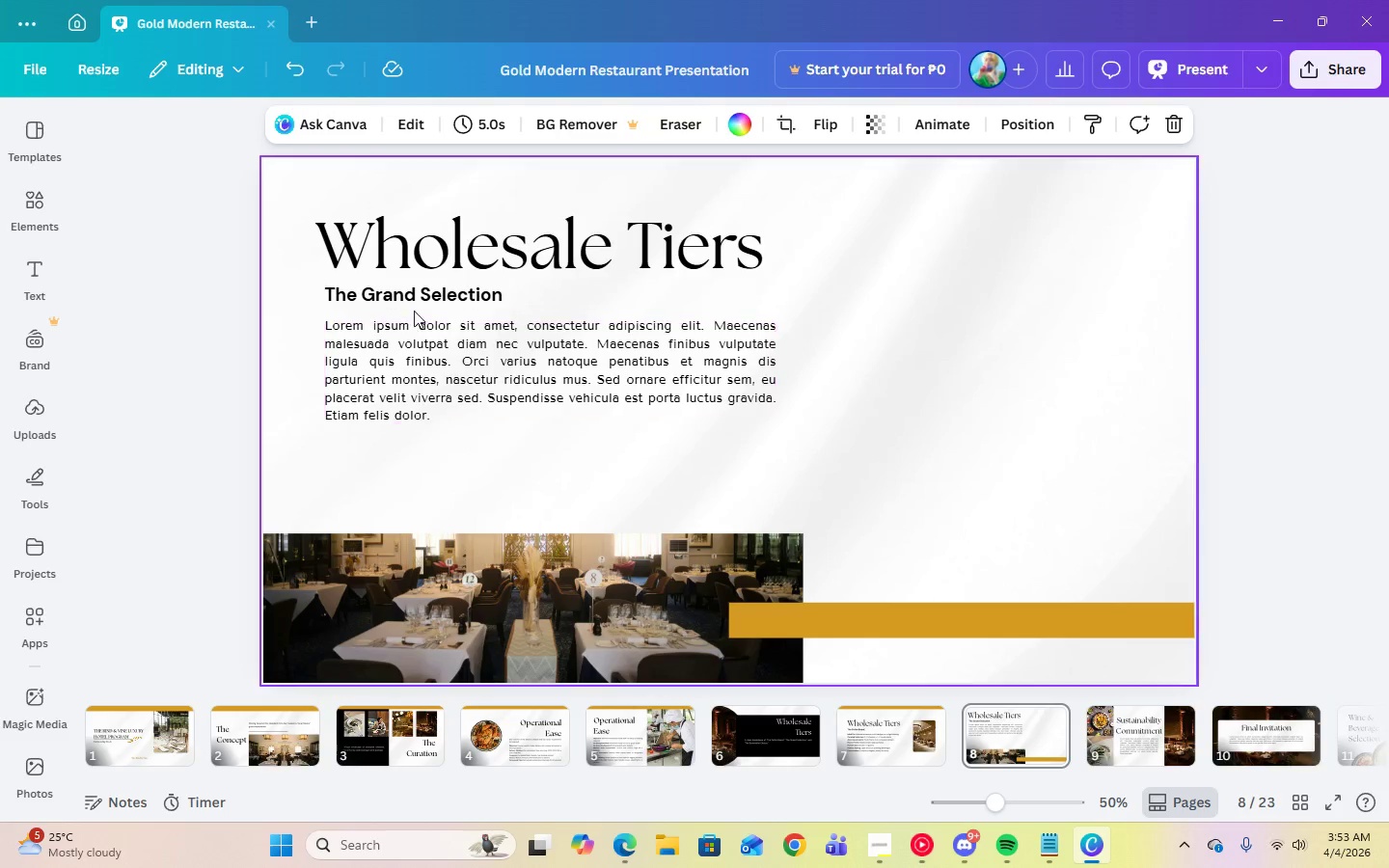 
left_click([415, 302])
 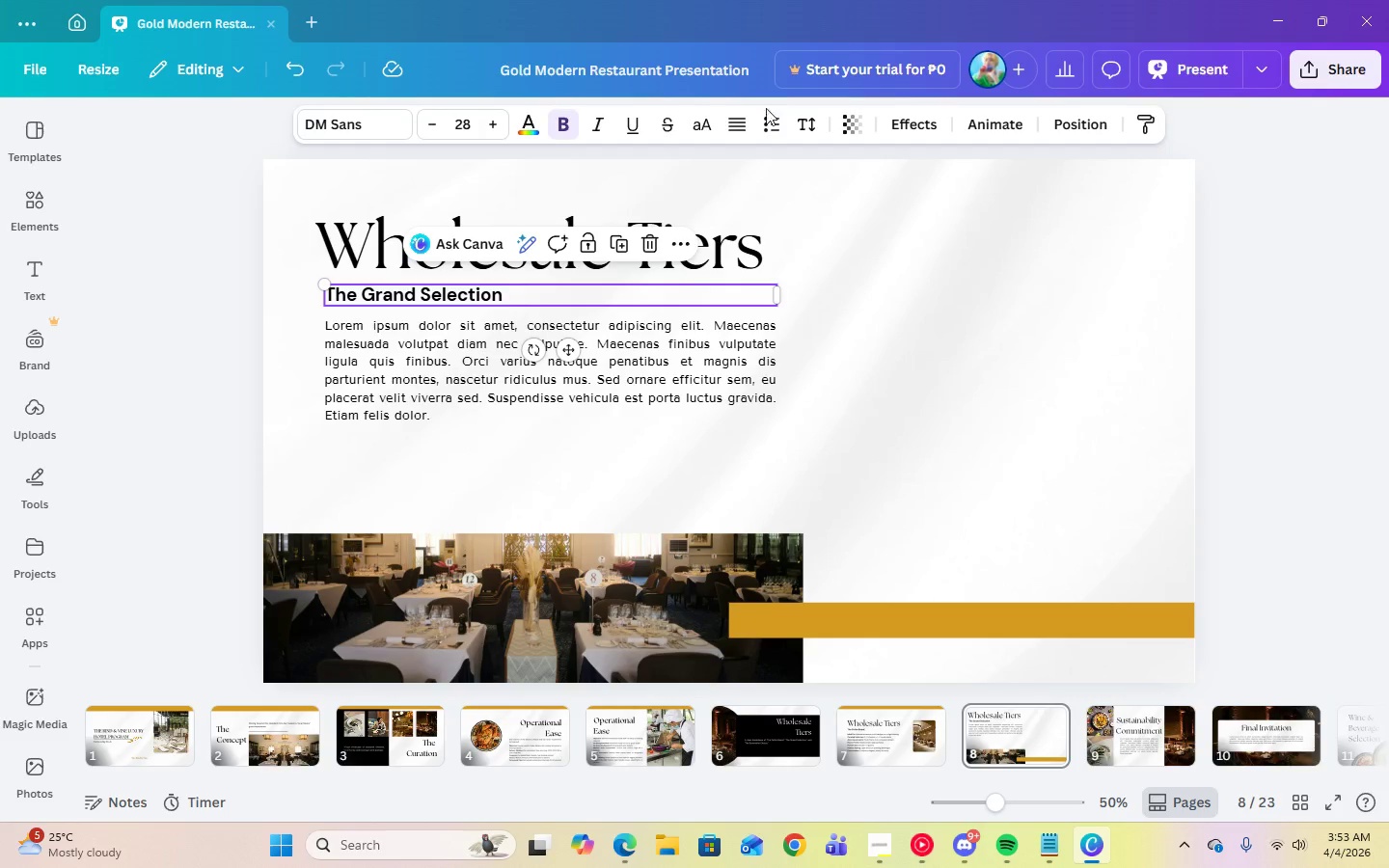 
left_click([739, 126])
 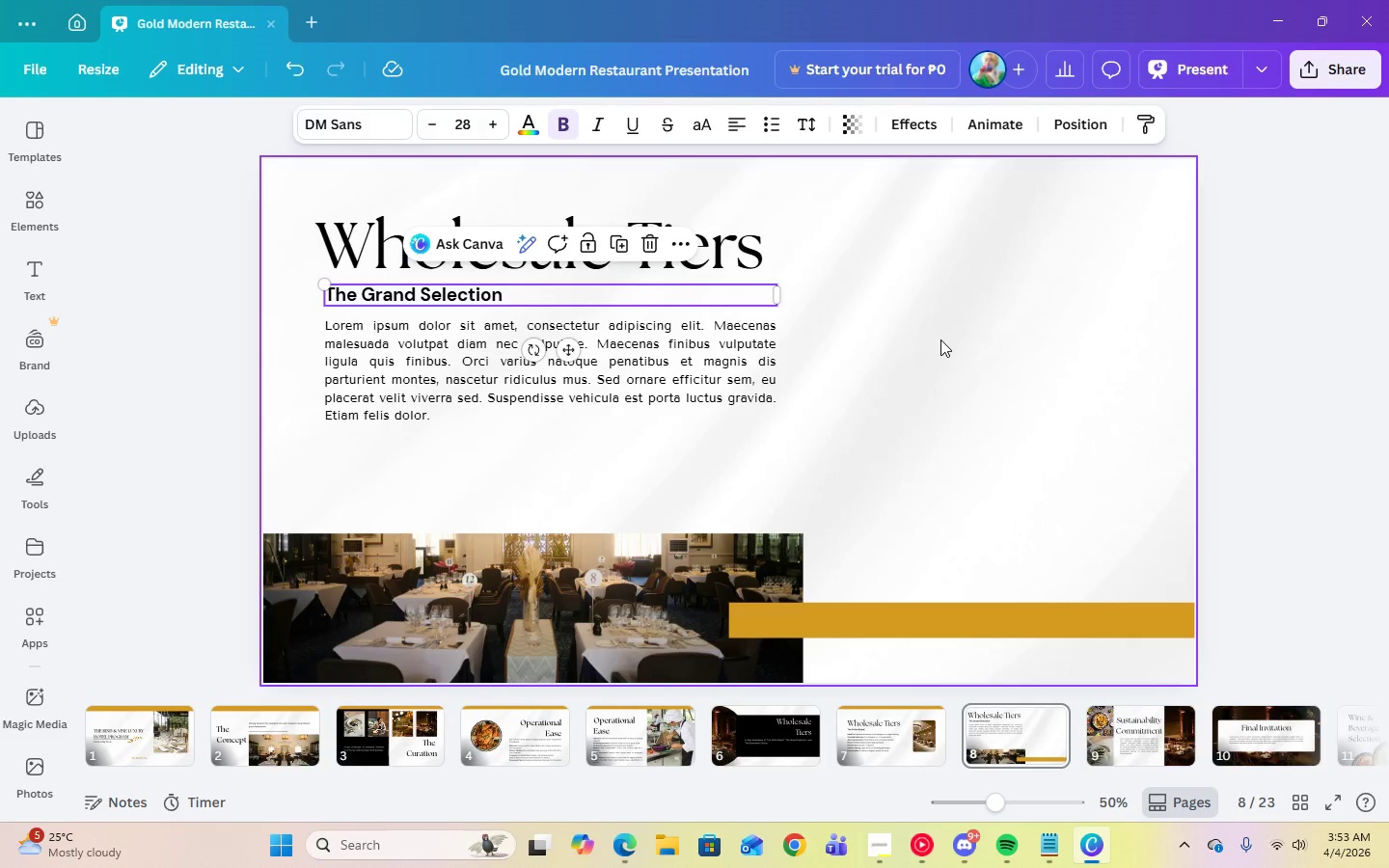 
left_click([940, 339])
 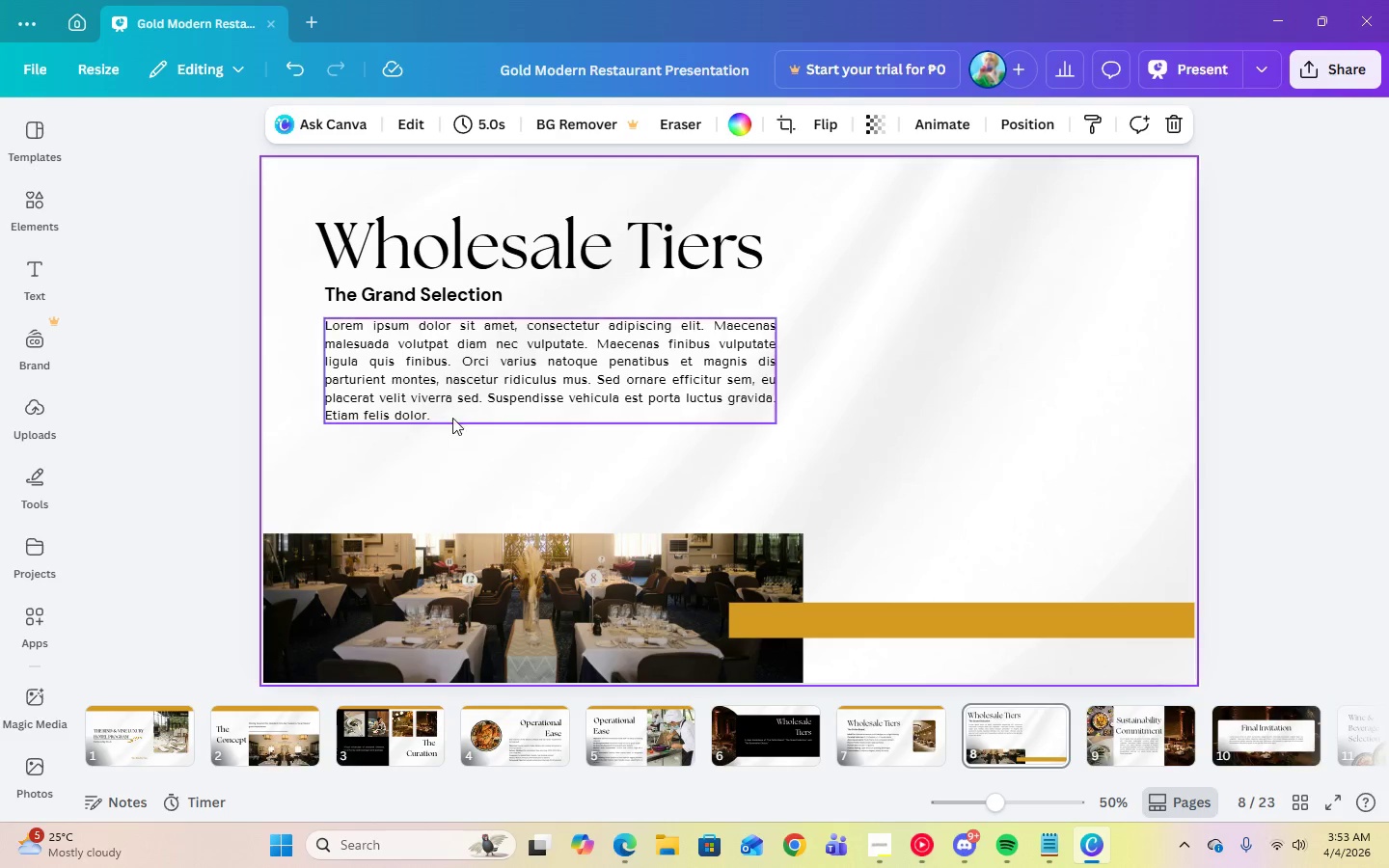 
left_click([455, 396])
 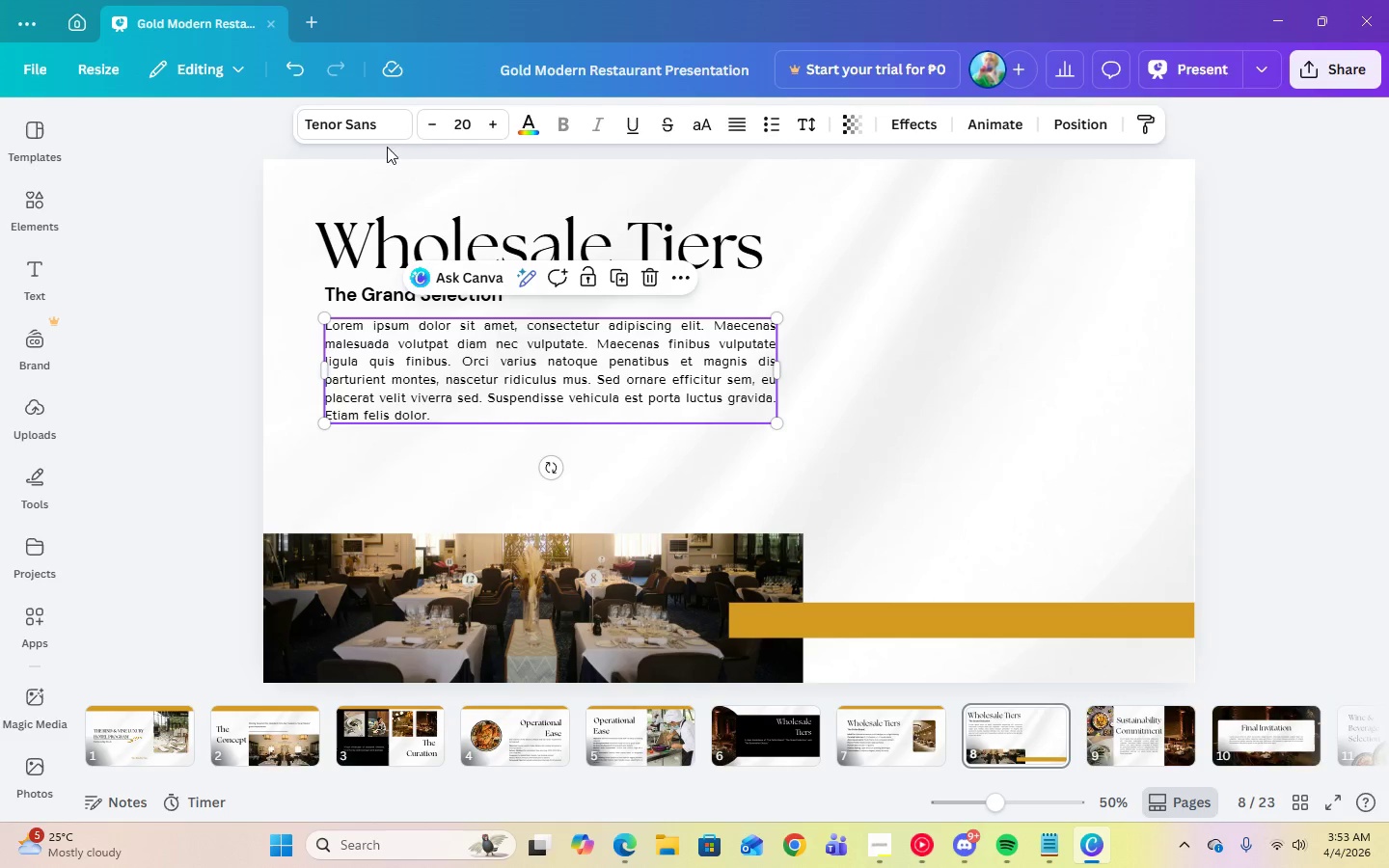 
left_click([372, 135])
 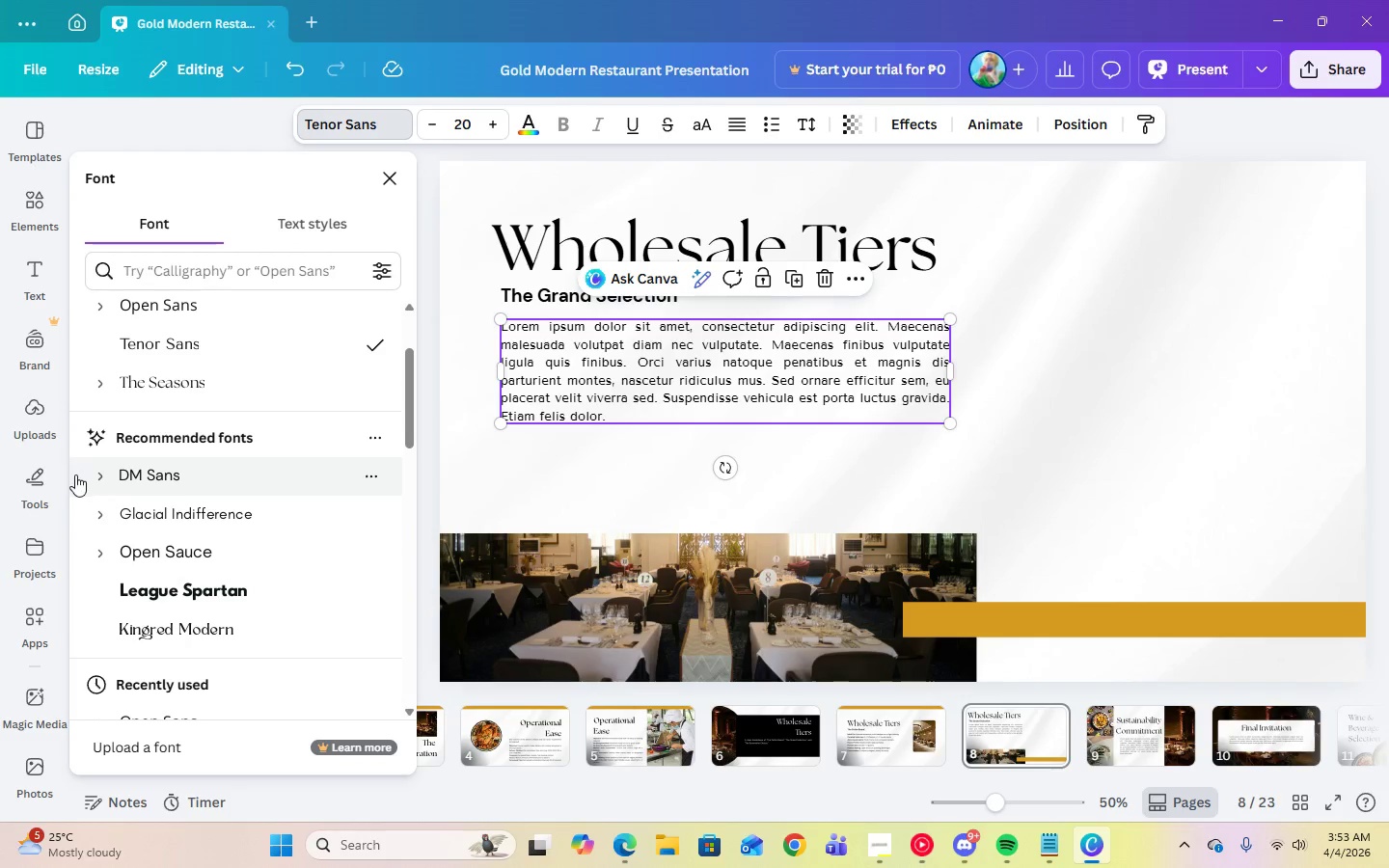 
left_click([90, 476])
 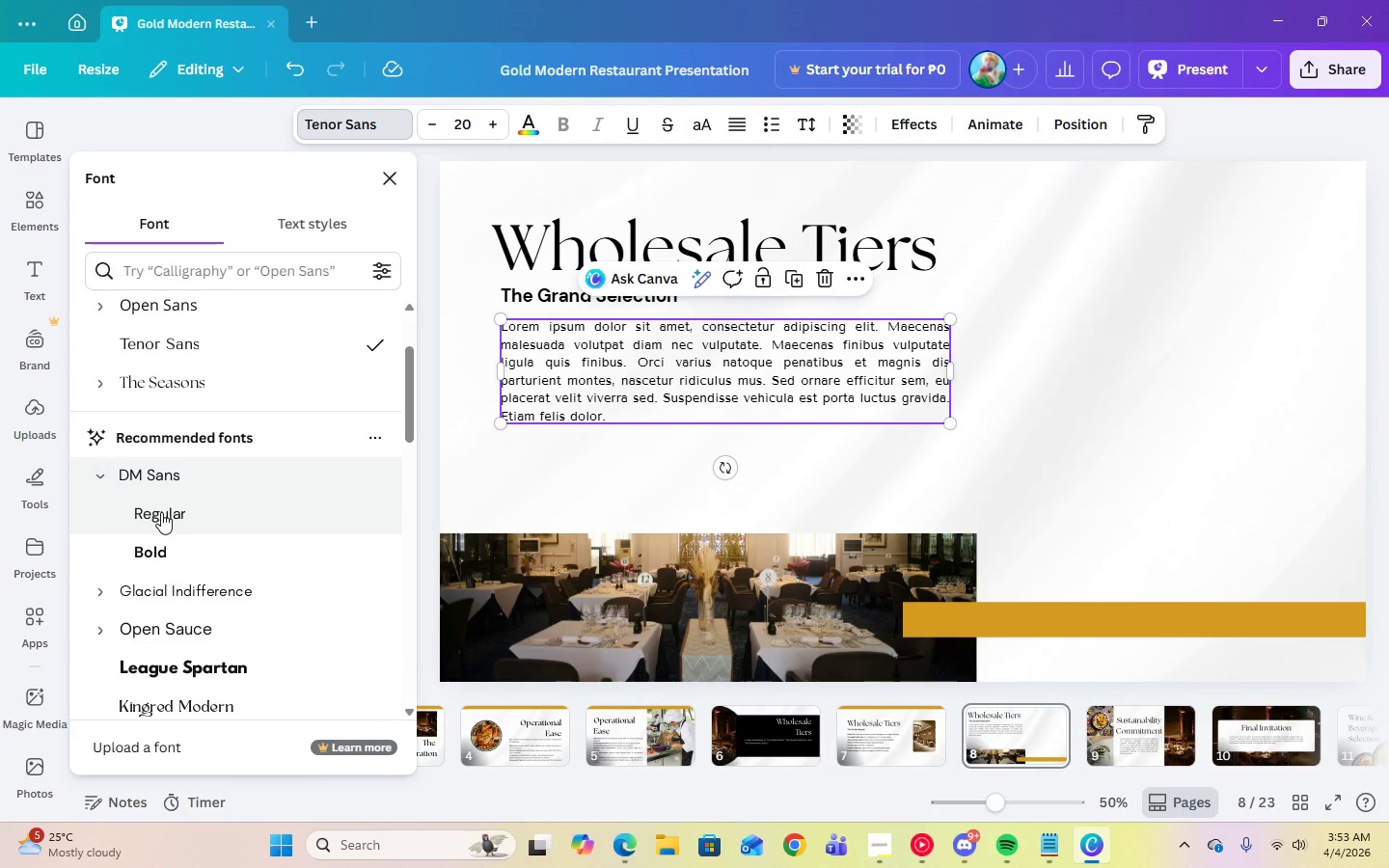 
left_click([162, 515])
 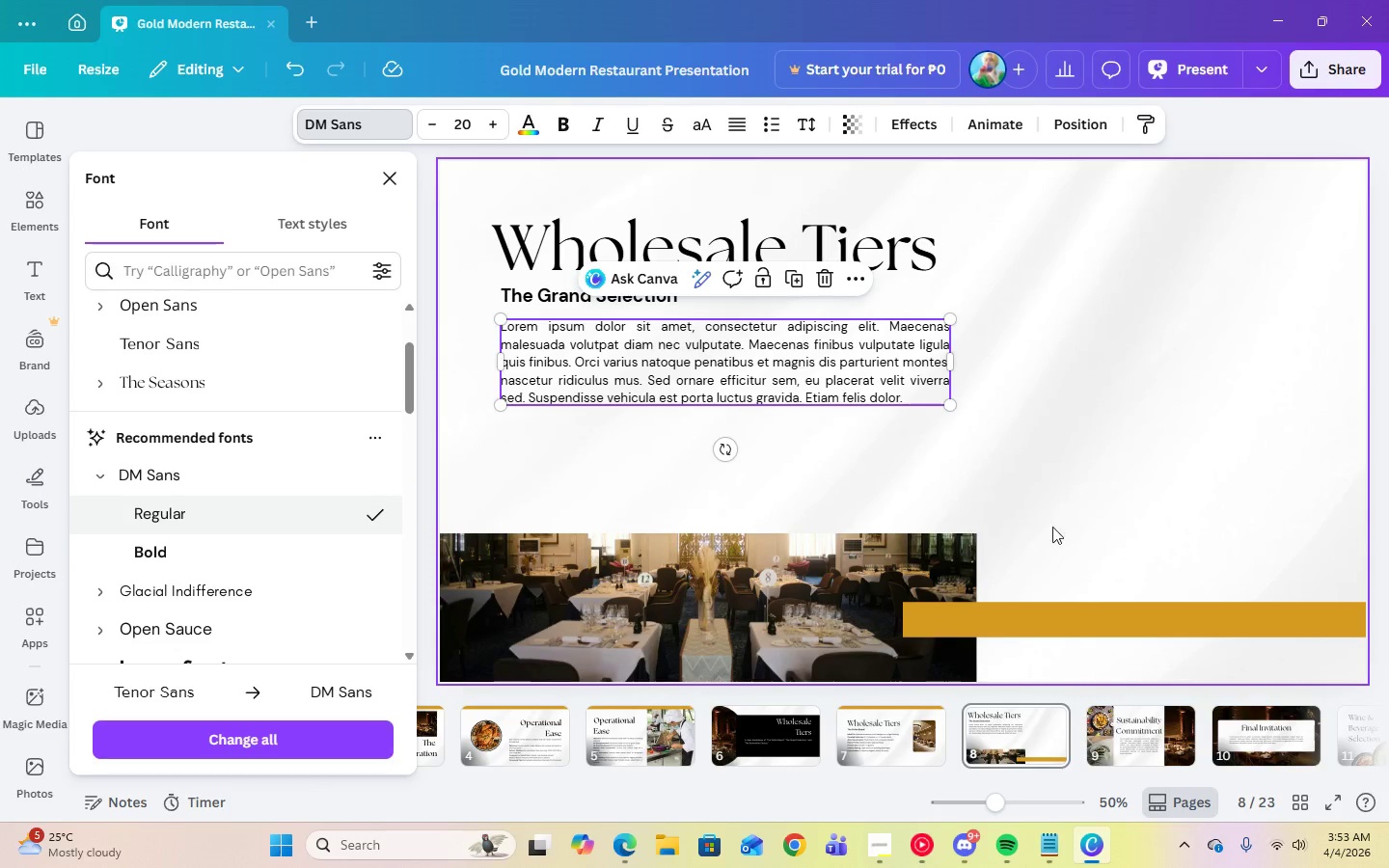 
left_click([621, 378])
 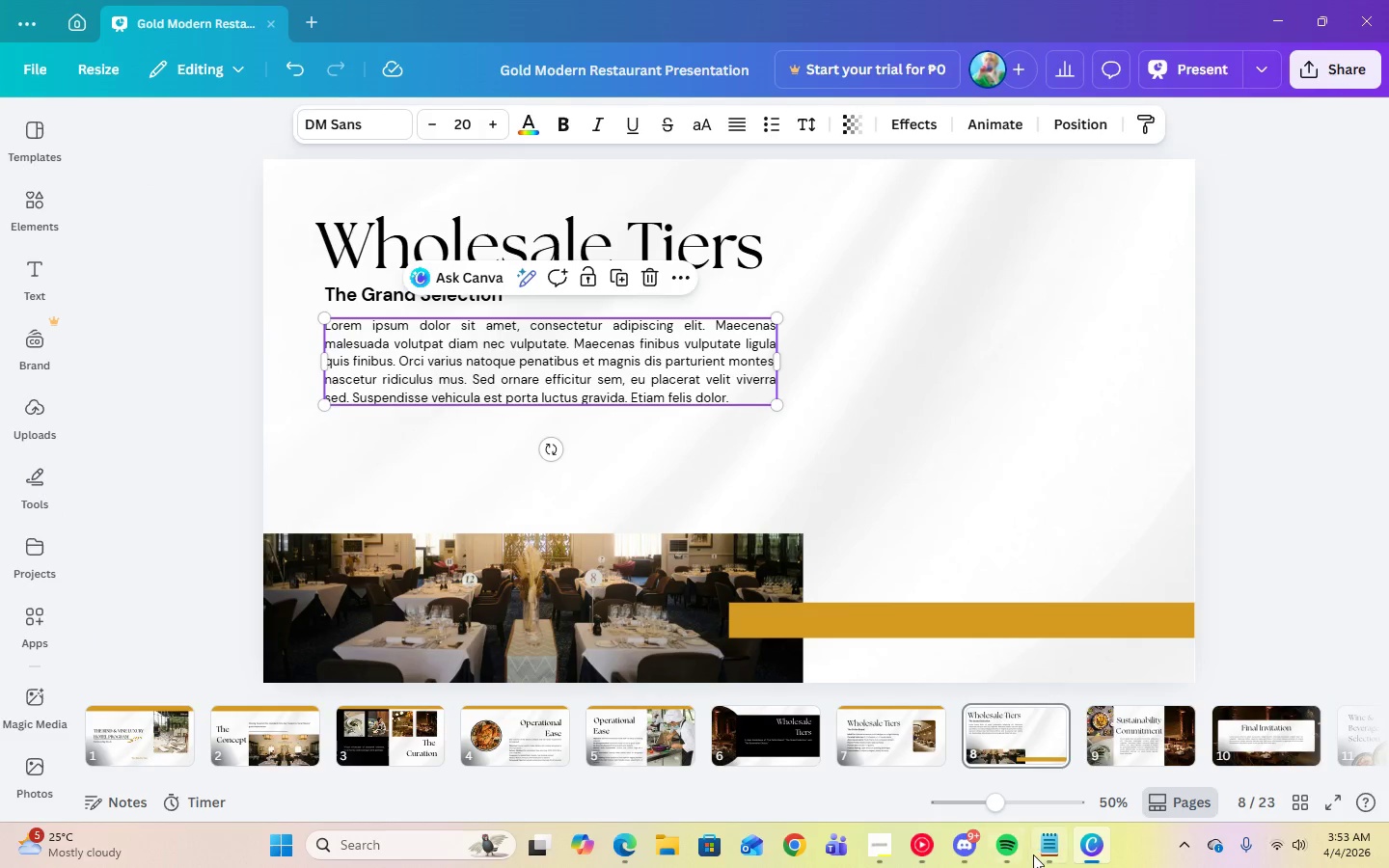 
left_click([1049, 853])
 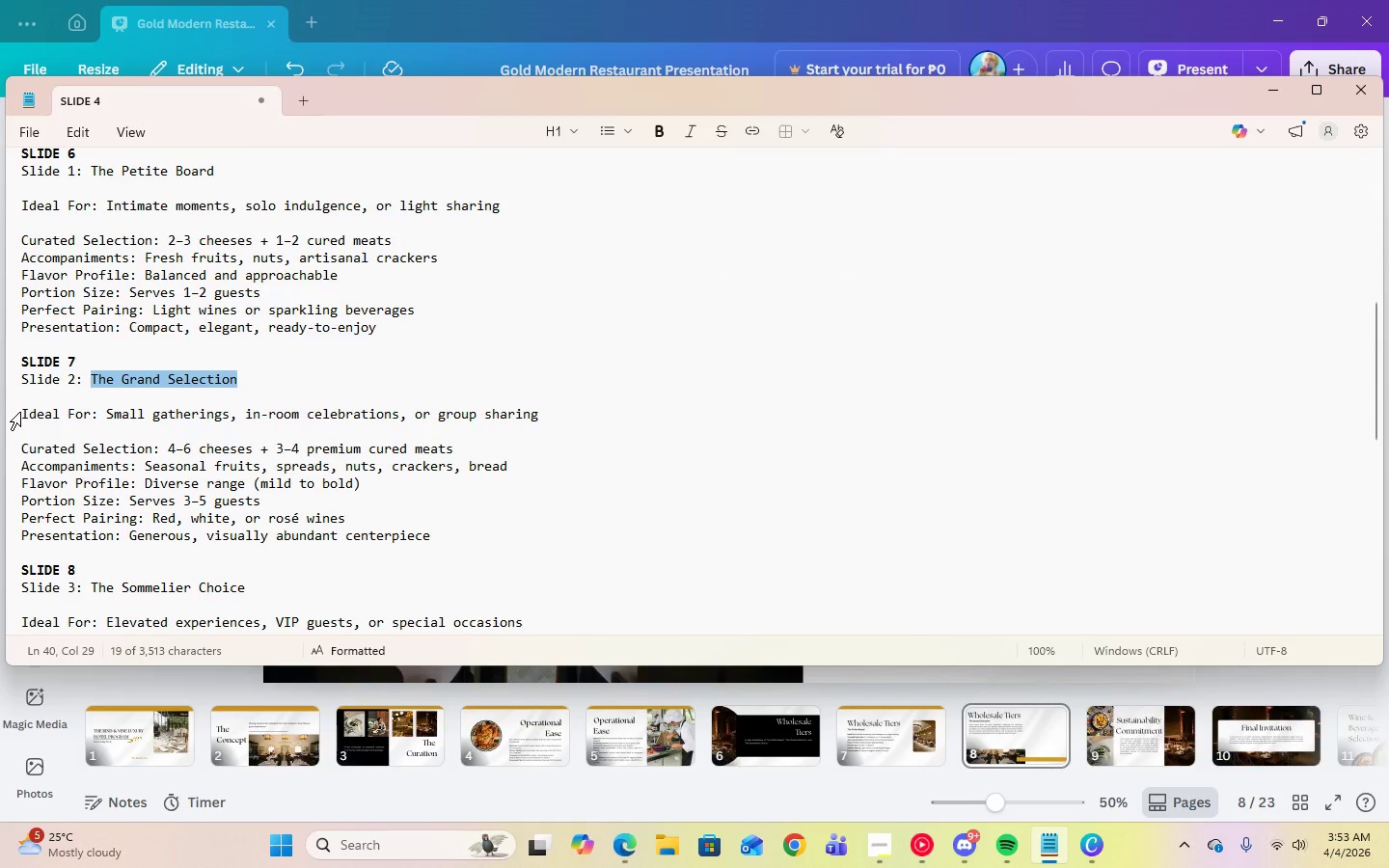 
left_click_drag(start_coordinate=[23, 408], to_coordinate=[441, 534])
 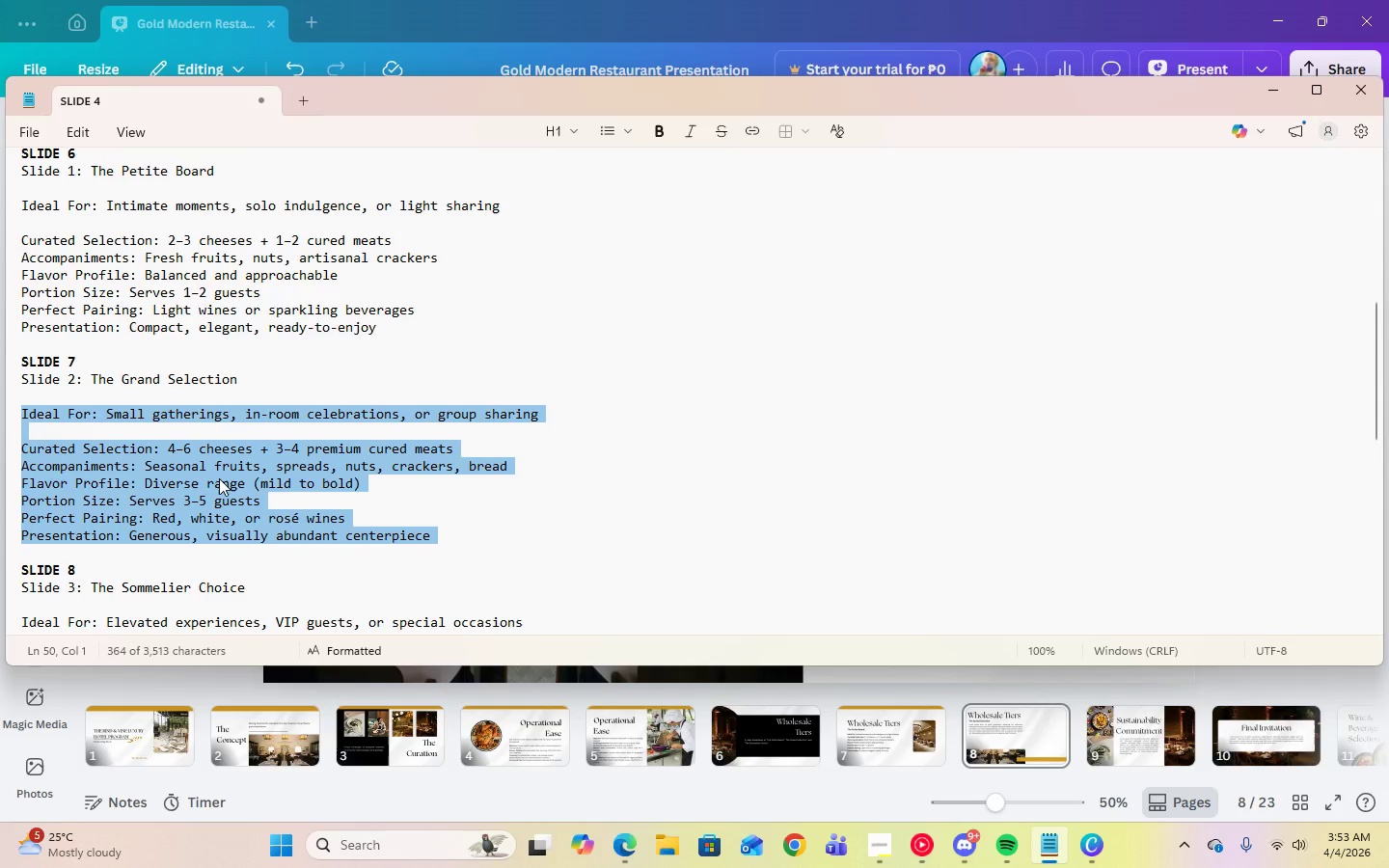 
right_click([219, 478])
 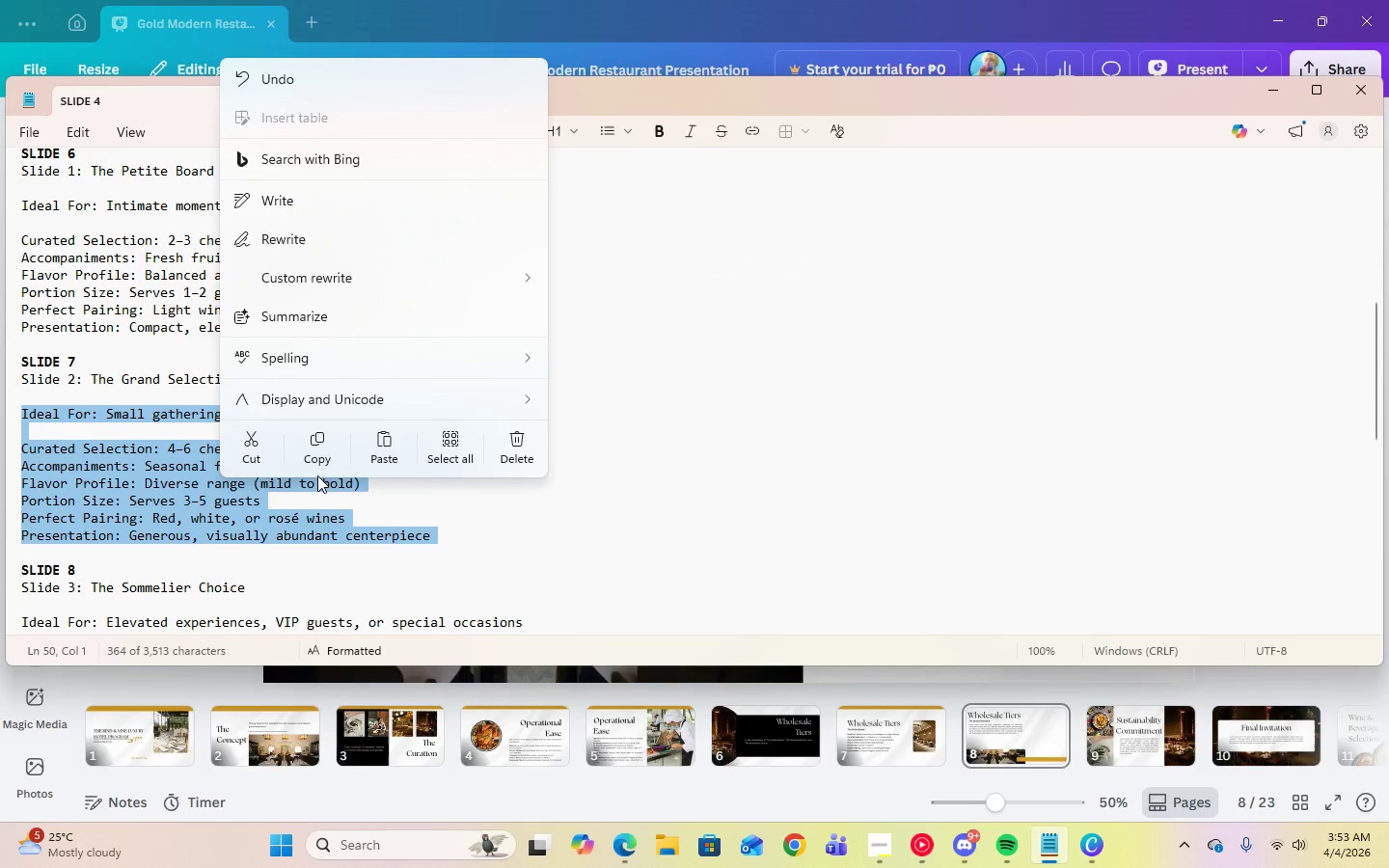 
left_click([319, 454])
 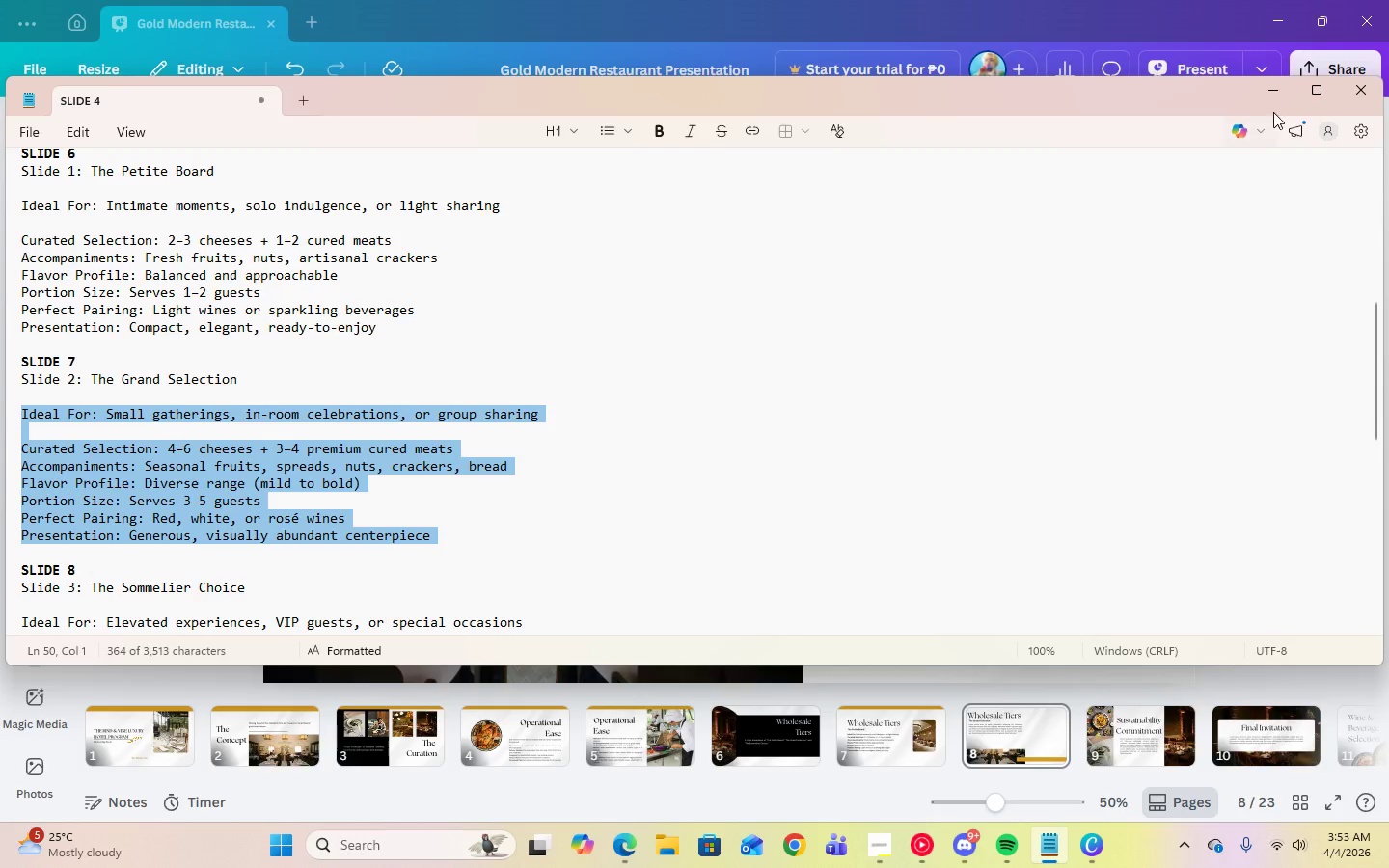 
left_click([1275, 103])
 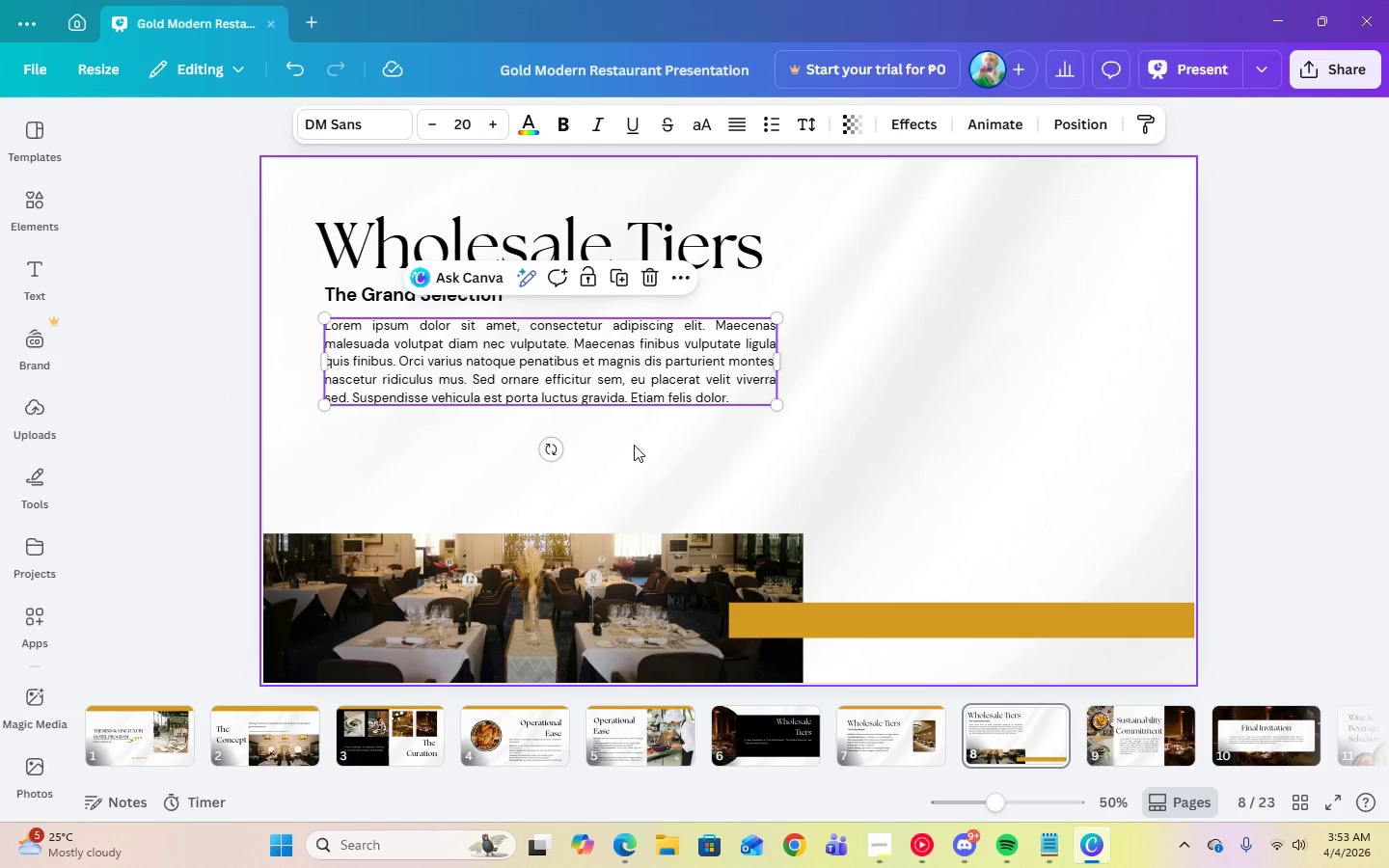 
left_click([629, 381])
 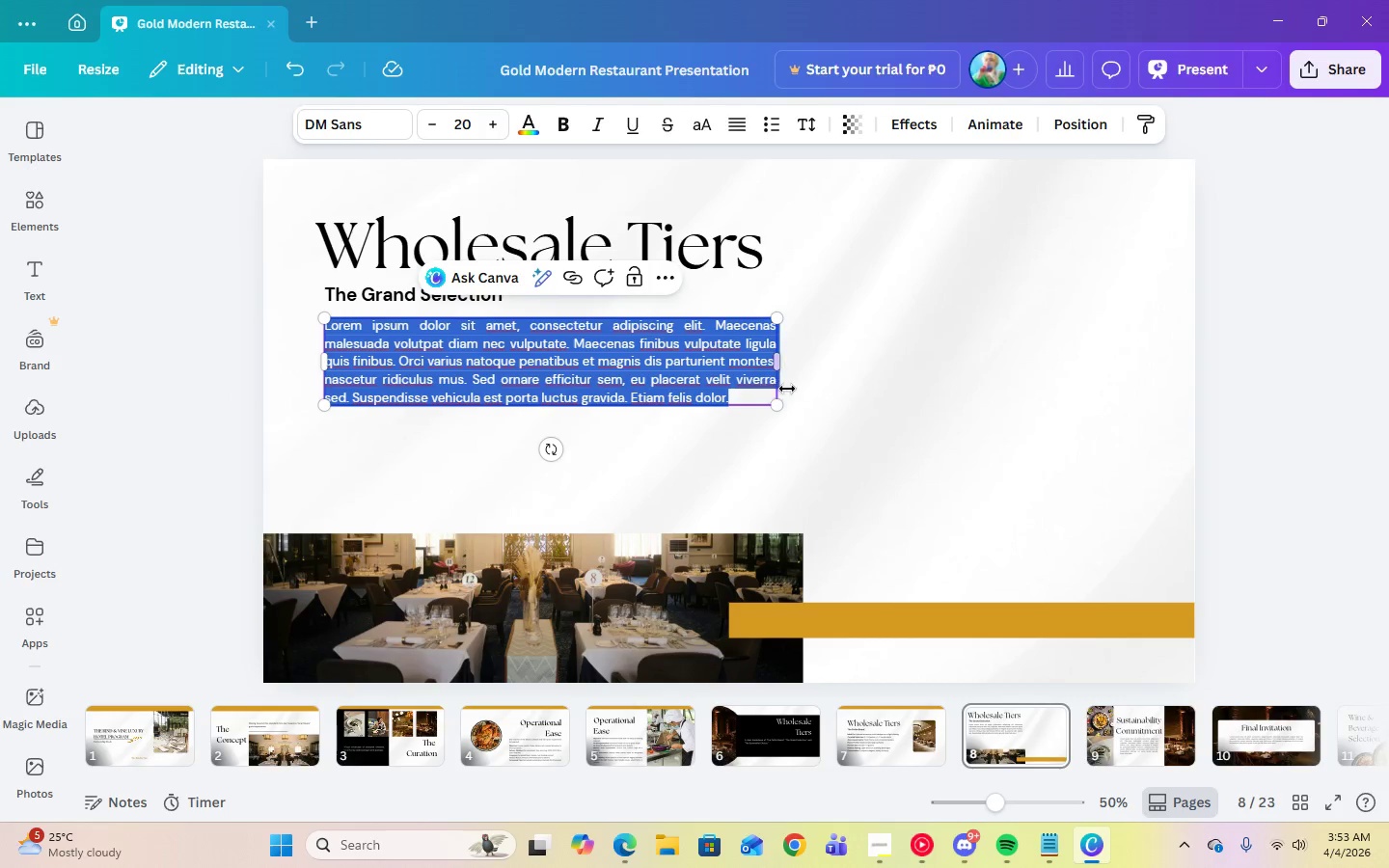 
right_click([603, 371])
 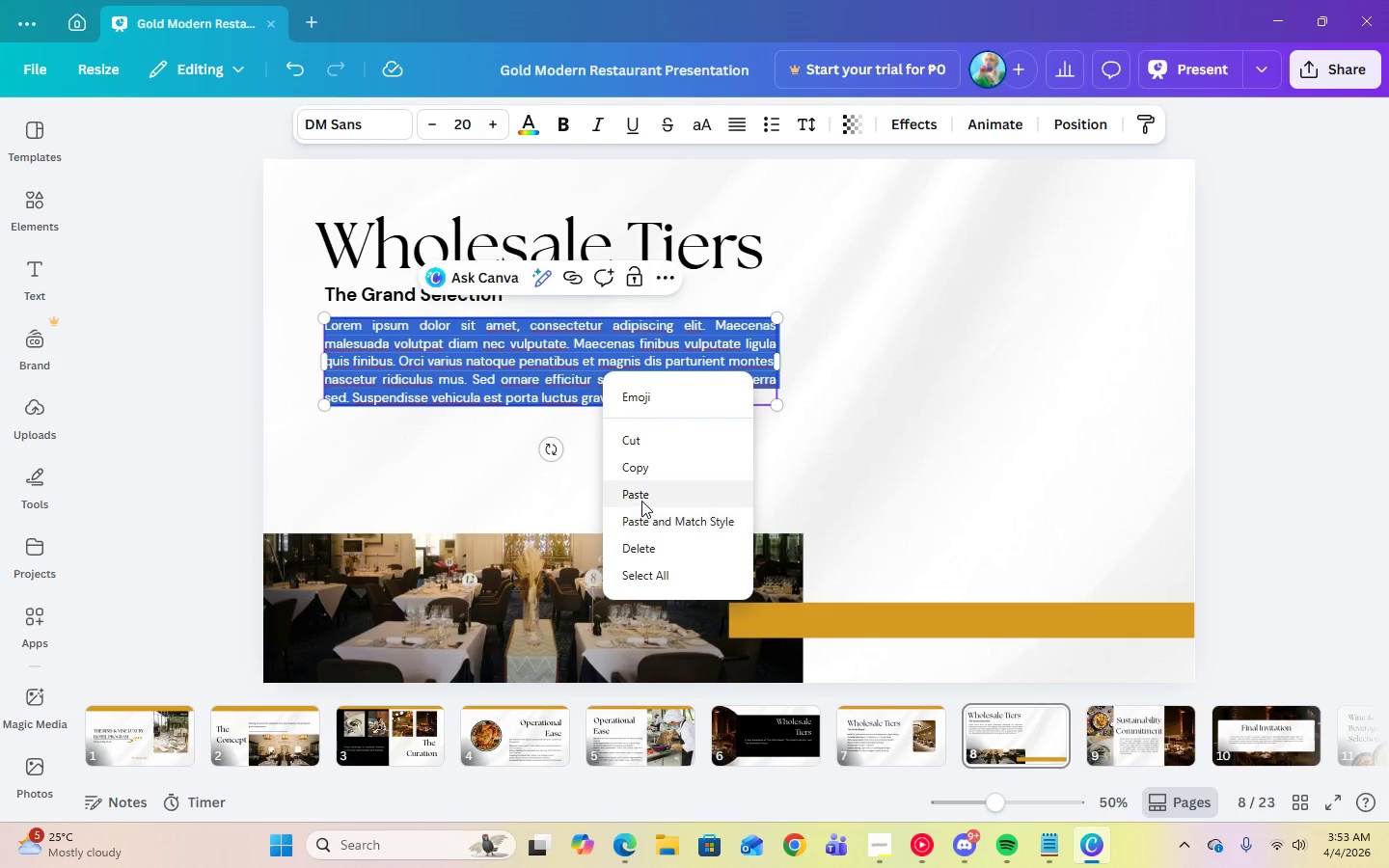 
left_click([641, 501])
 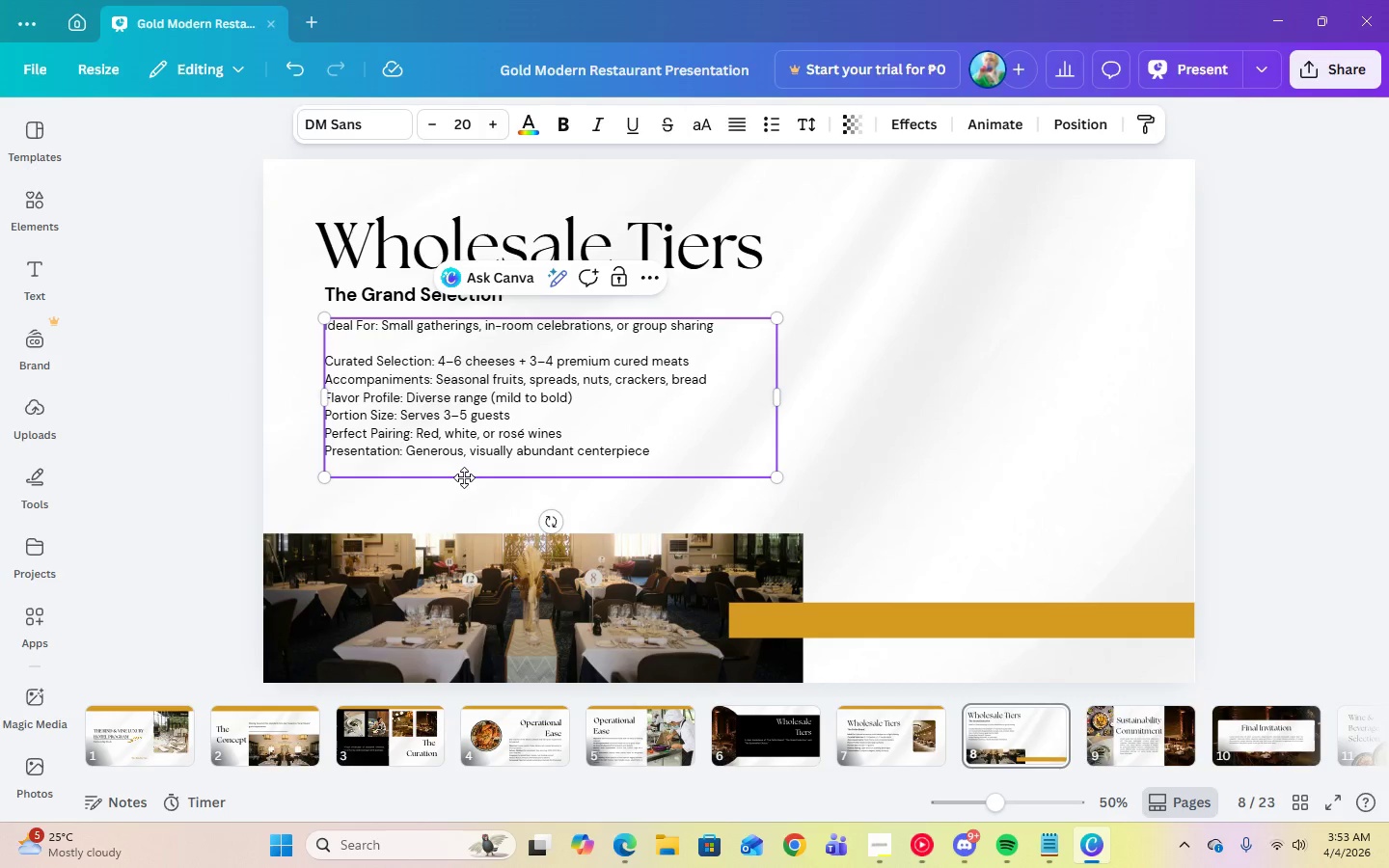 
left_click([454, 468])
 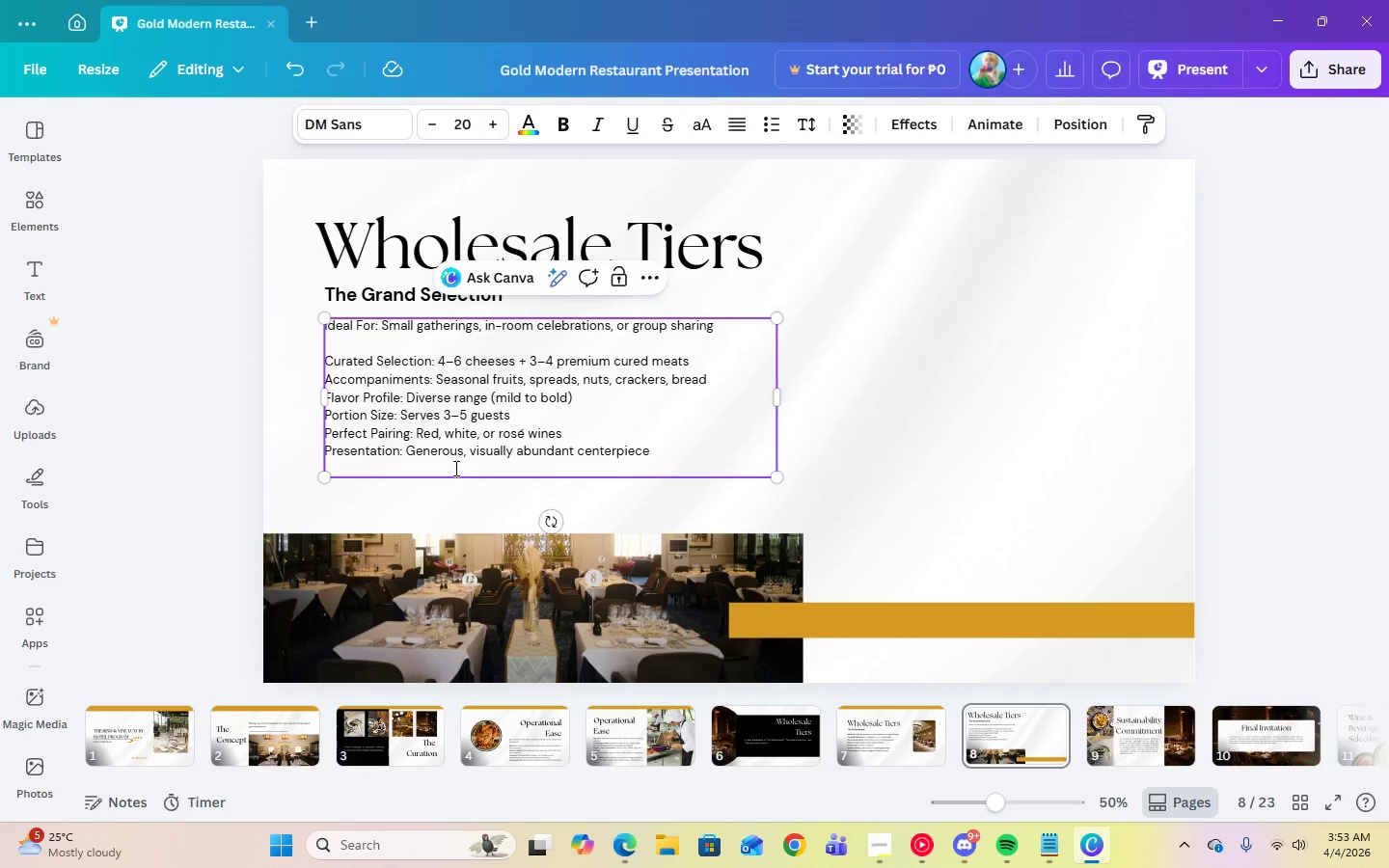 
key(Backspace)
 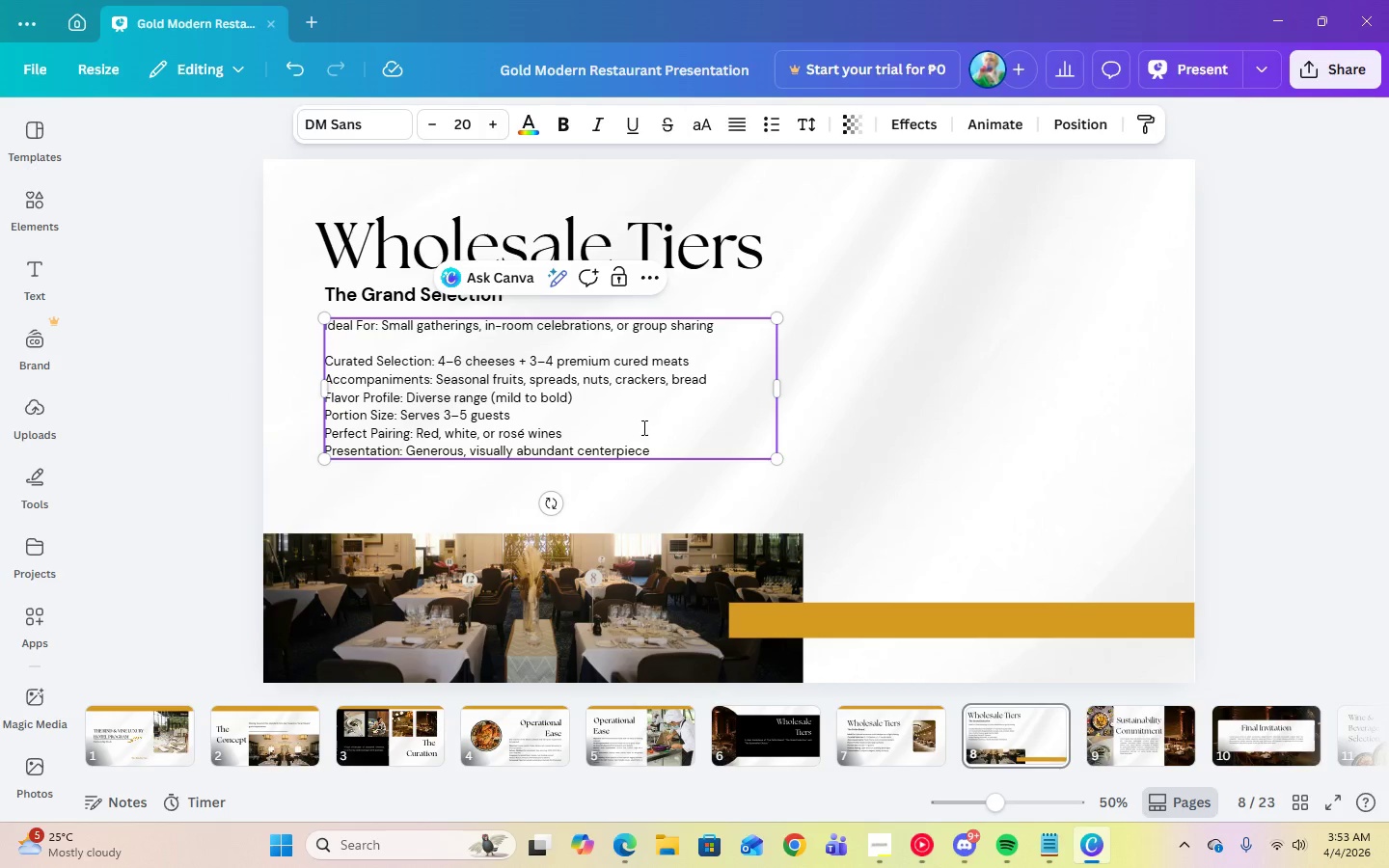 
left_click([655, 424])
 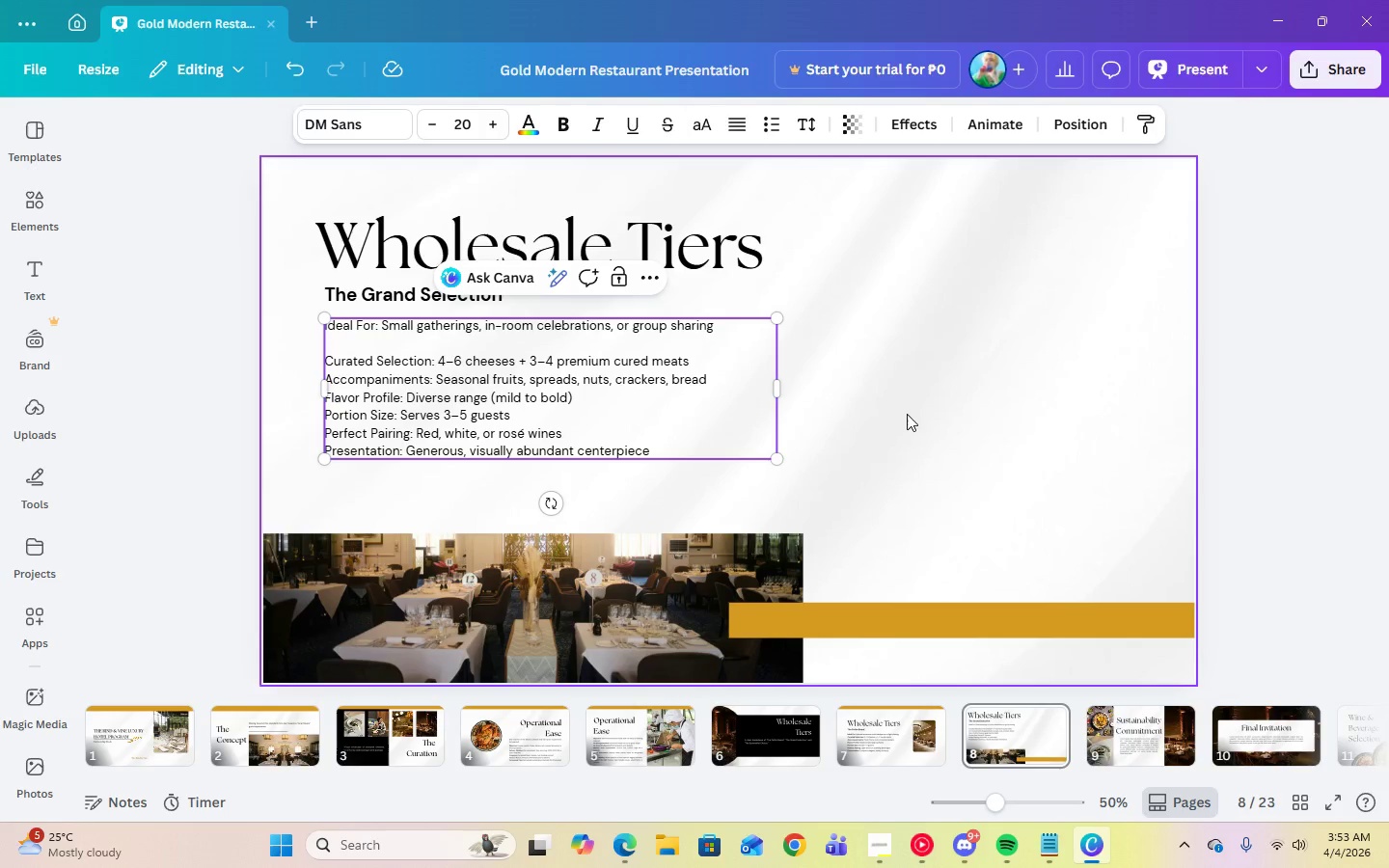 
left_click([907, 414])
 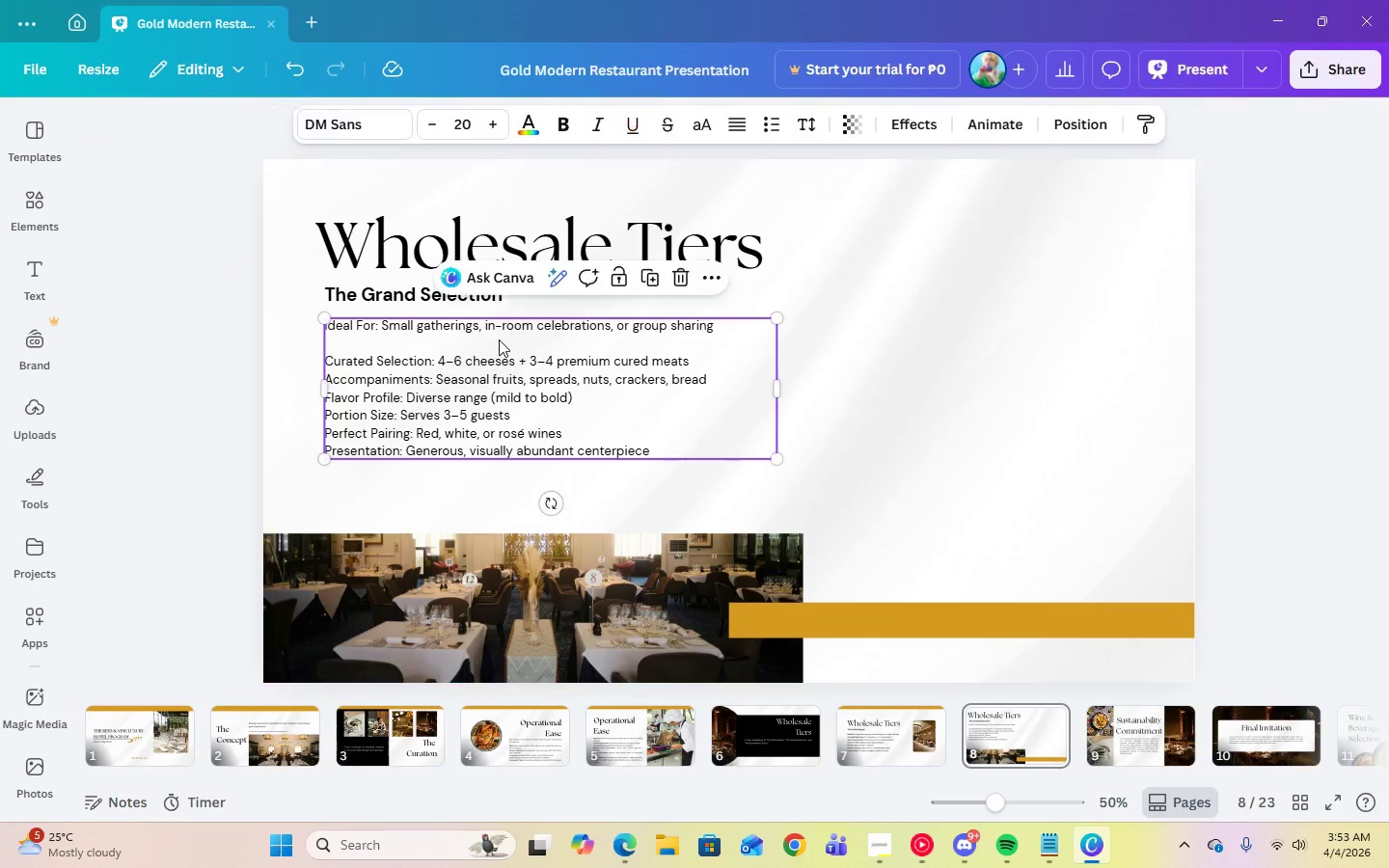 
double_click([499, 342])
 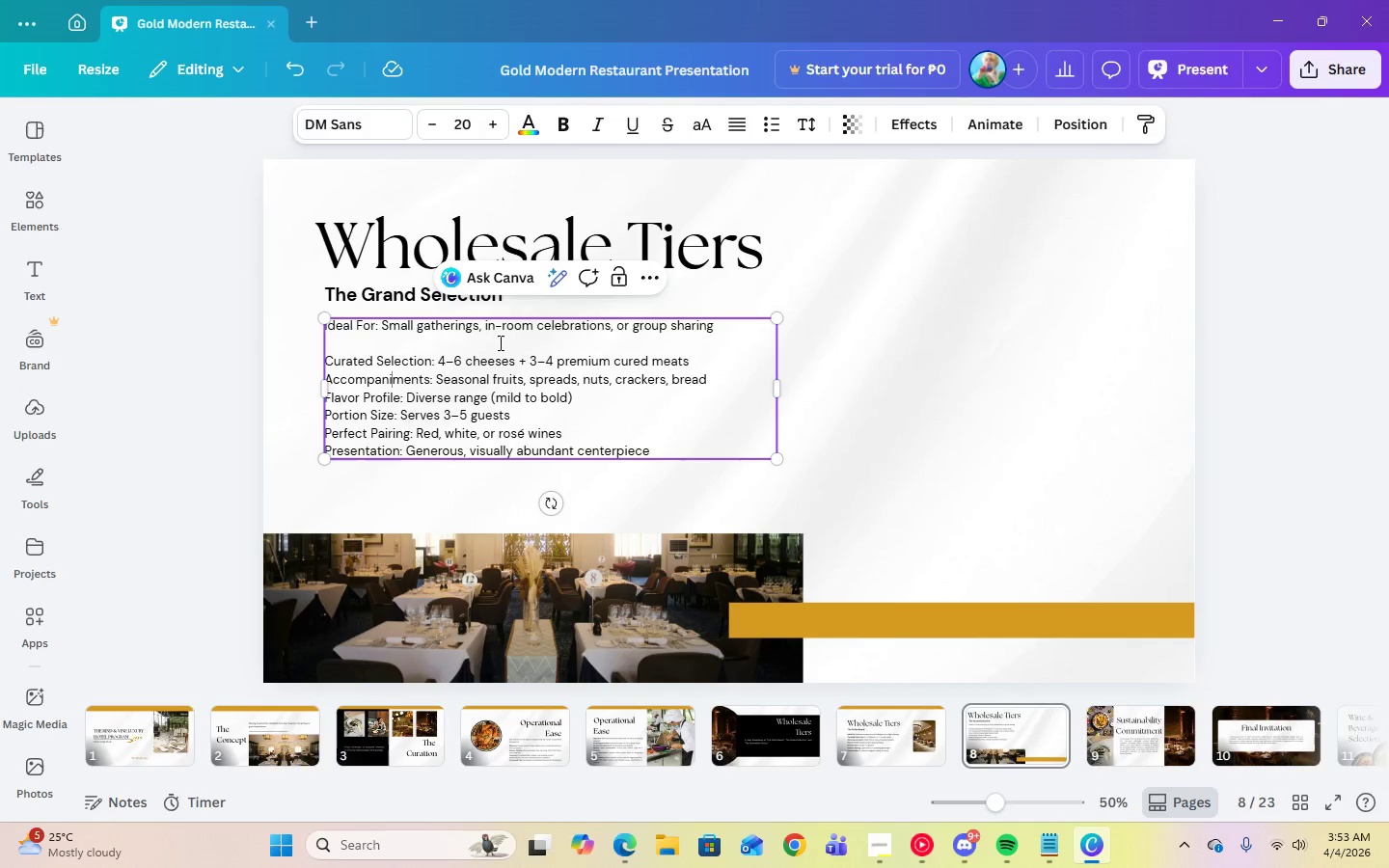 
triple_click([499, 342])
 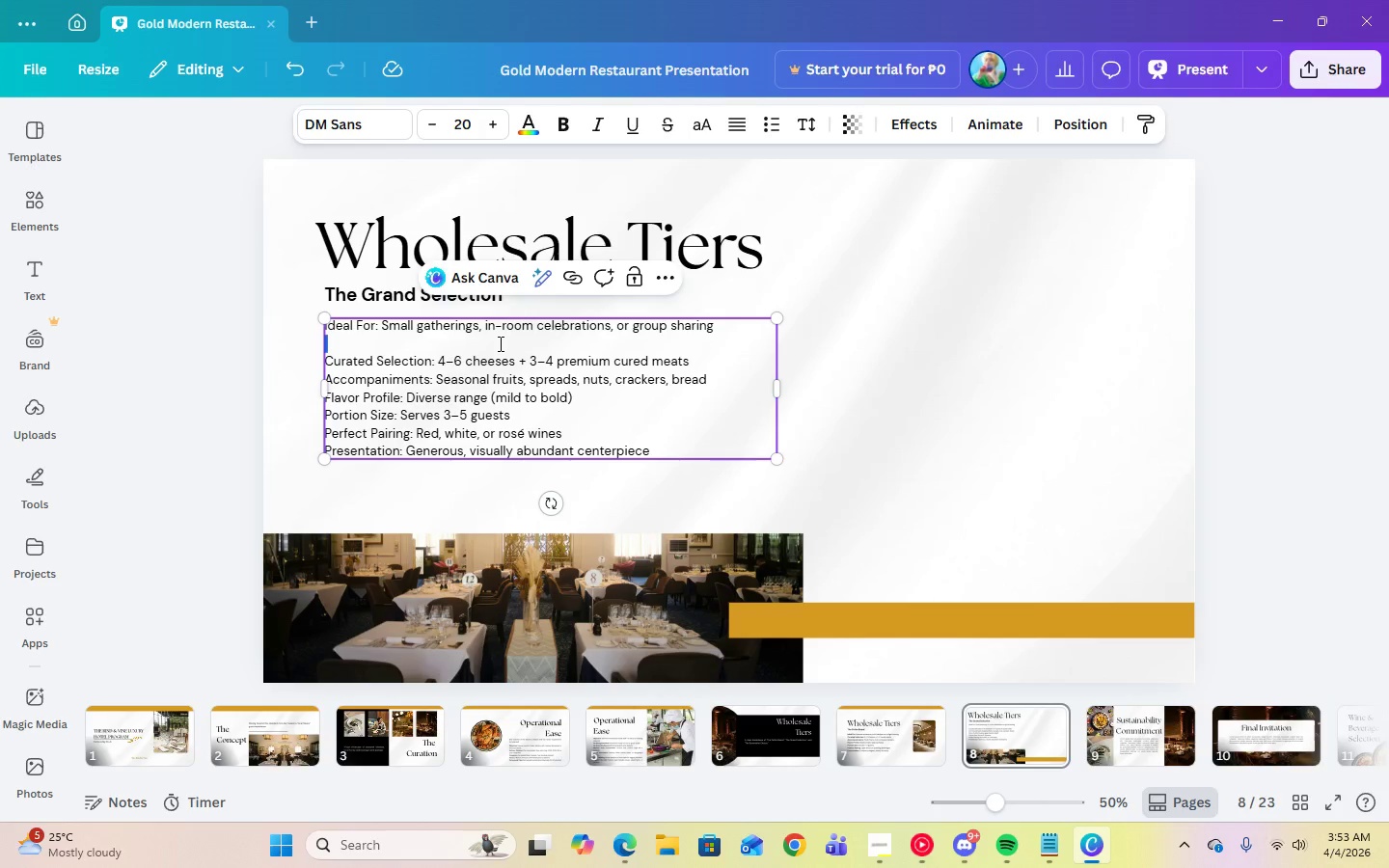 
triple_click([499, 343])
 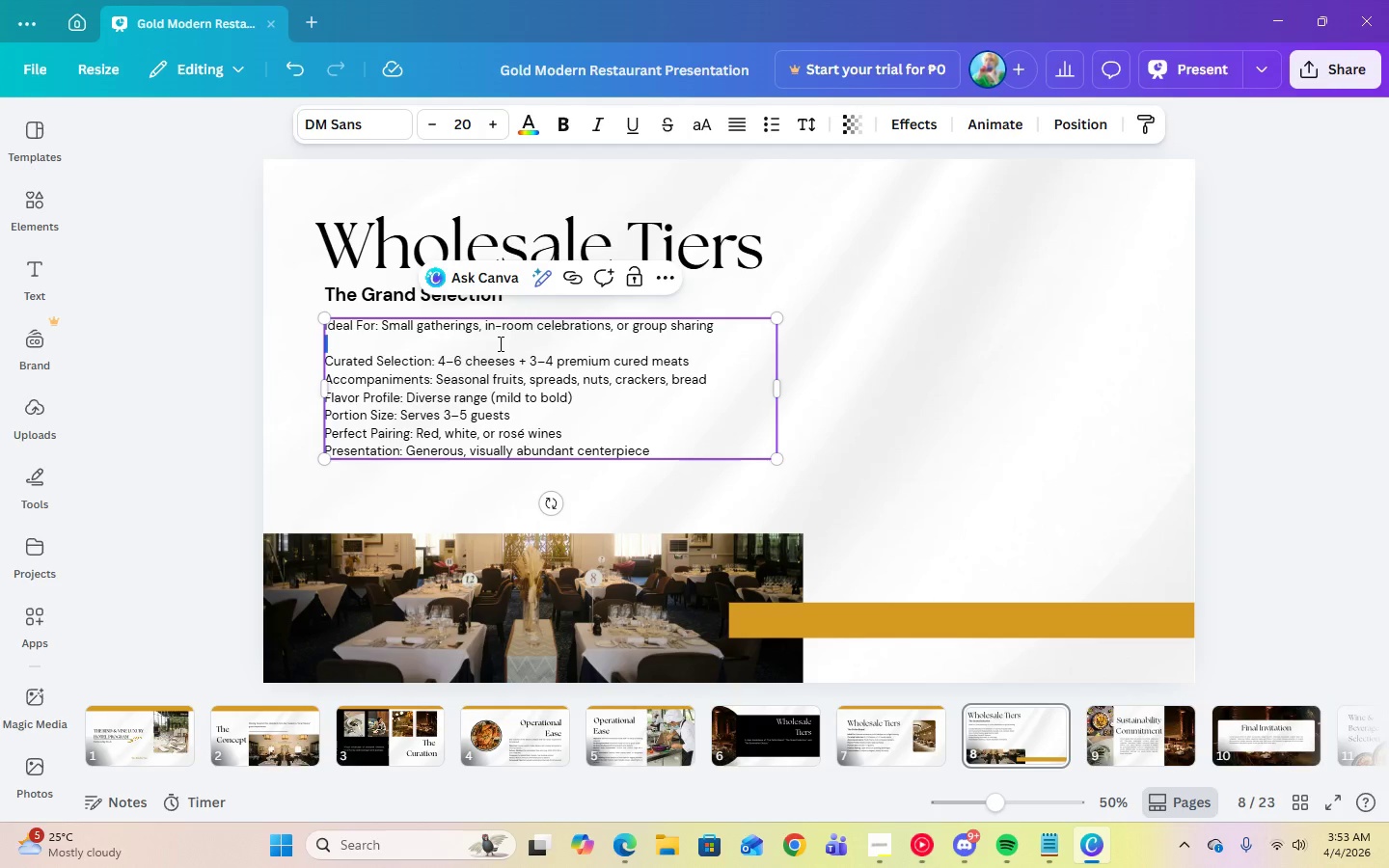 
left_click([499, 343])
 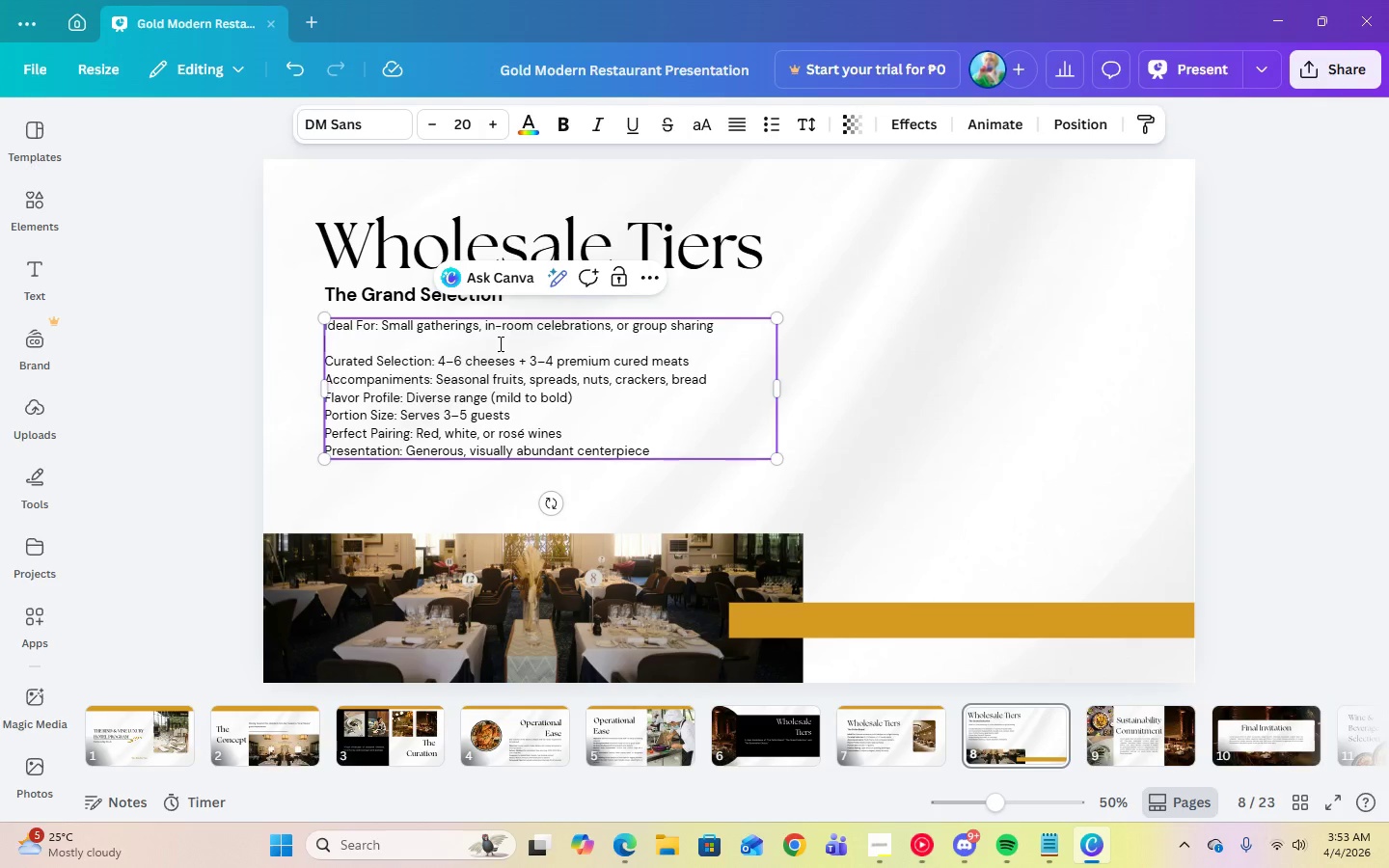 
key(Backspace)
 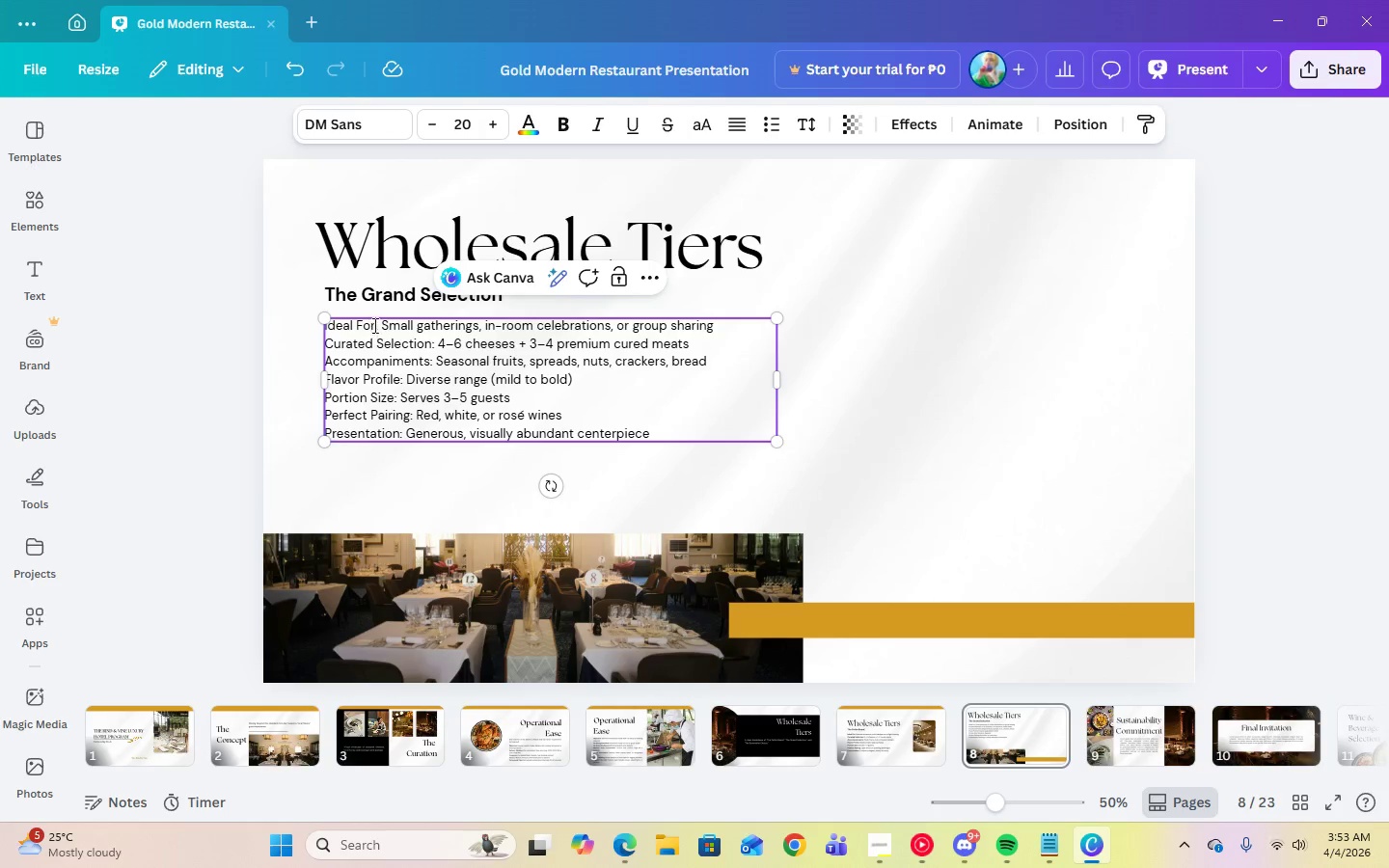 
left_click_drag(start_coordinate=[378, 324], to_coordinate=[324, 327])
 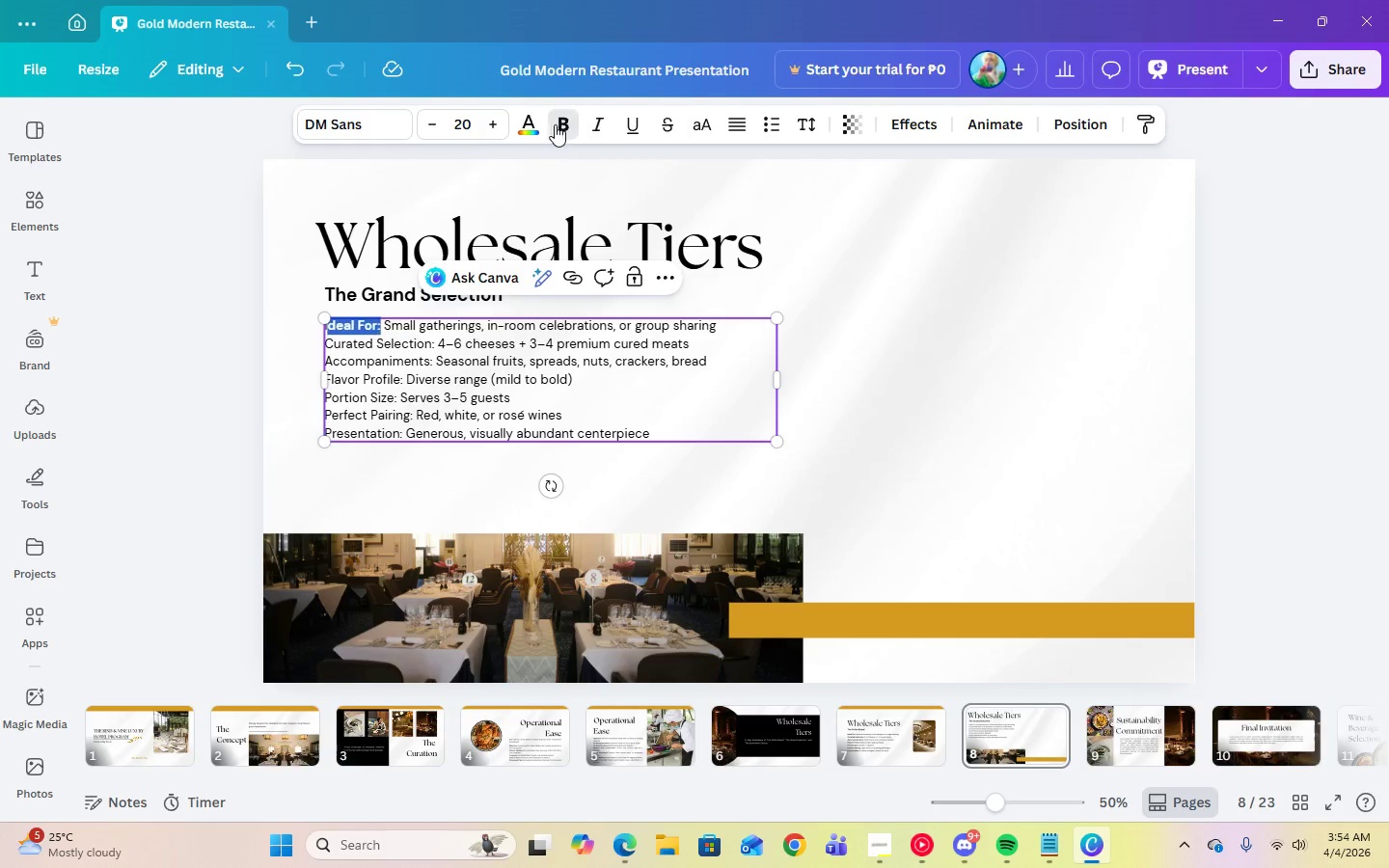 
double_click([918, 379])
 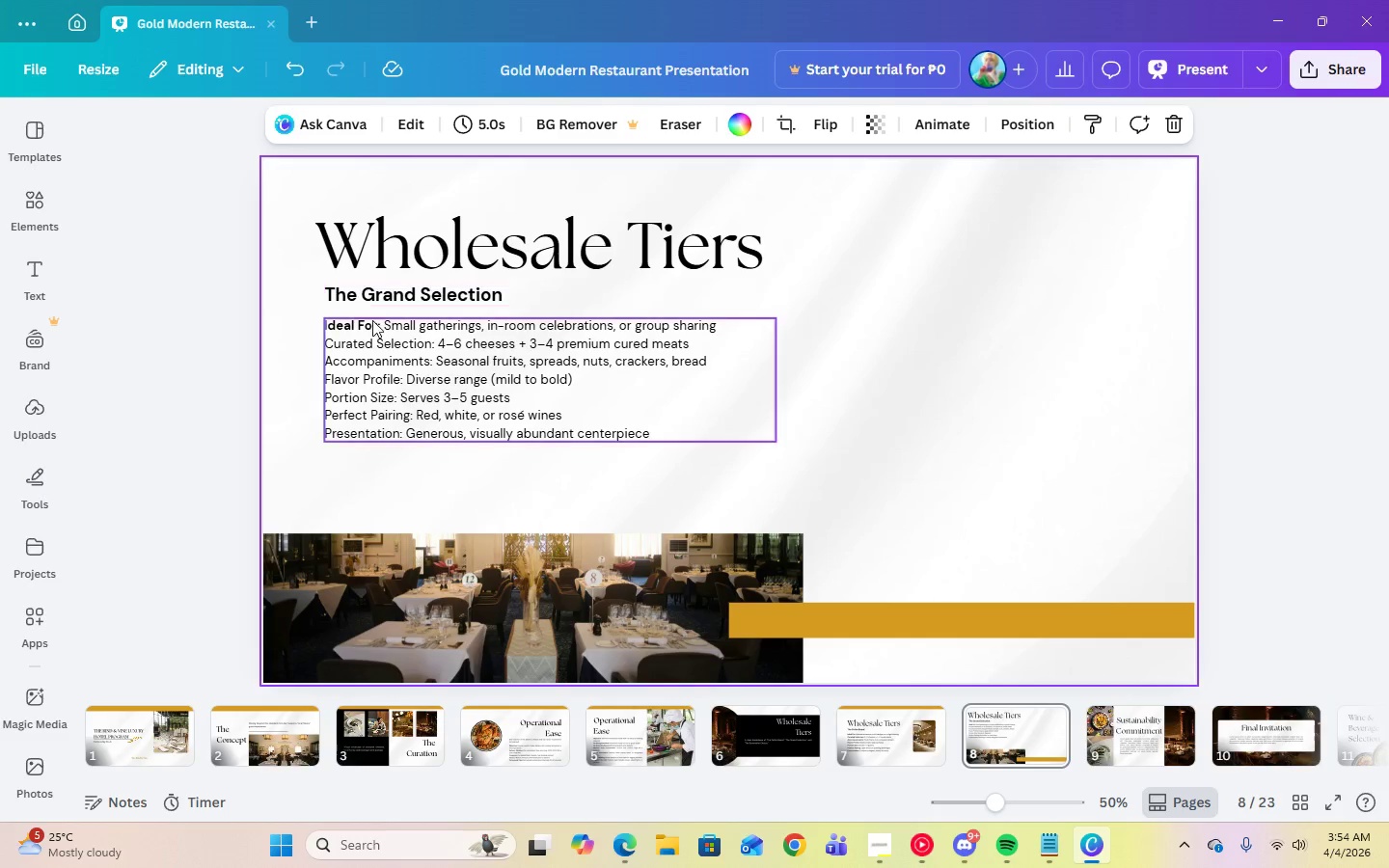 
left_click([382, 333])
 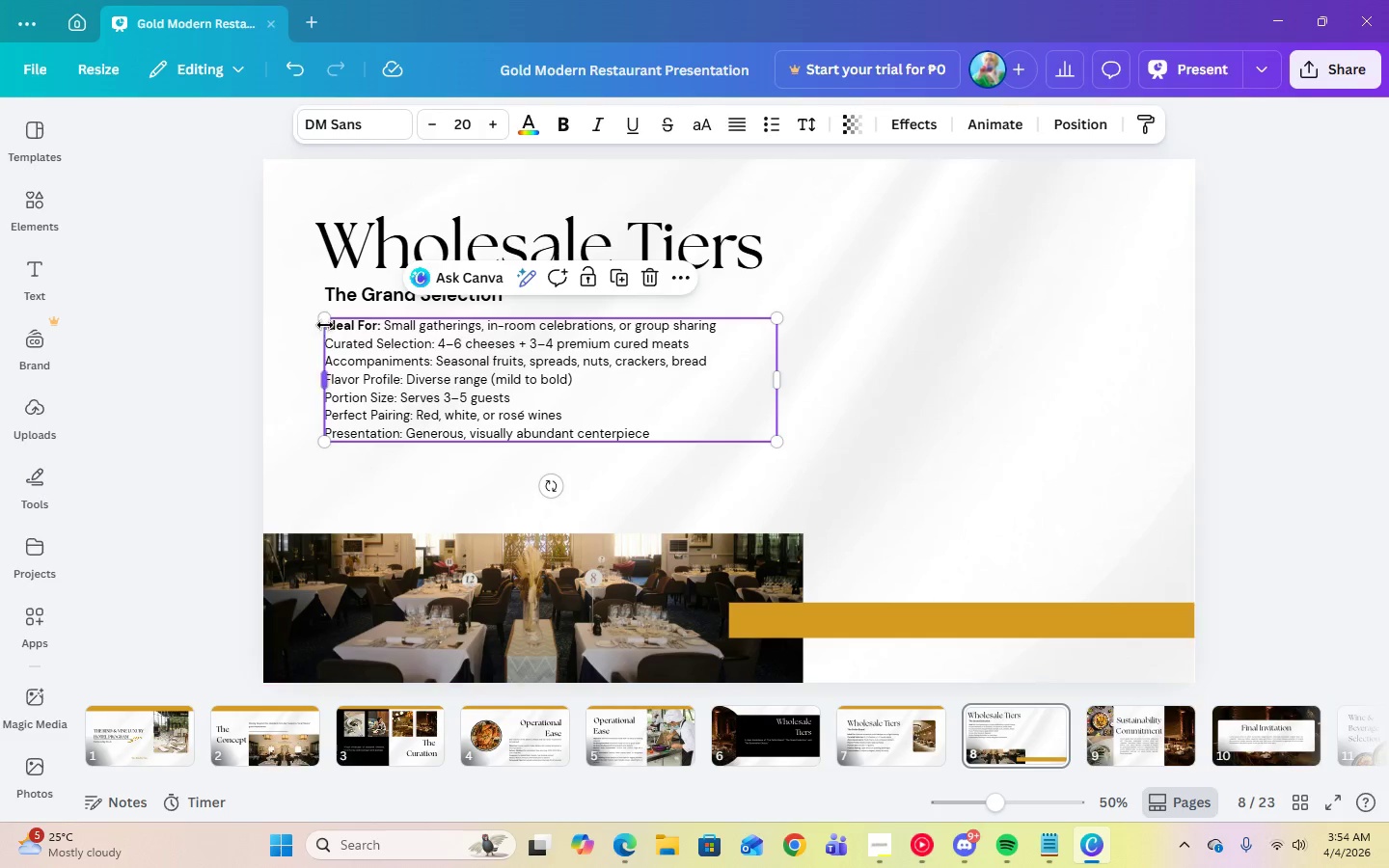 
left_click([380, 327])
 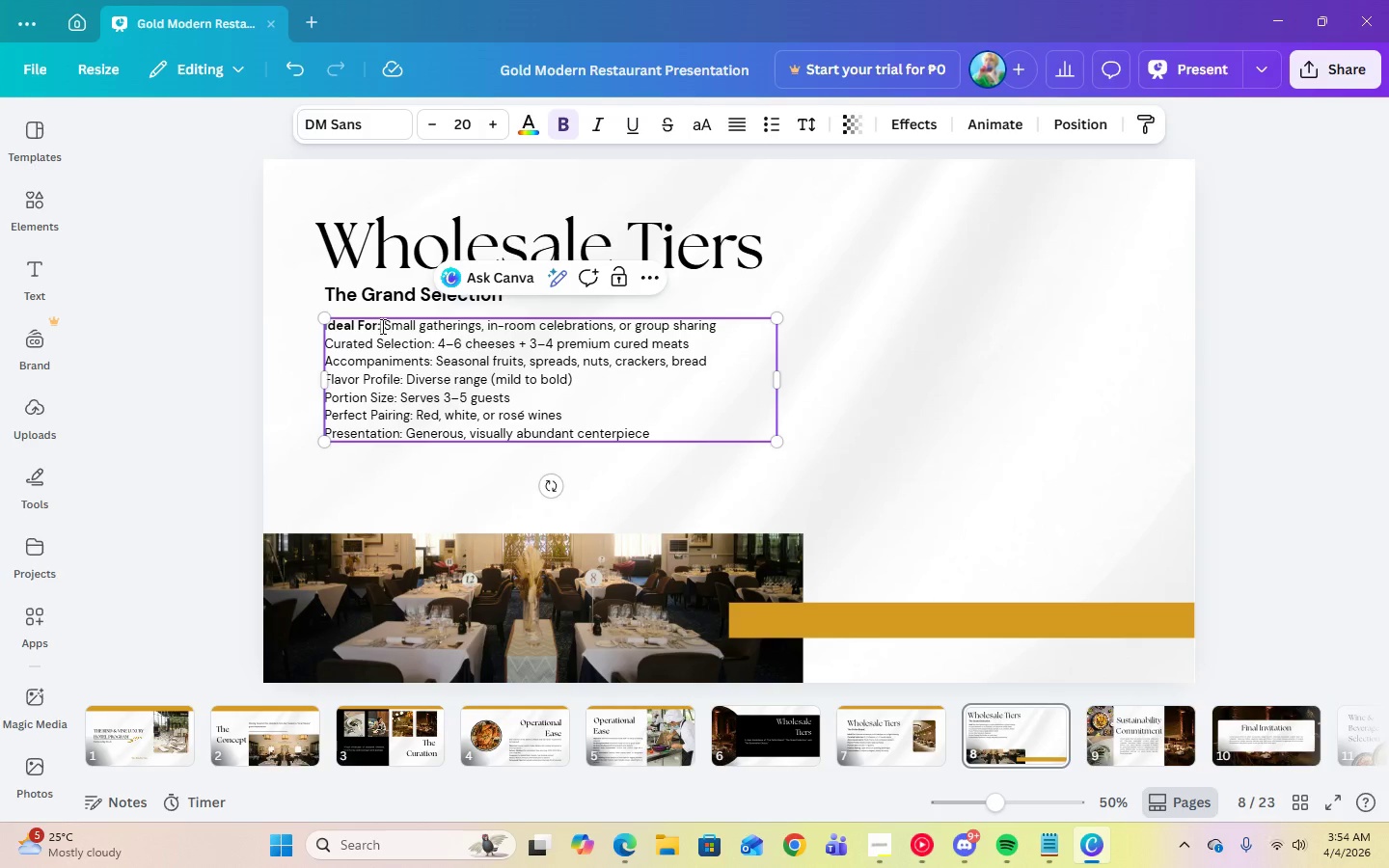 
left_click_drag(start_coordinate=[381, 326], to_coordinate=[311, 324])
 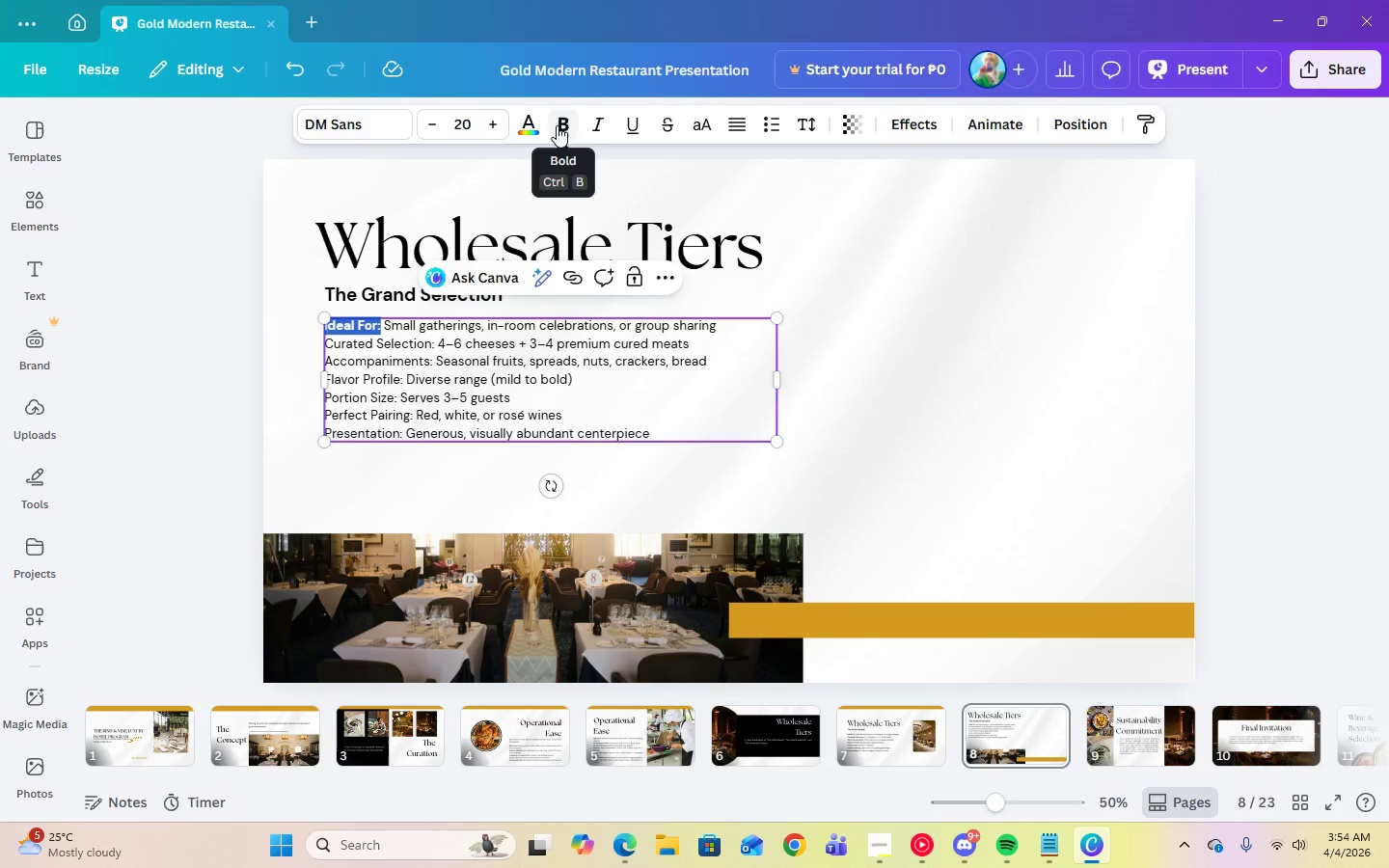 
left_click([567, 123])
 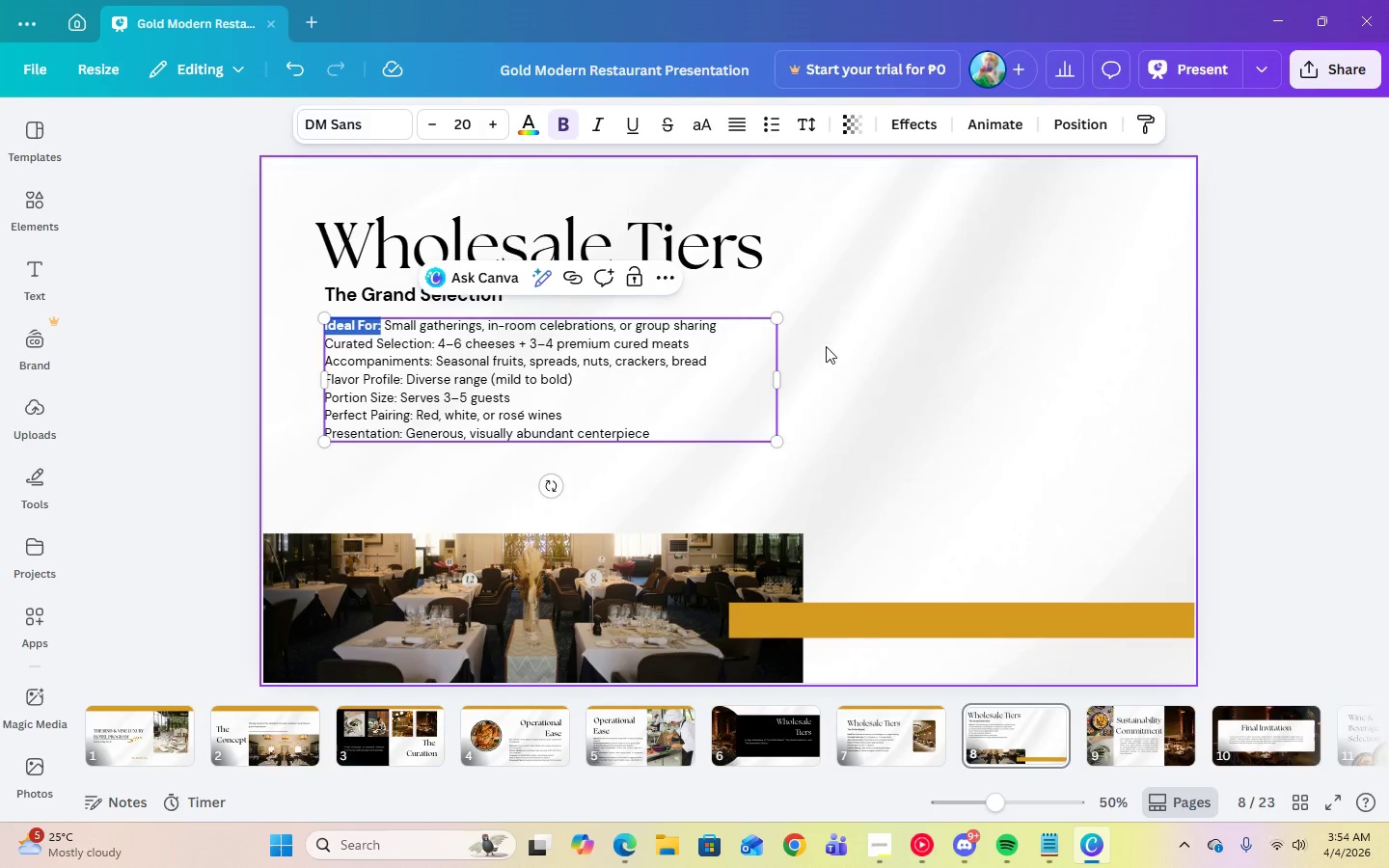 
left_click([827, 346])
 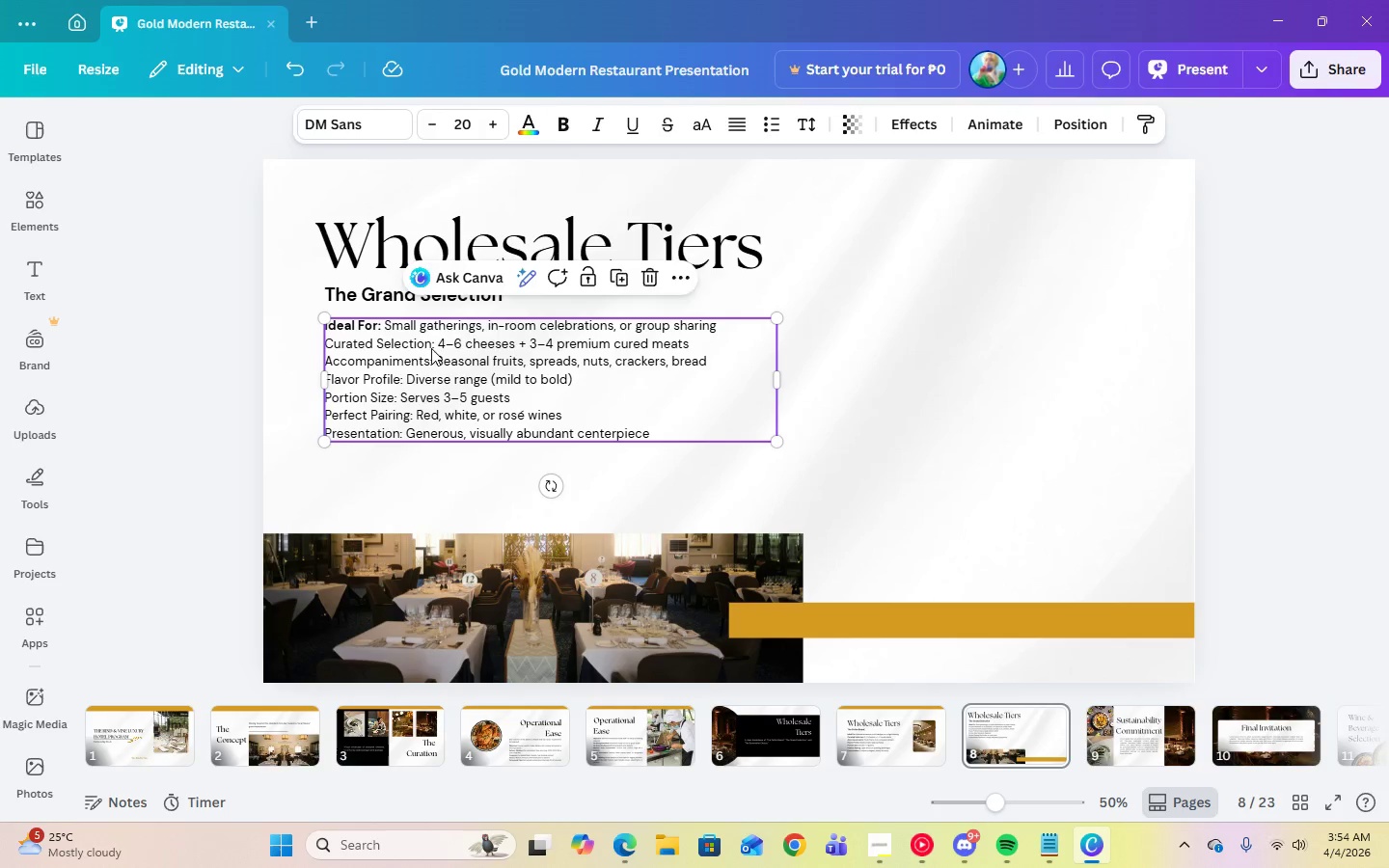 
double_click([437, 346])
 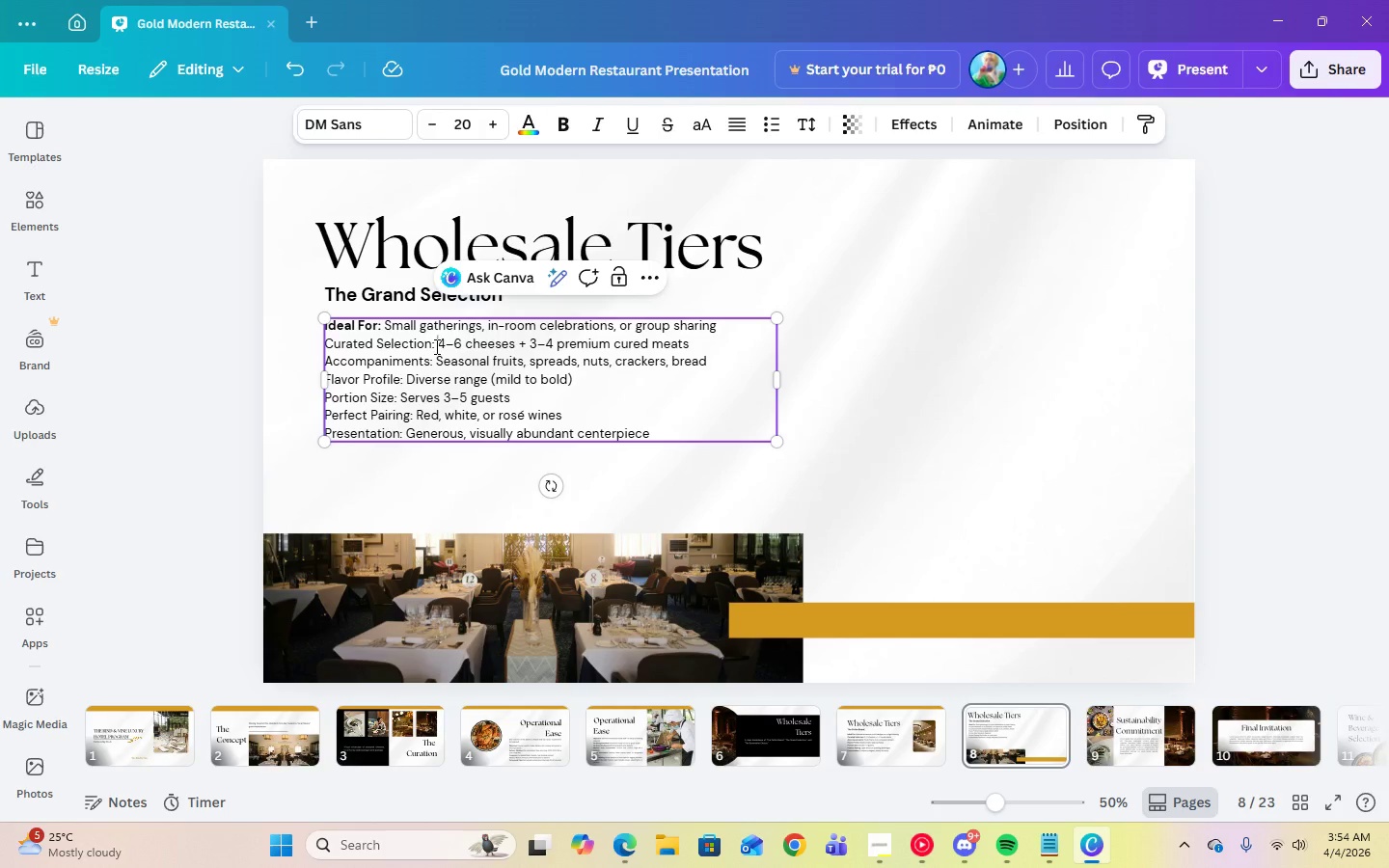 
left_click([435, 346])
 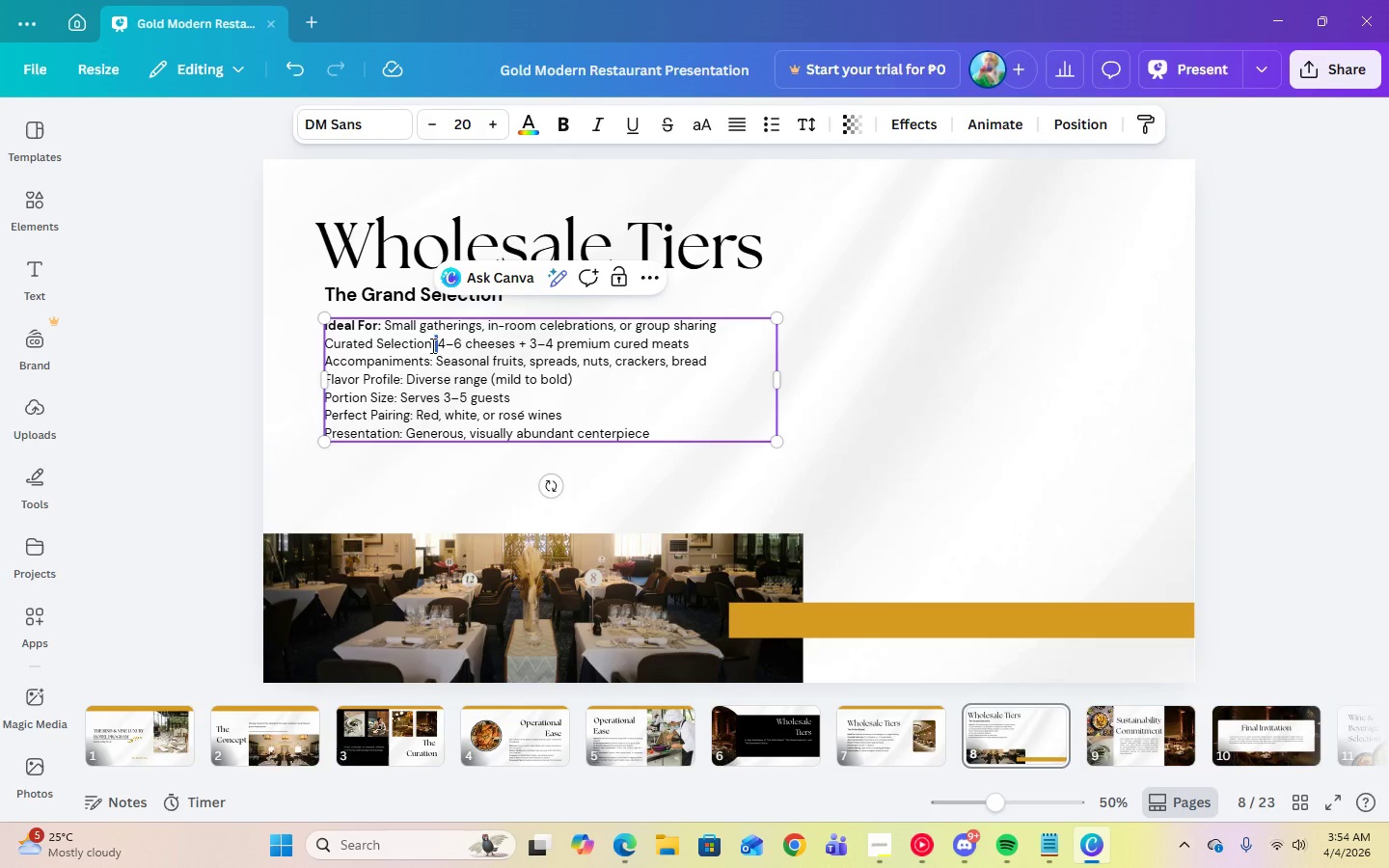 
left_click_drag(start_coordinate=[435, 346], to_coordinate=[340, 339])
 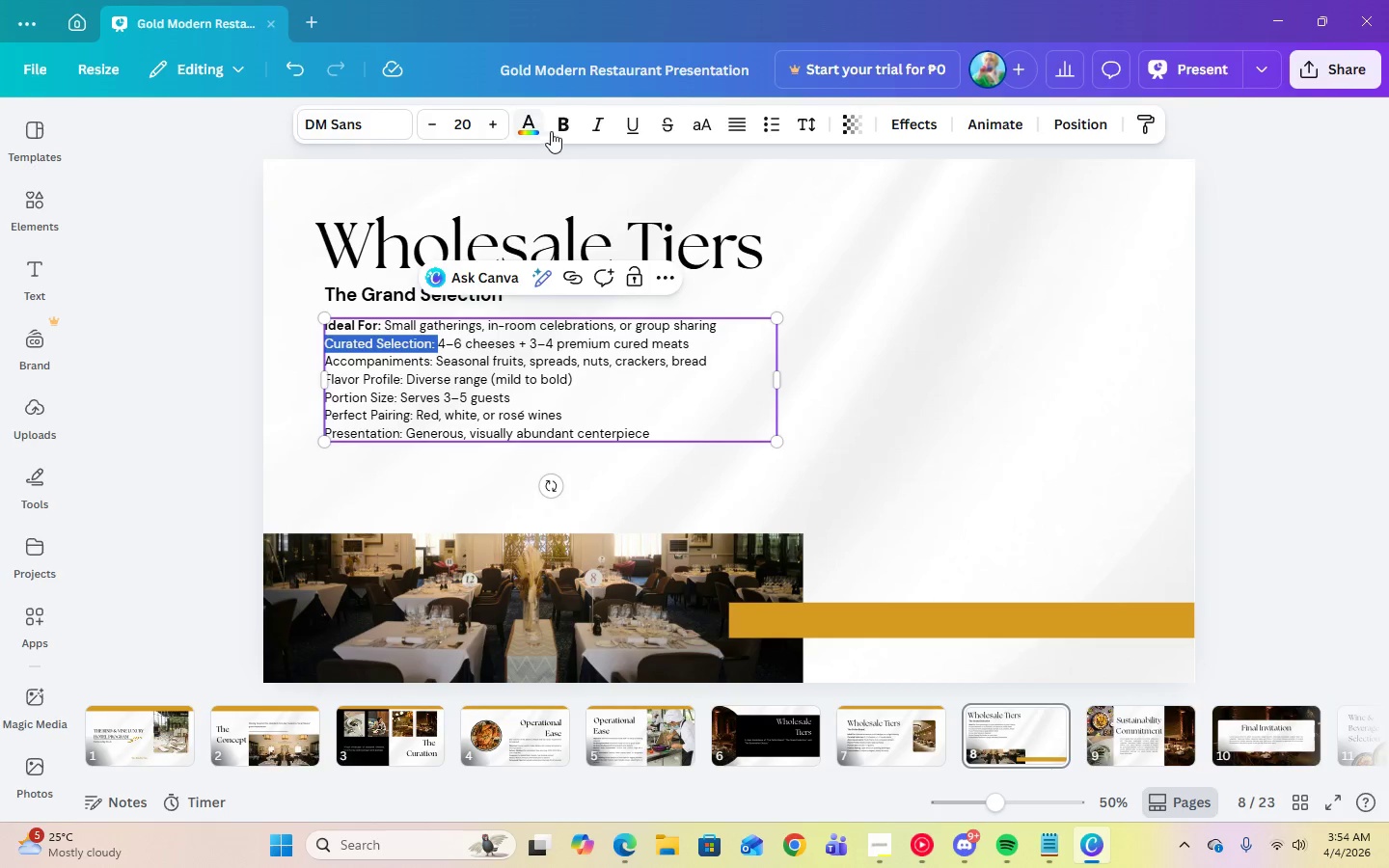 
left_click([559, 127])
 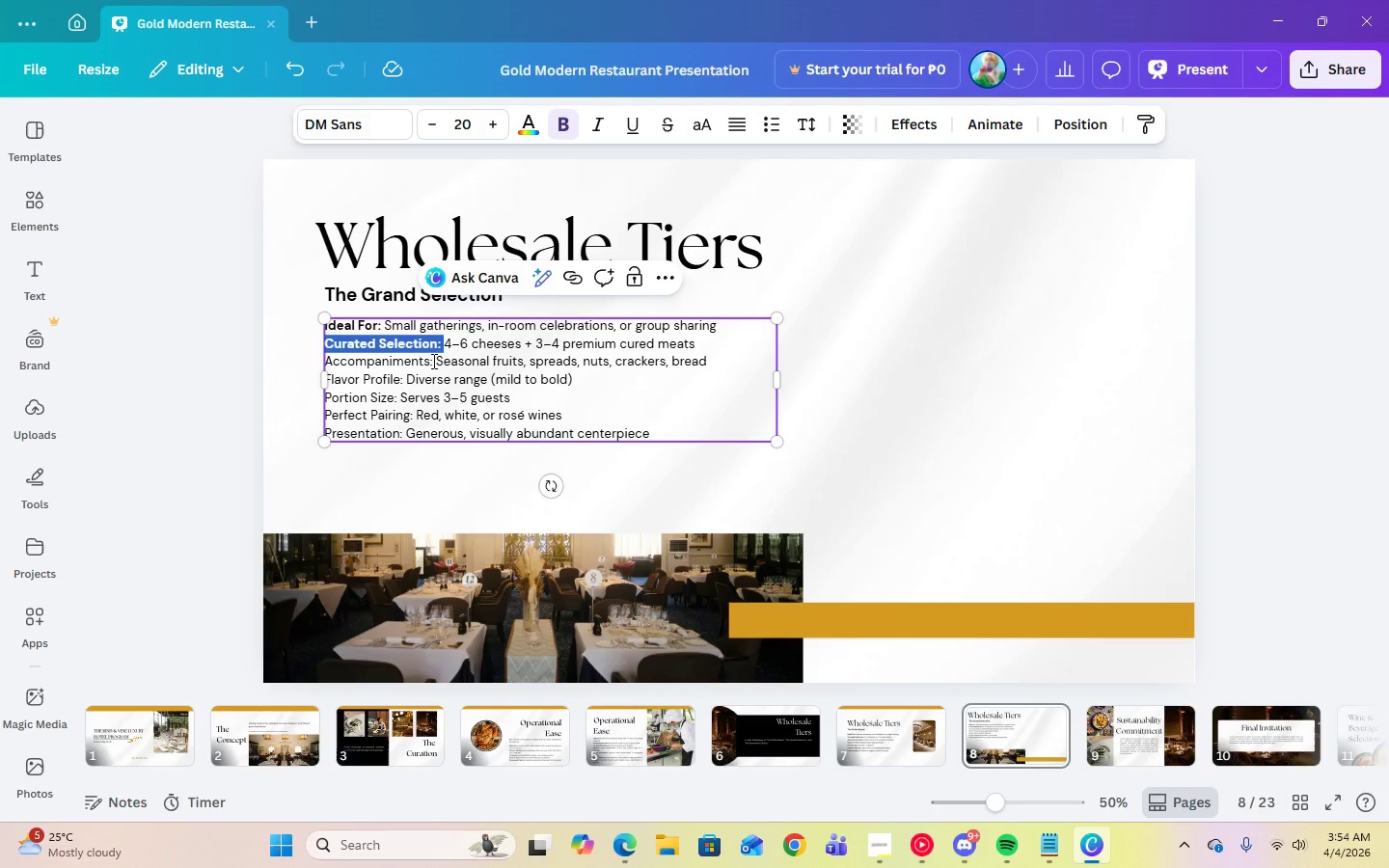 
left_click_drag(start_coordinate=[432, 361], to_coordinate=[328, 365])
 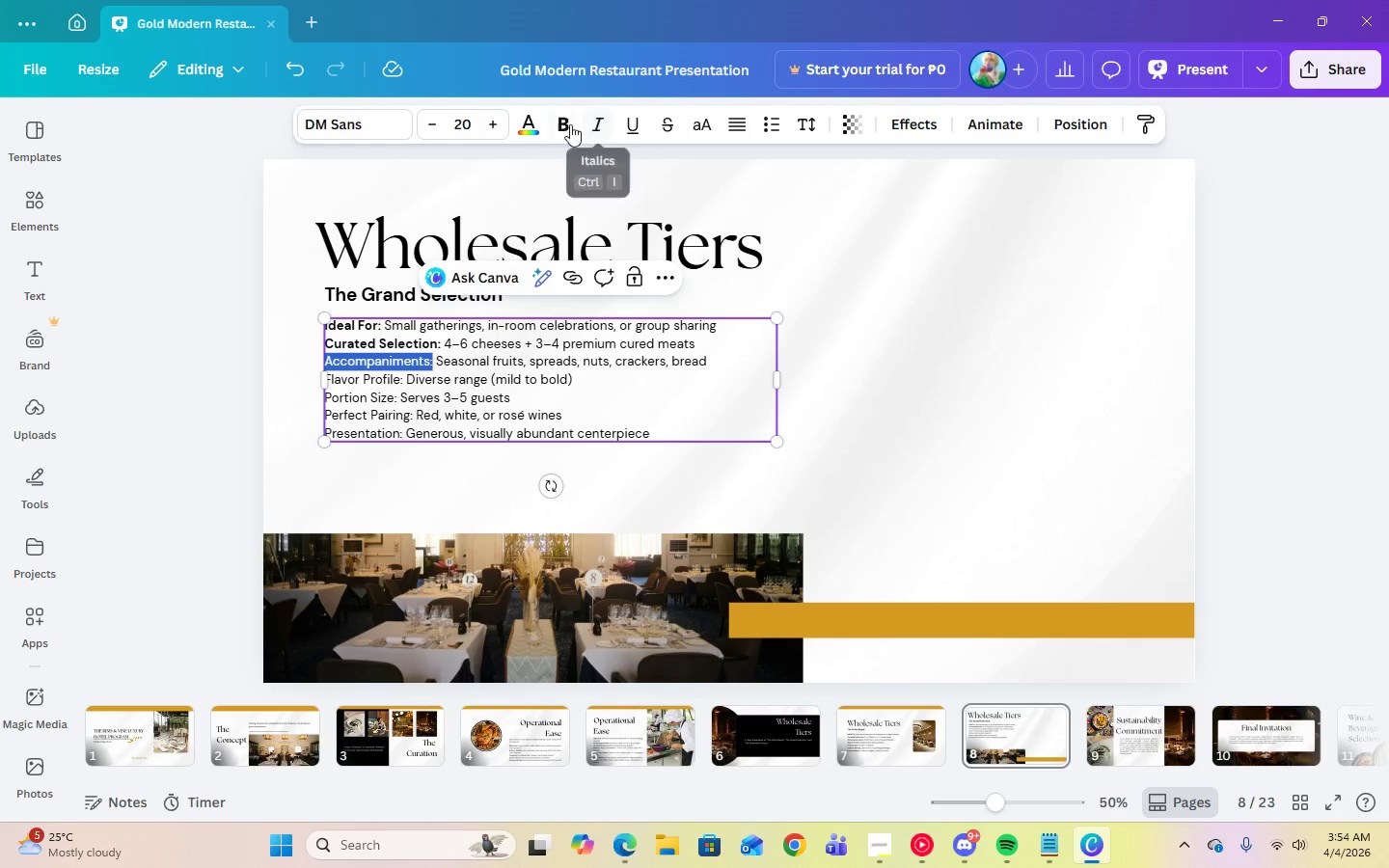 
left_click([565, 125])
 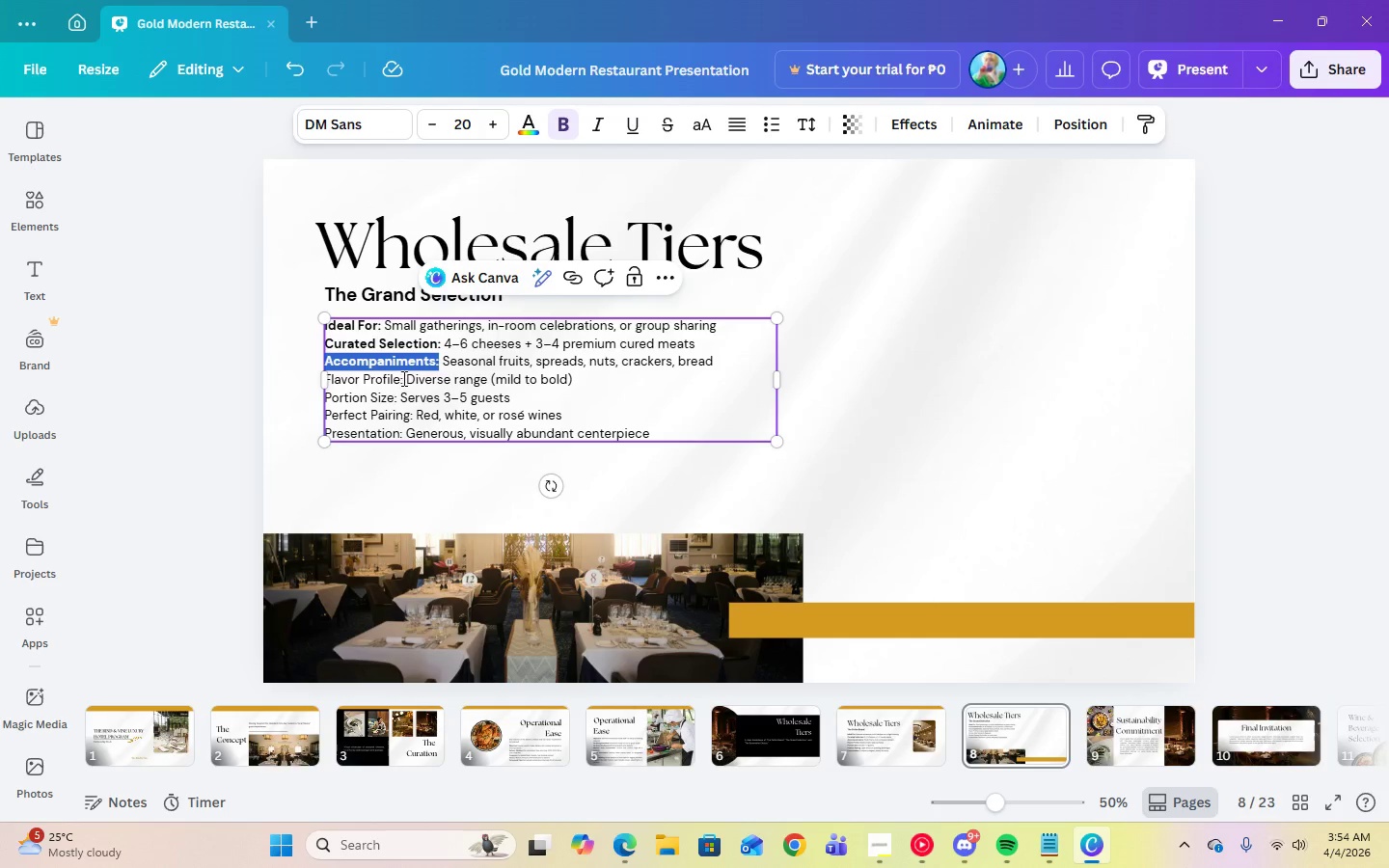 
left_click_drag(start_coordinate=[404, 378], to_coordinate=[326, 376])
 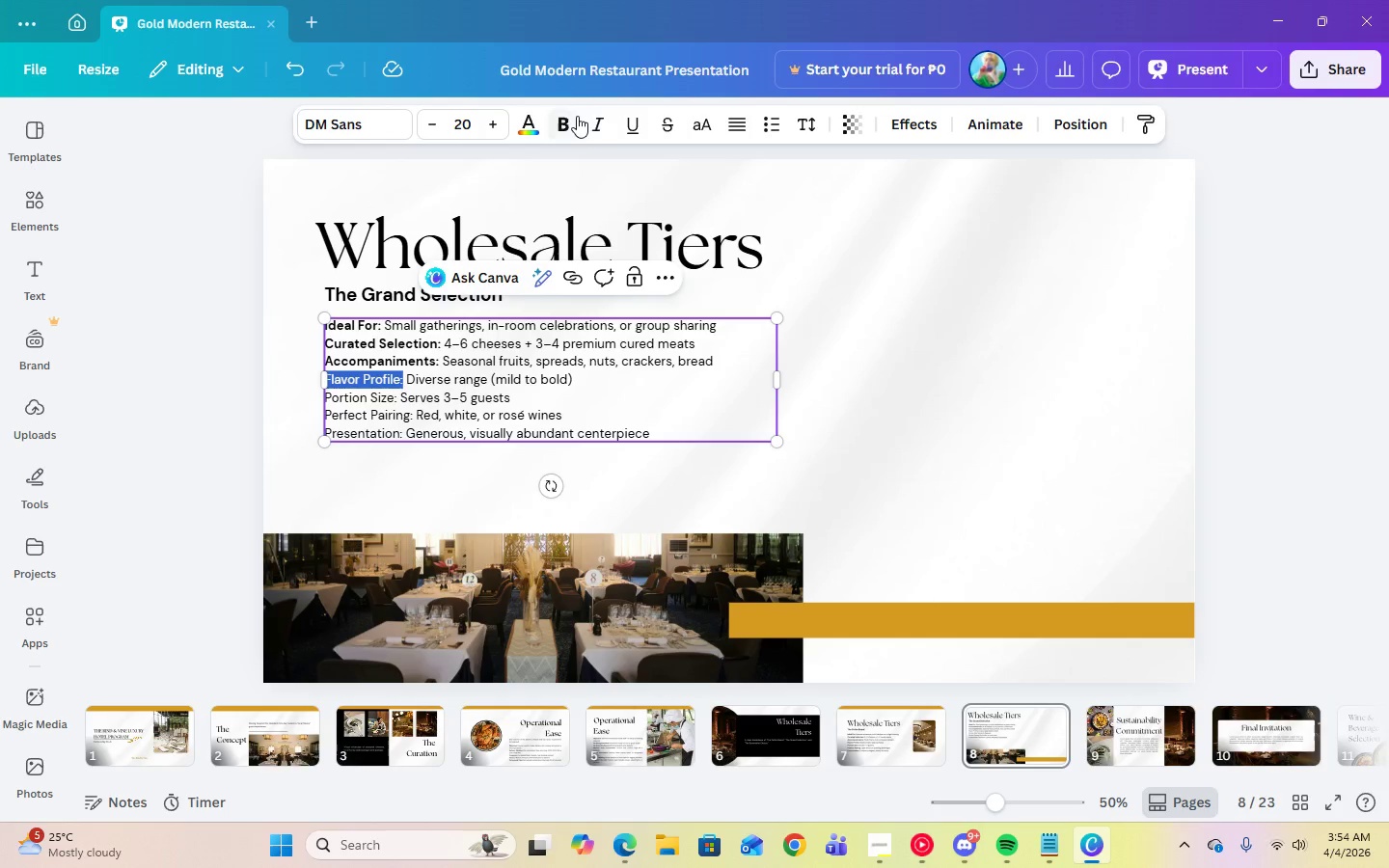 
left_click([574, 119])
 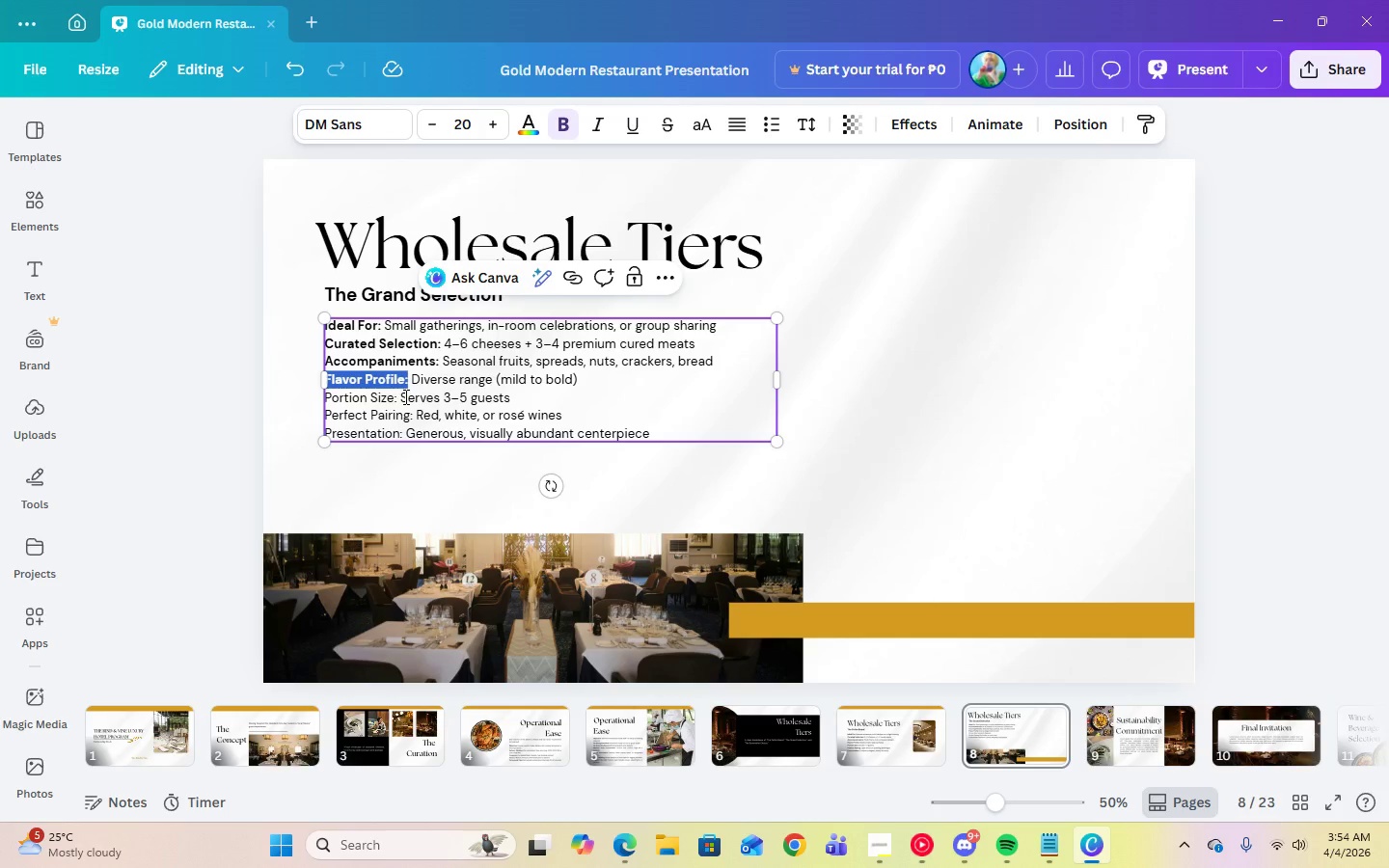 
left_click([396, 397])
 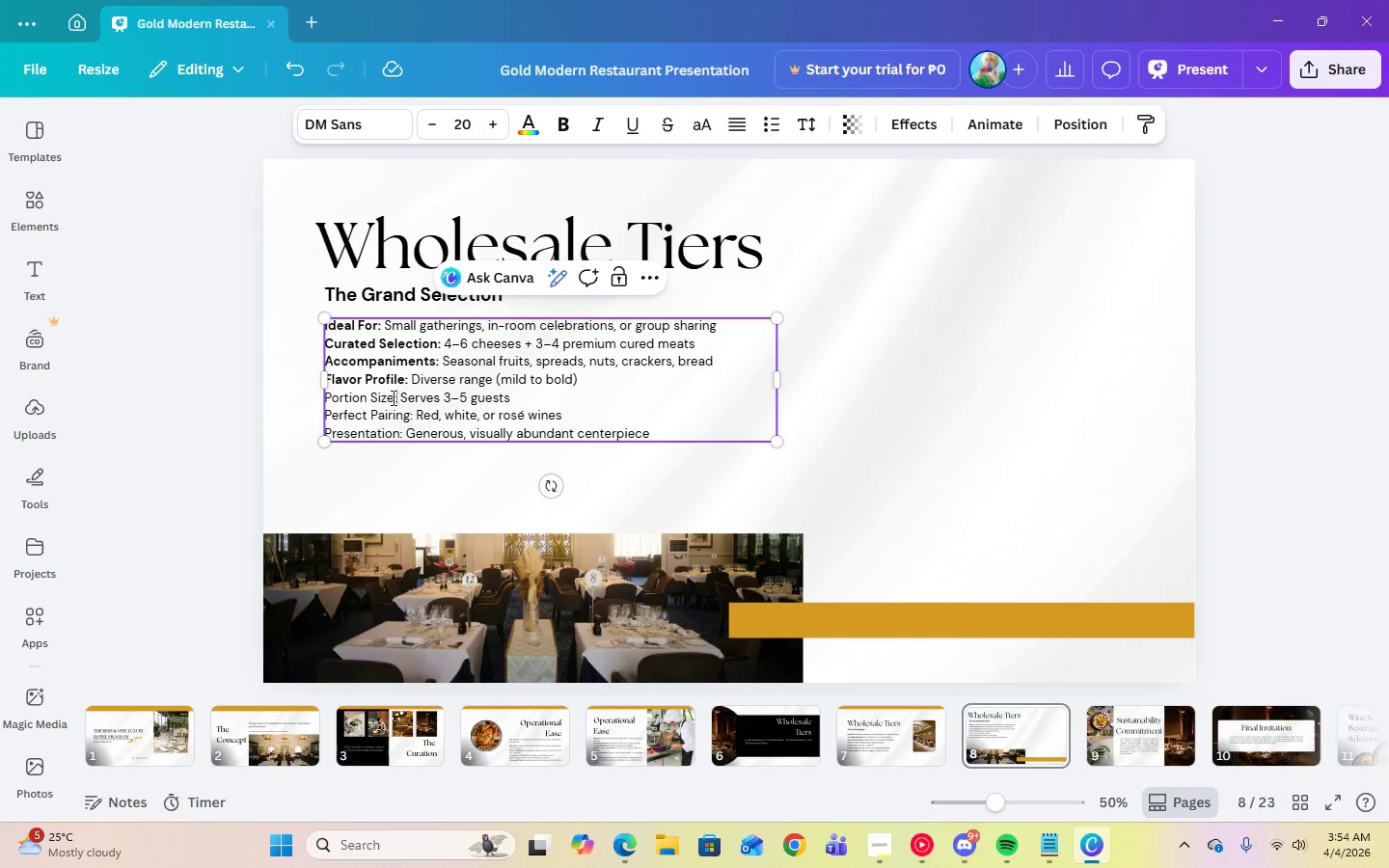 
left_click_drag(start_coordinate=[396, 397], to_coordinate=[327, 400])
 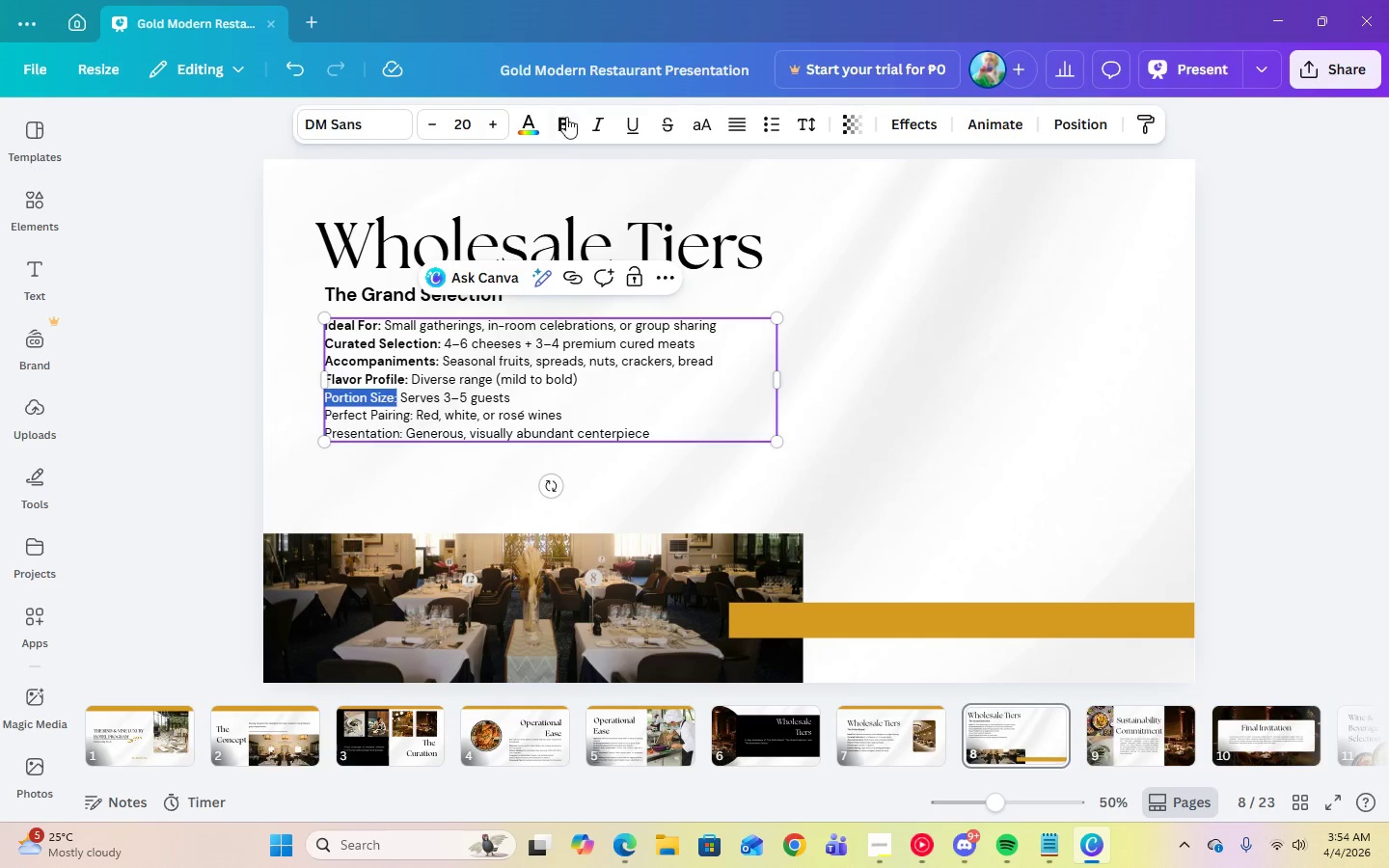 
left_click([566, 121])
 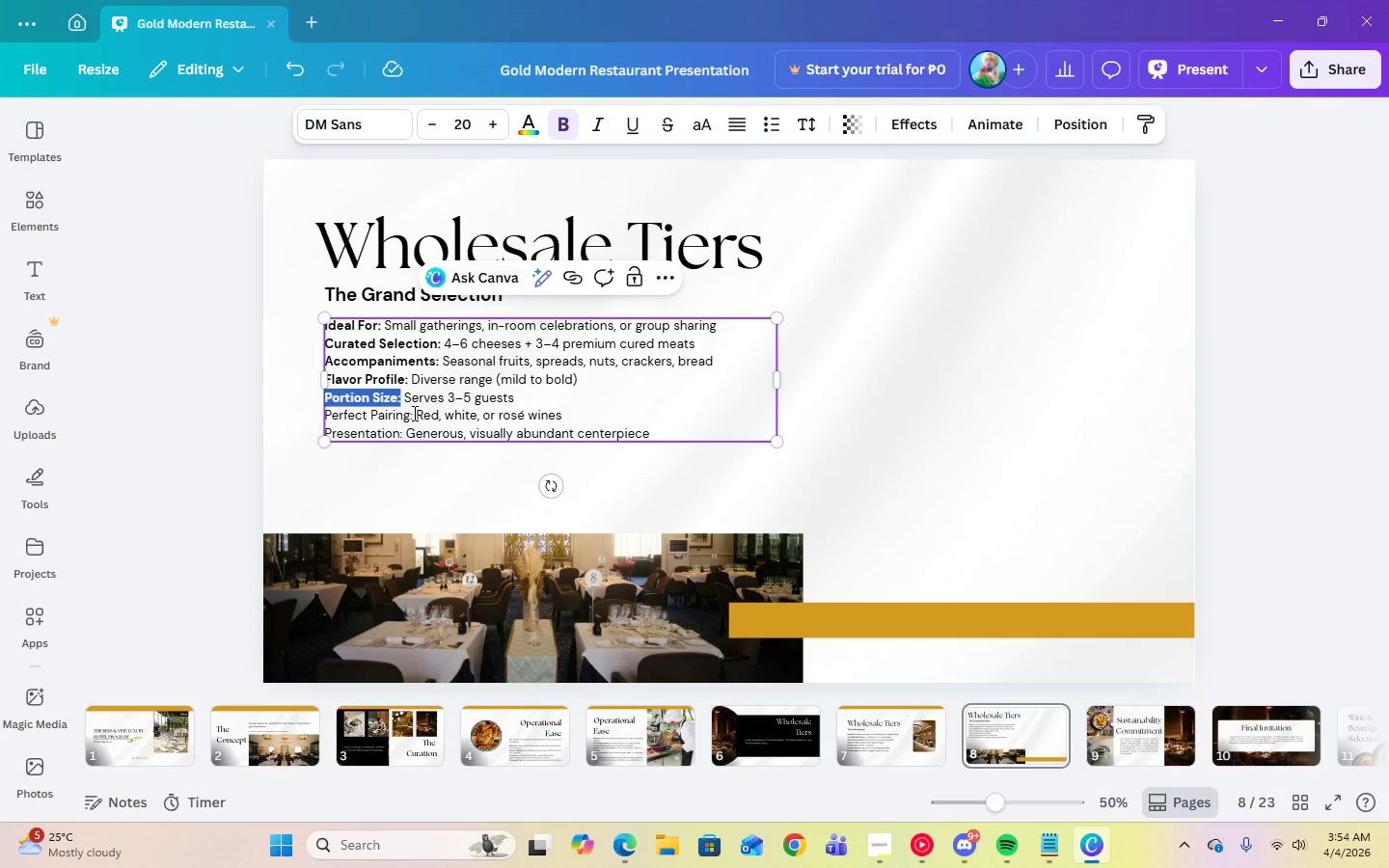 
left_click_drag(start_coordinate=[413, 413], to_coordinate=[327, 413])
 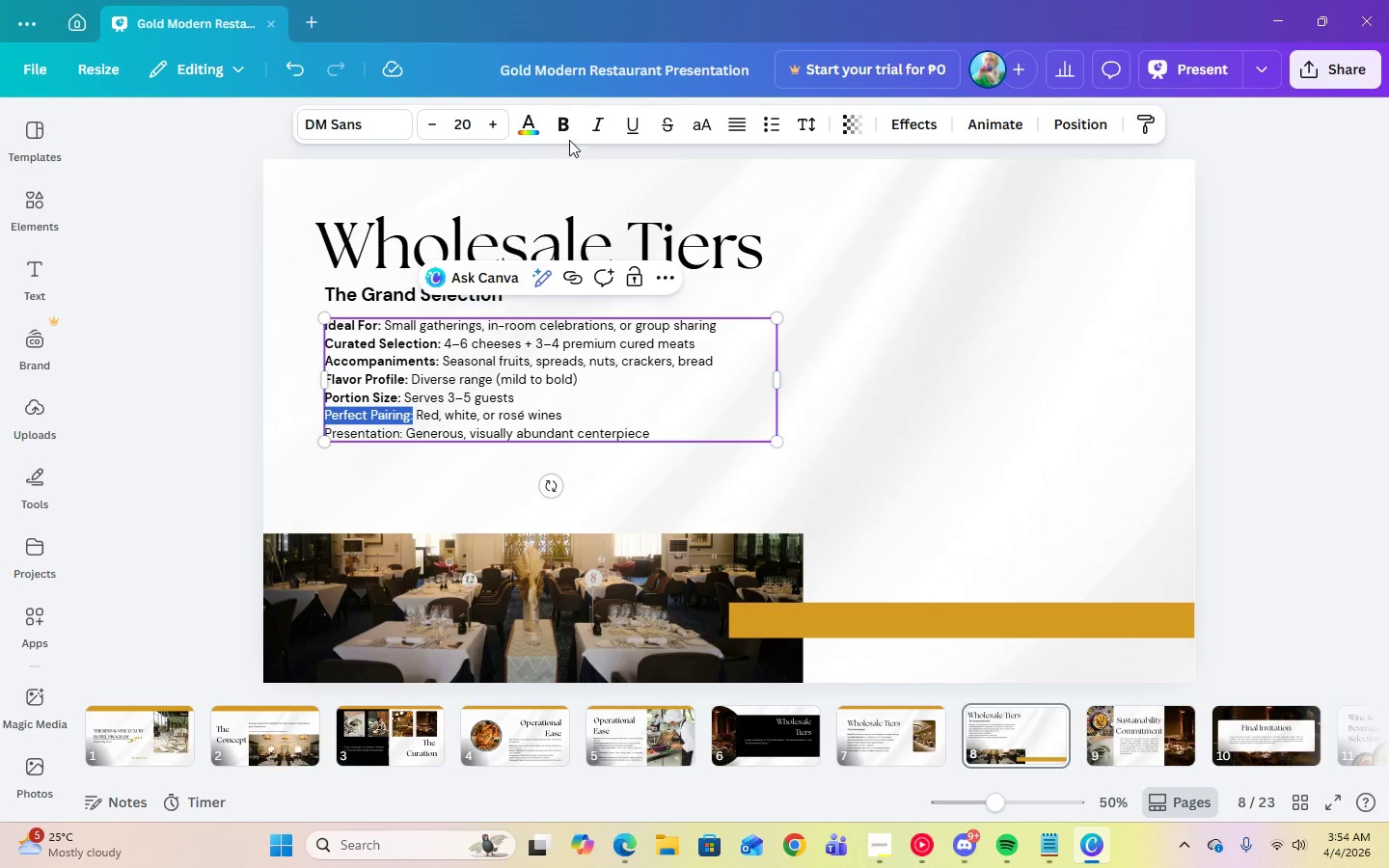 
left_click([569, 133])
 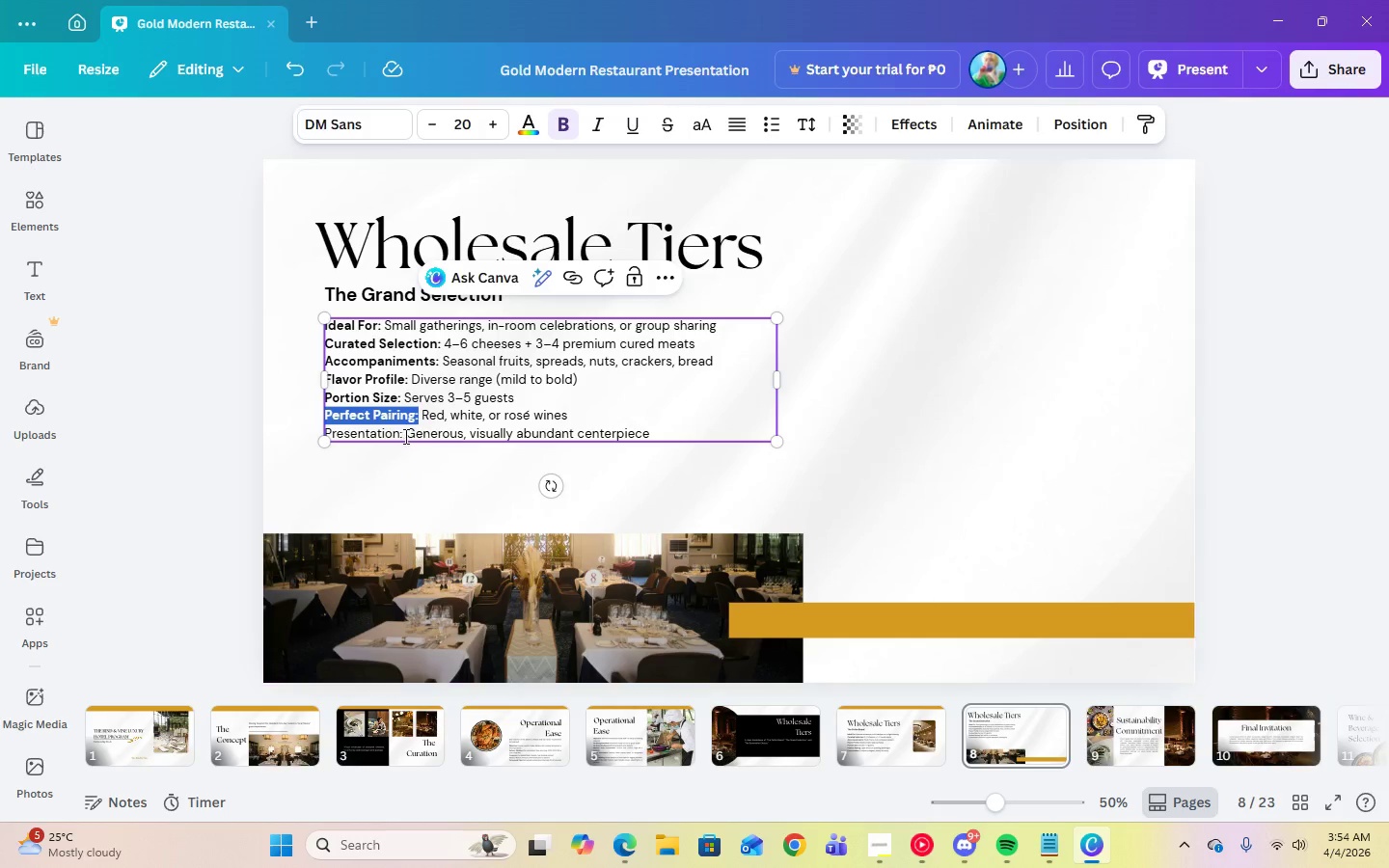 
left_click([404, 436])
 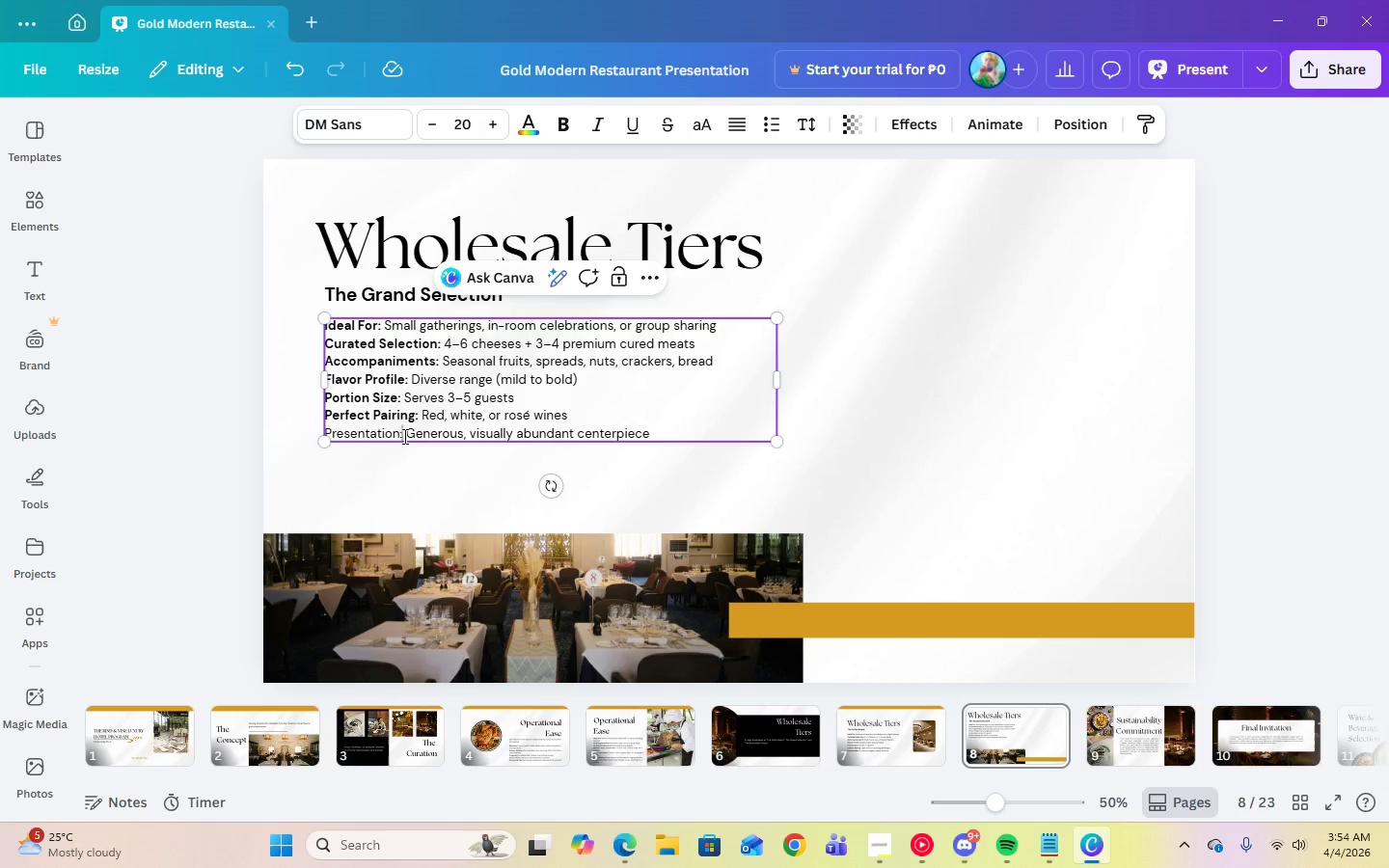 
left_click_drag(start_coordinate=[402, 436], to_coordinate=[345, 442])
 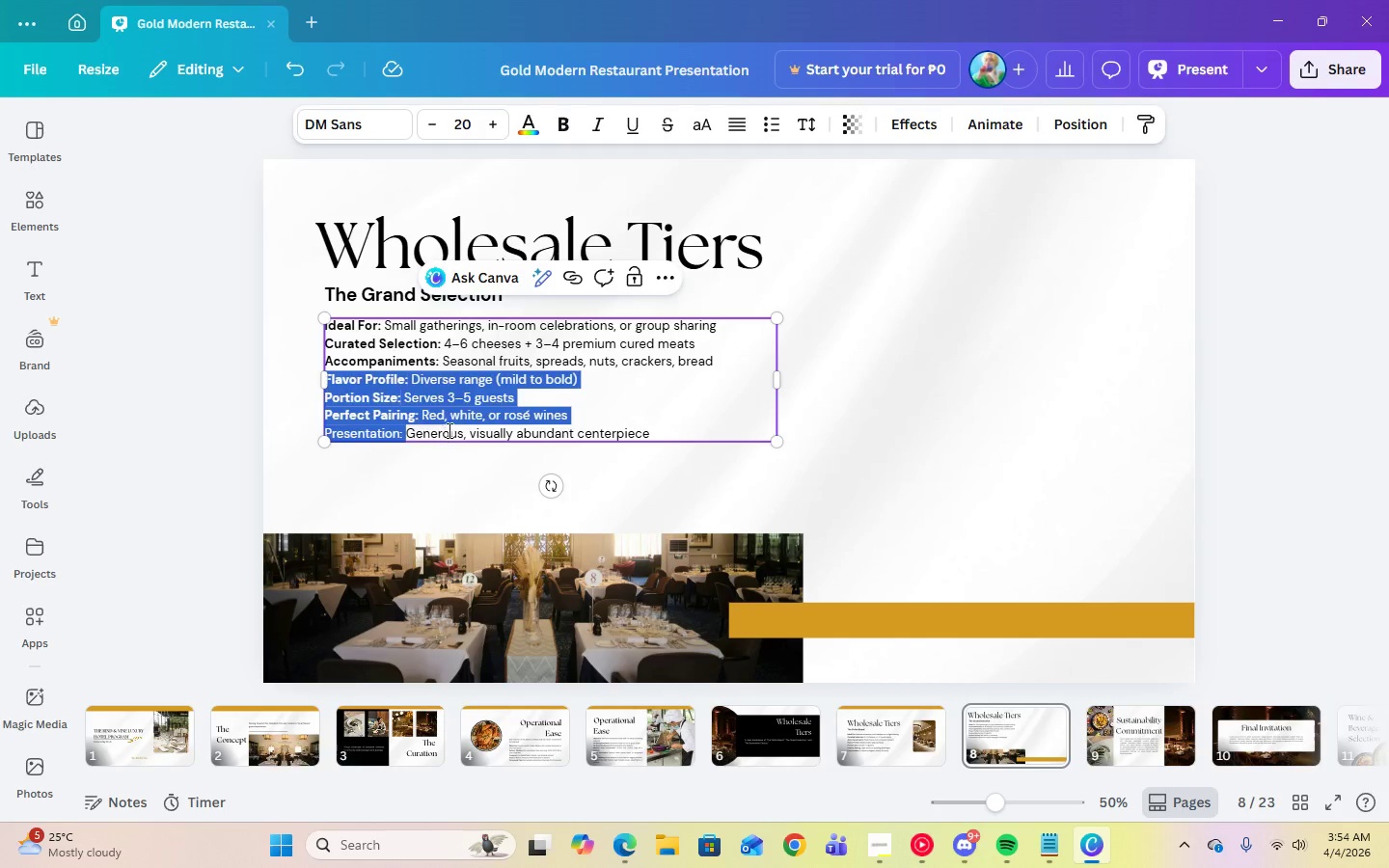 
left_click([448, 430])
 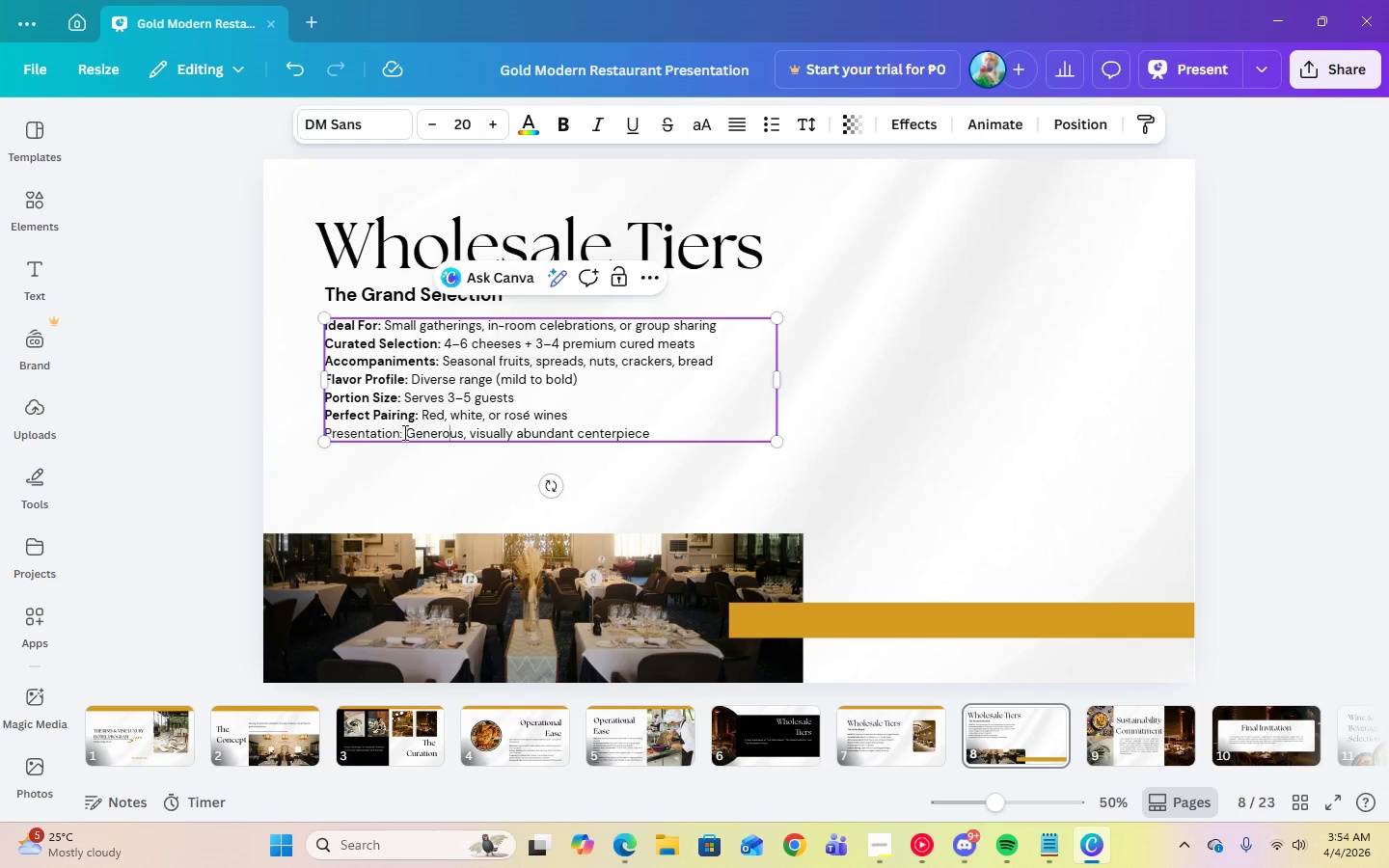 
left_click([403, 432])
 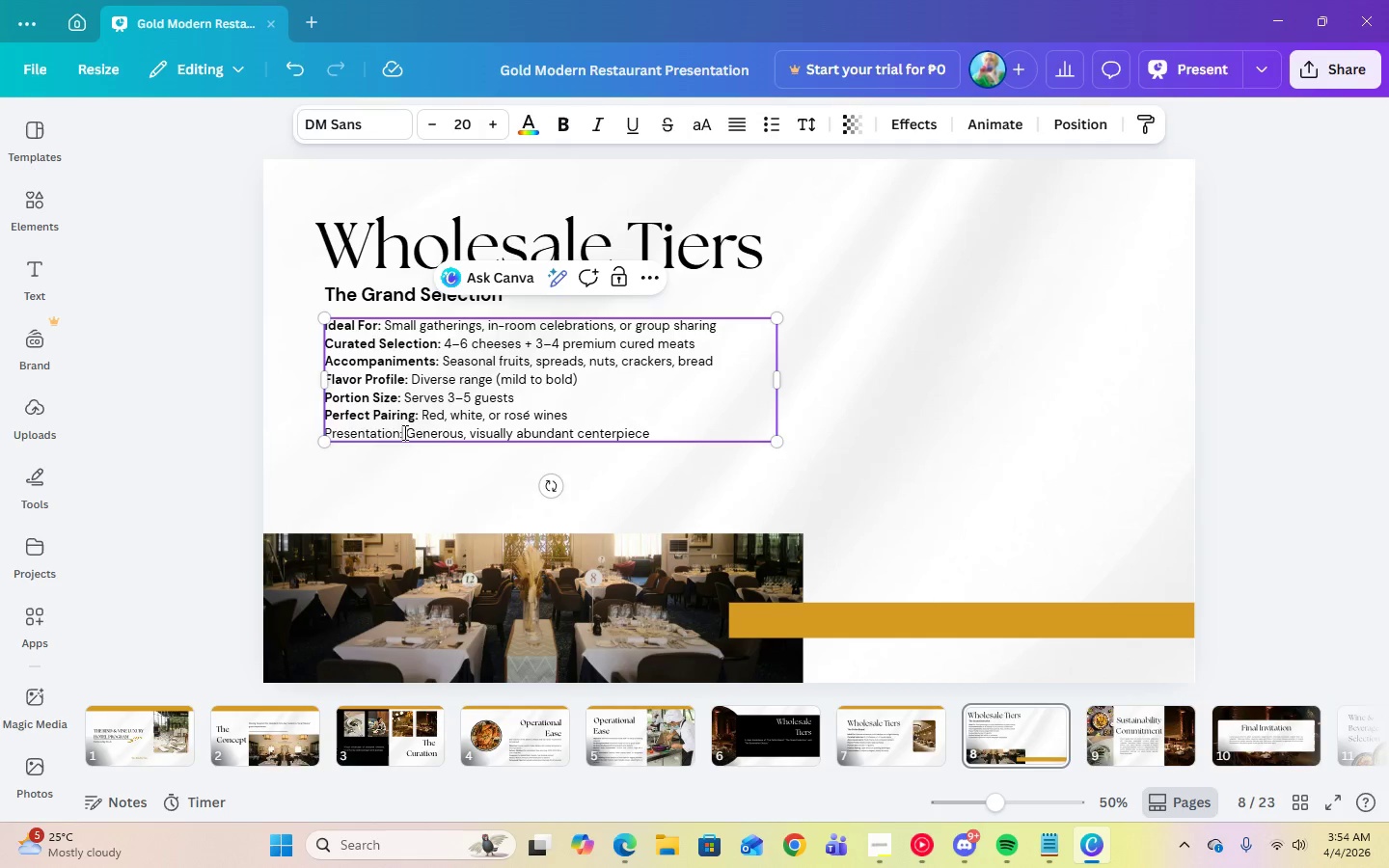 
left_click_drag(start_coordinate=[403, 432], to_coordinate=[360, 432])
 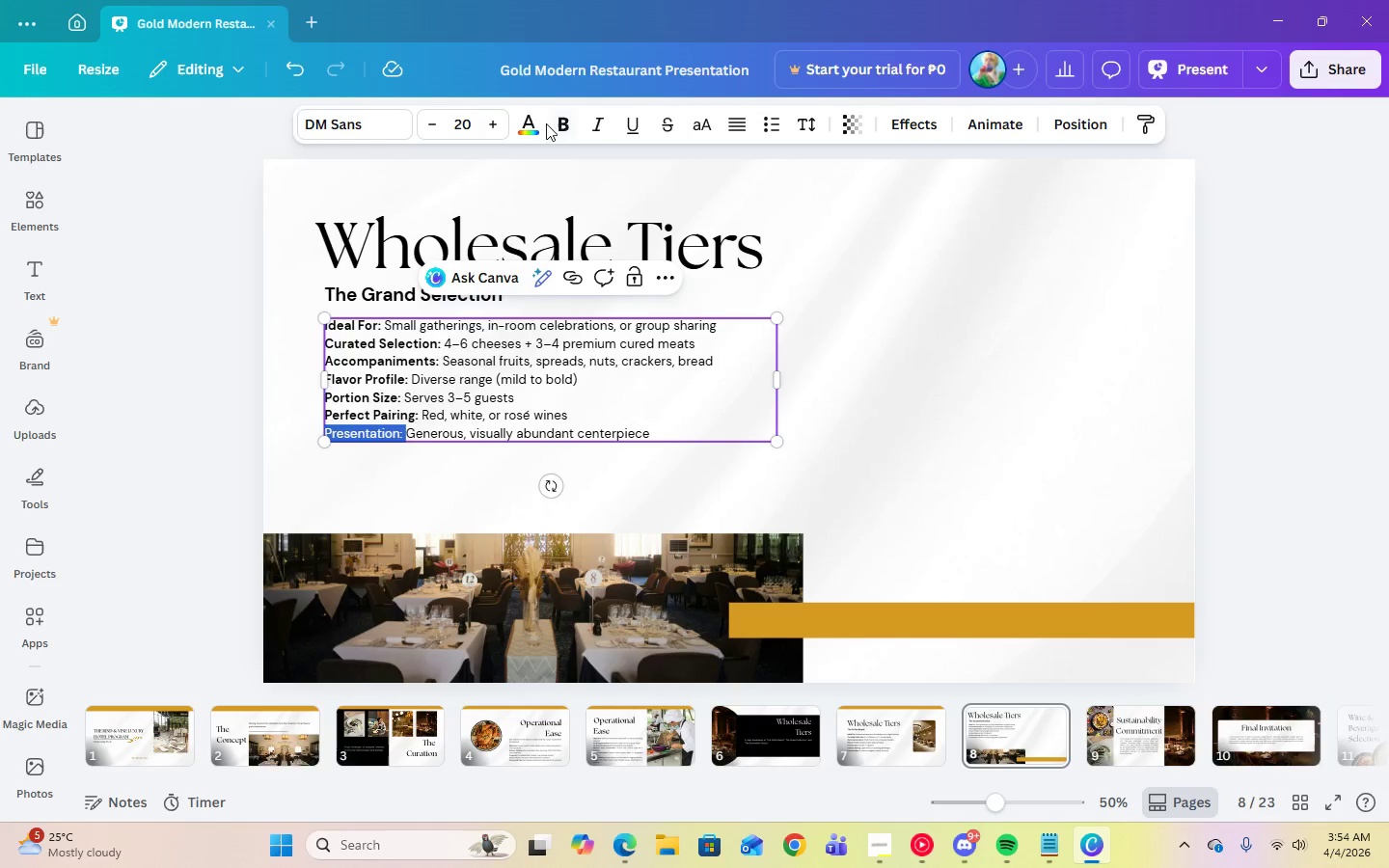 
left_click([561, 125])
 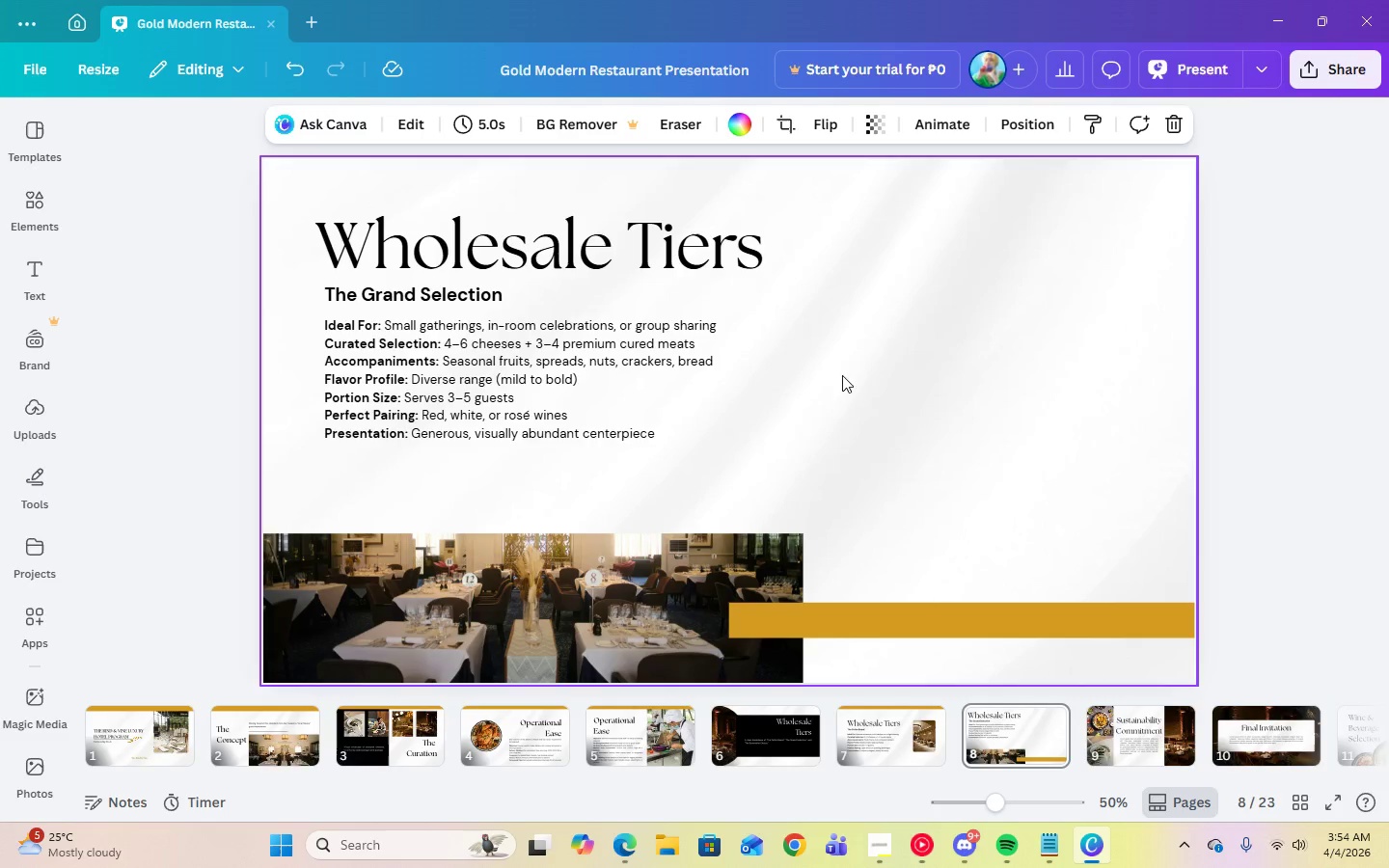 
double_click([594, 389])
 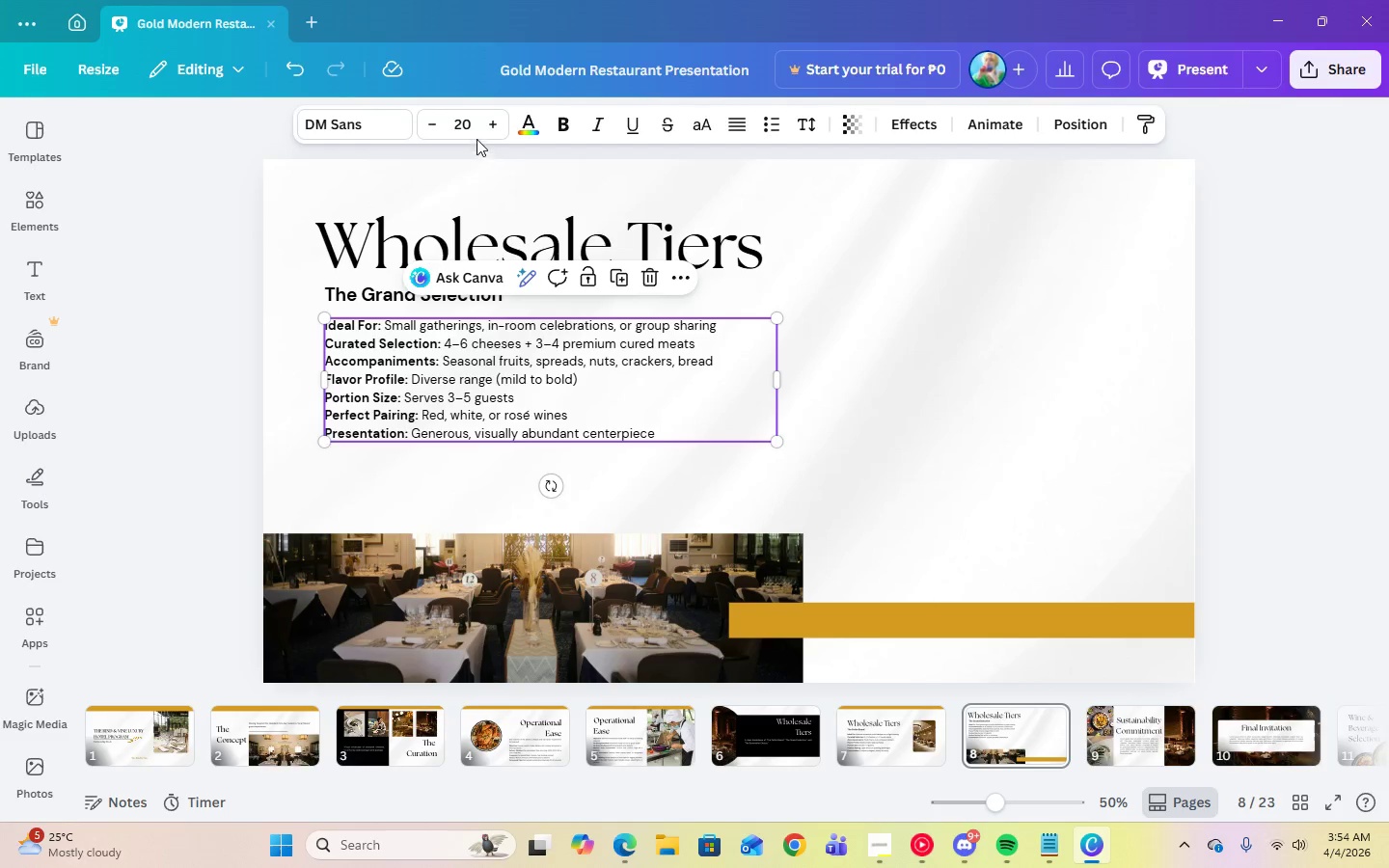 
left_click([457, 124])
 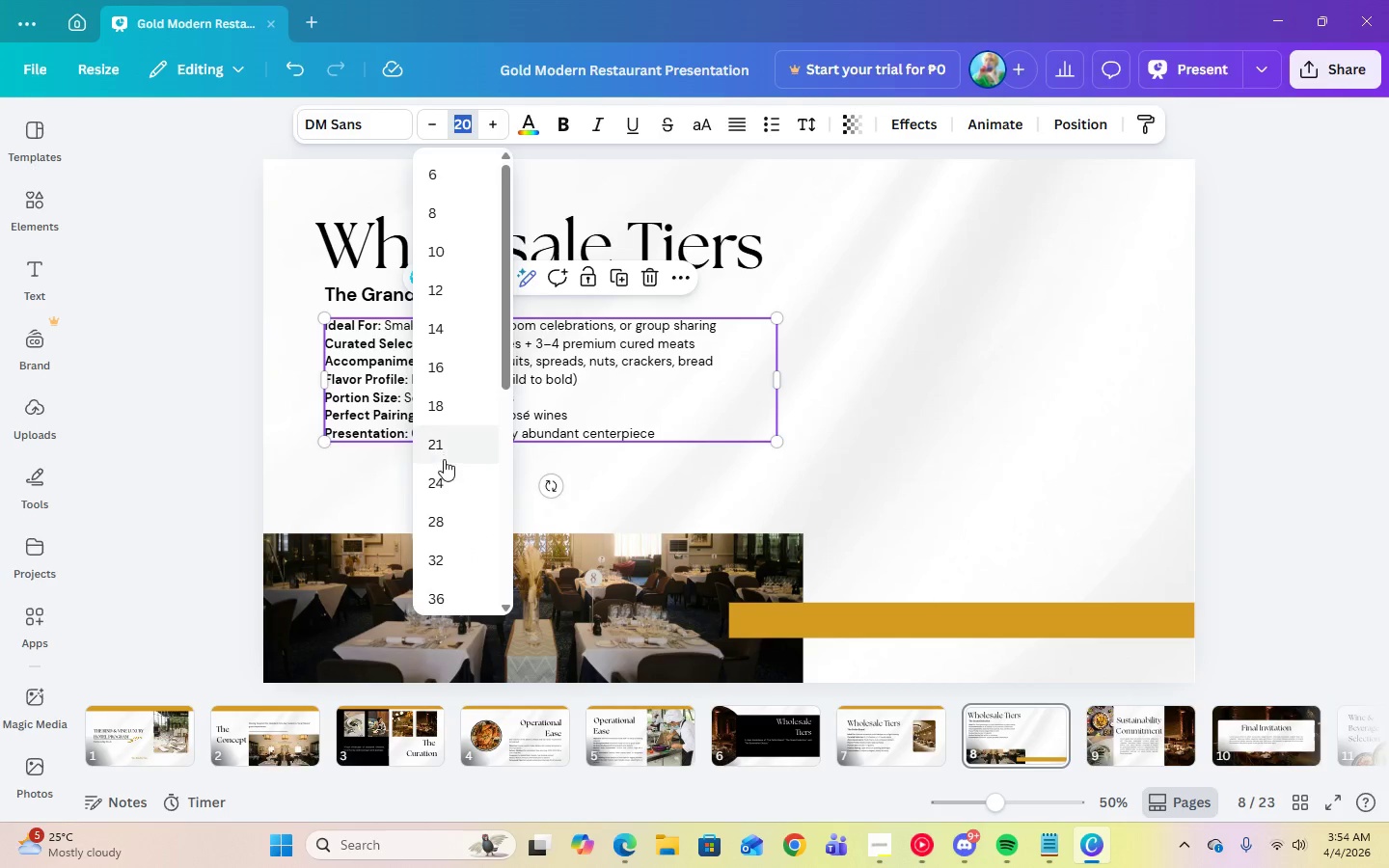 
left_click([445, 472])
 